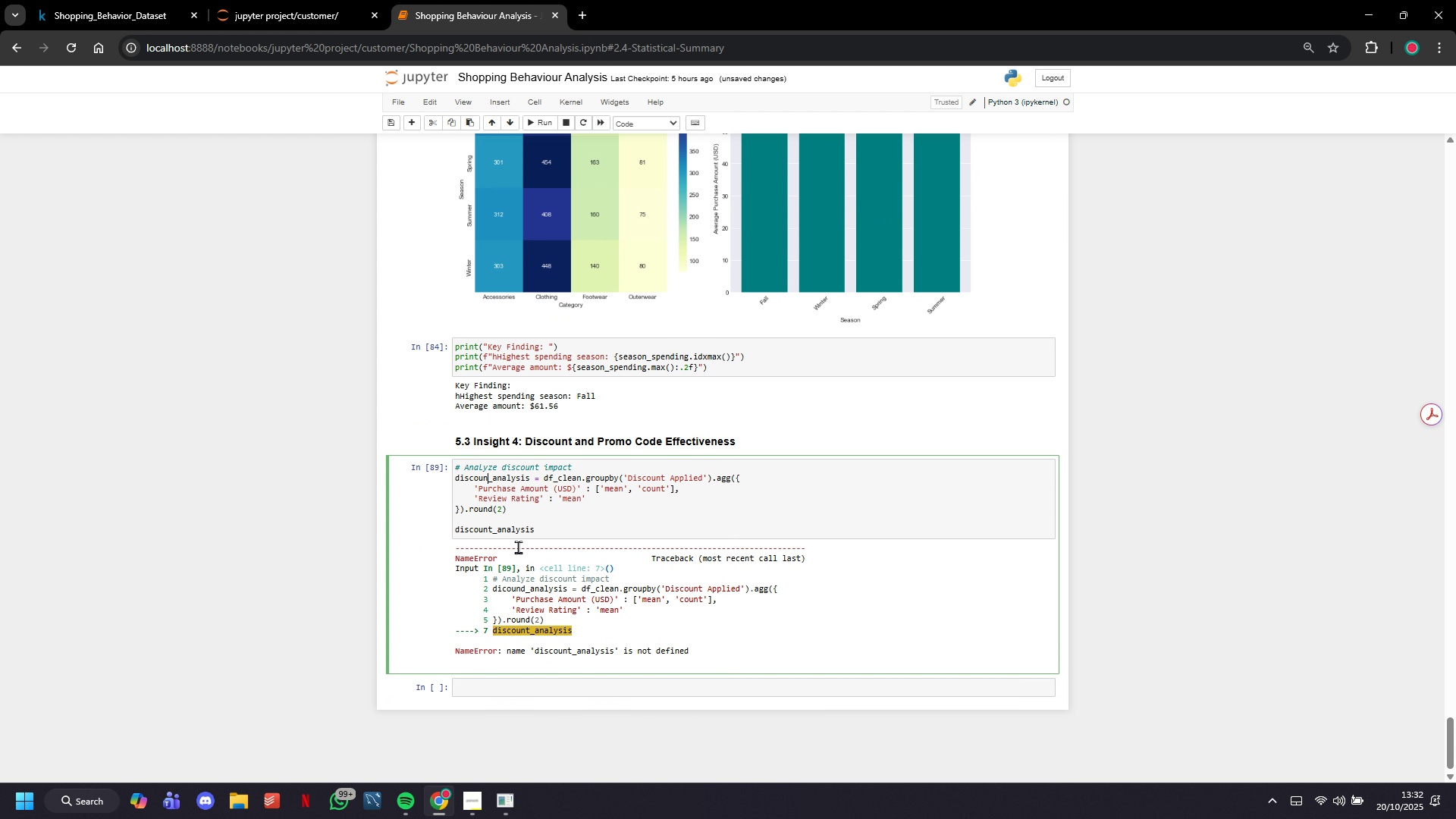 
key(Backspace)
 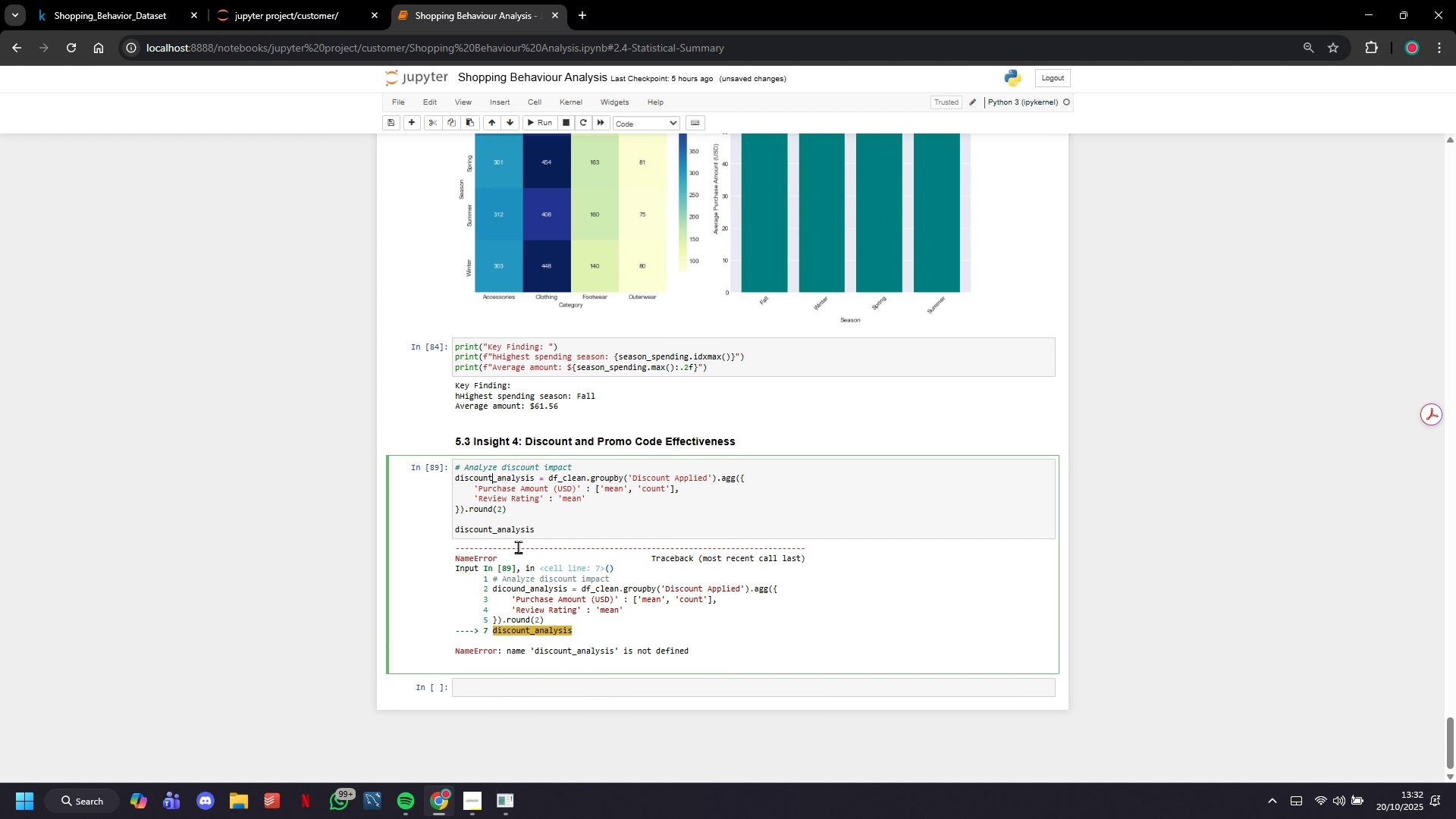 
key(T)
 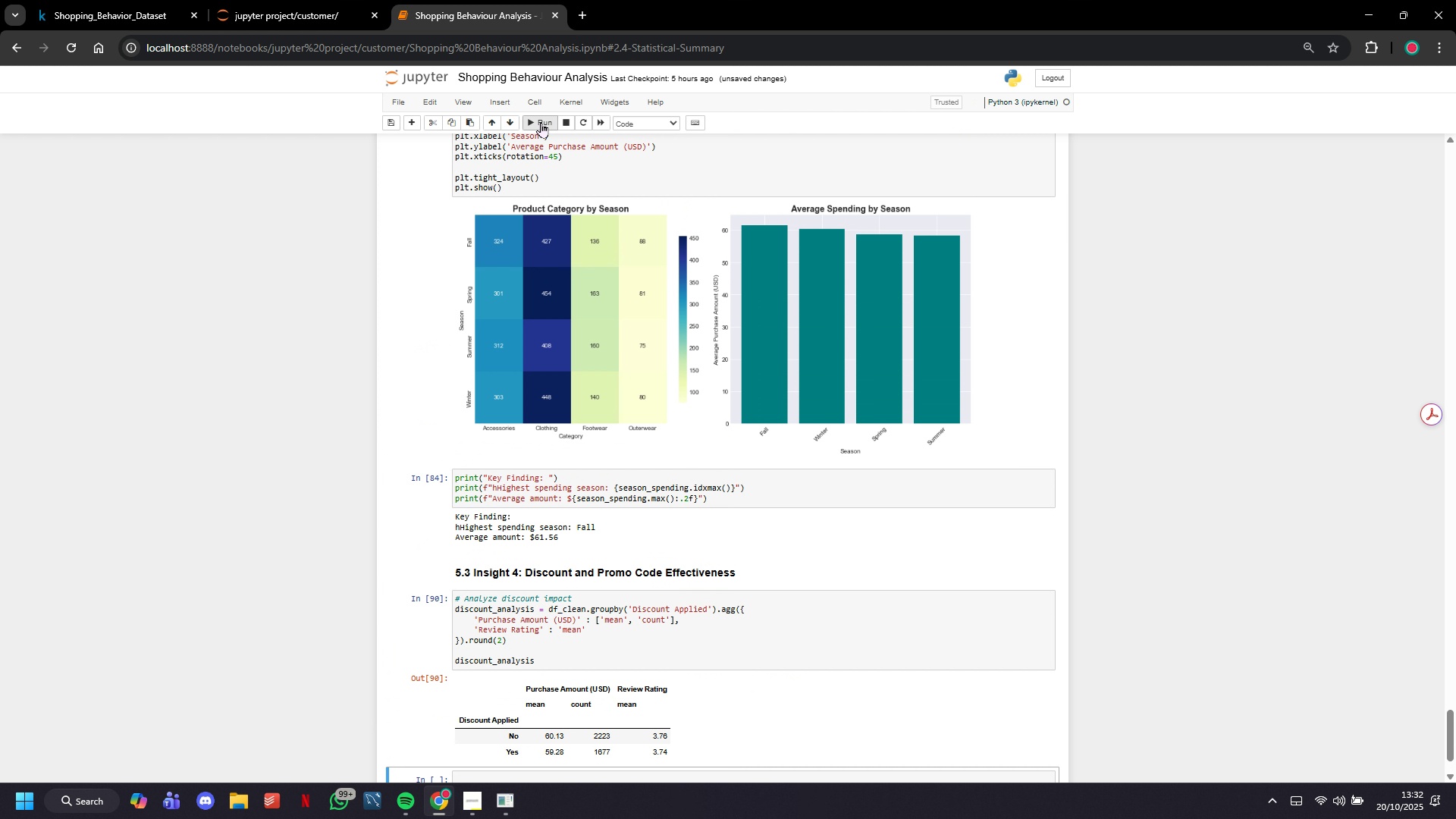 
scroll: coordinate [639, 432], scroll_direction: down, amount: 31.0
 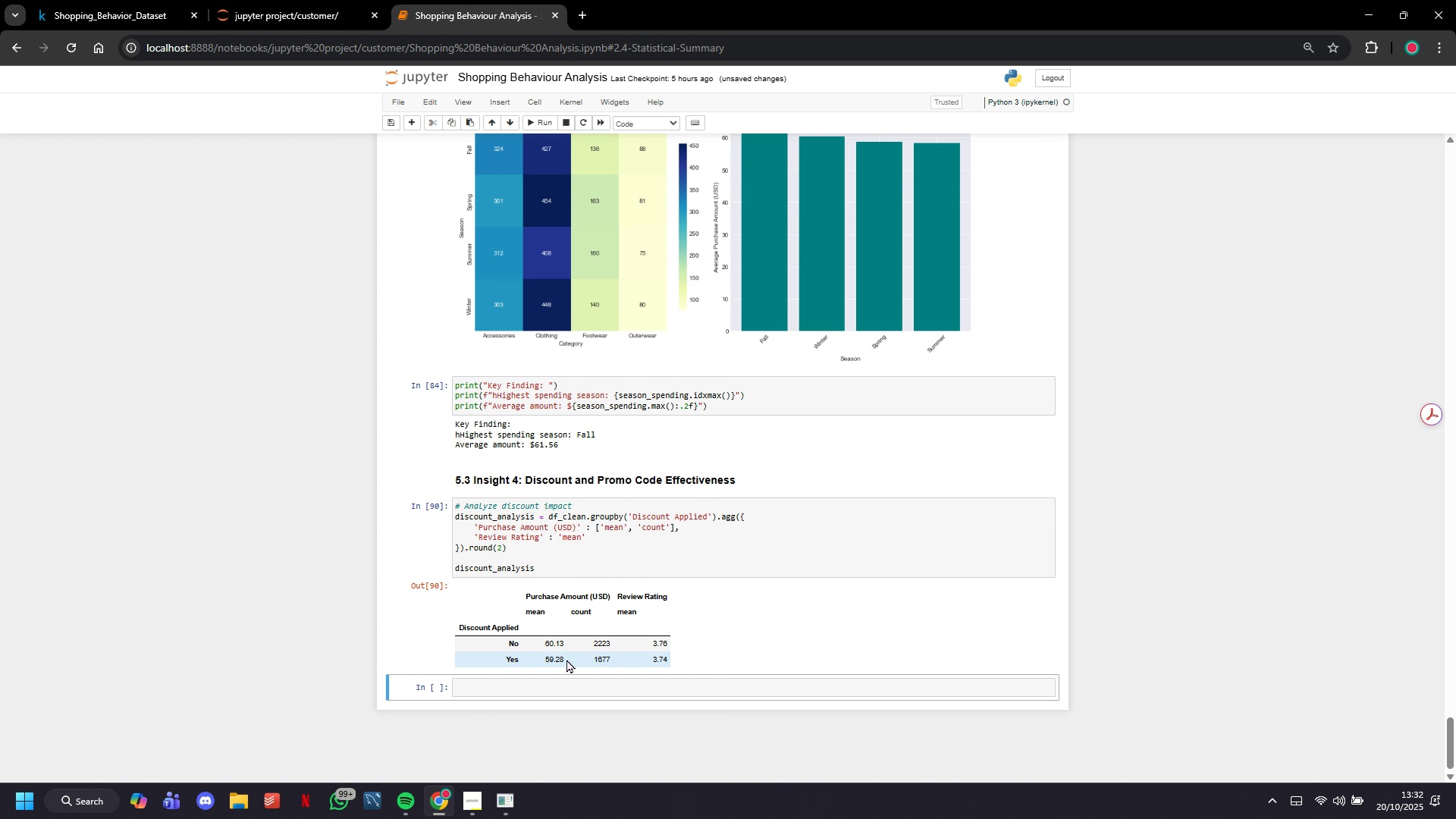 
double_click([560, 646])
 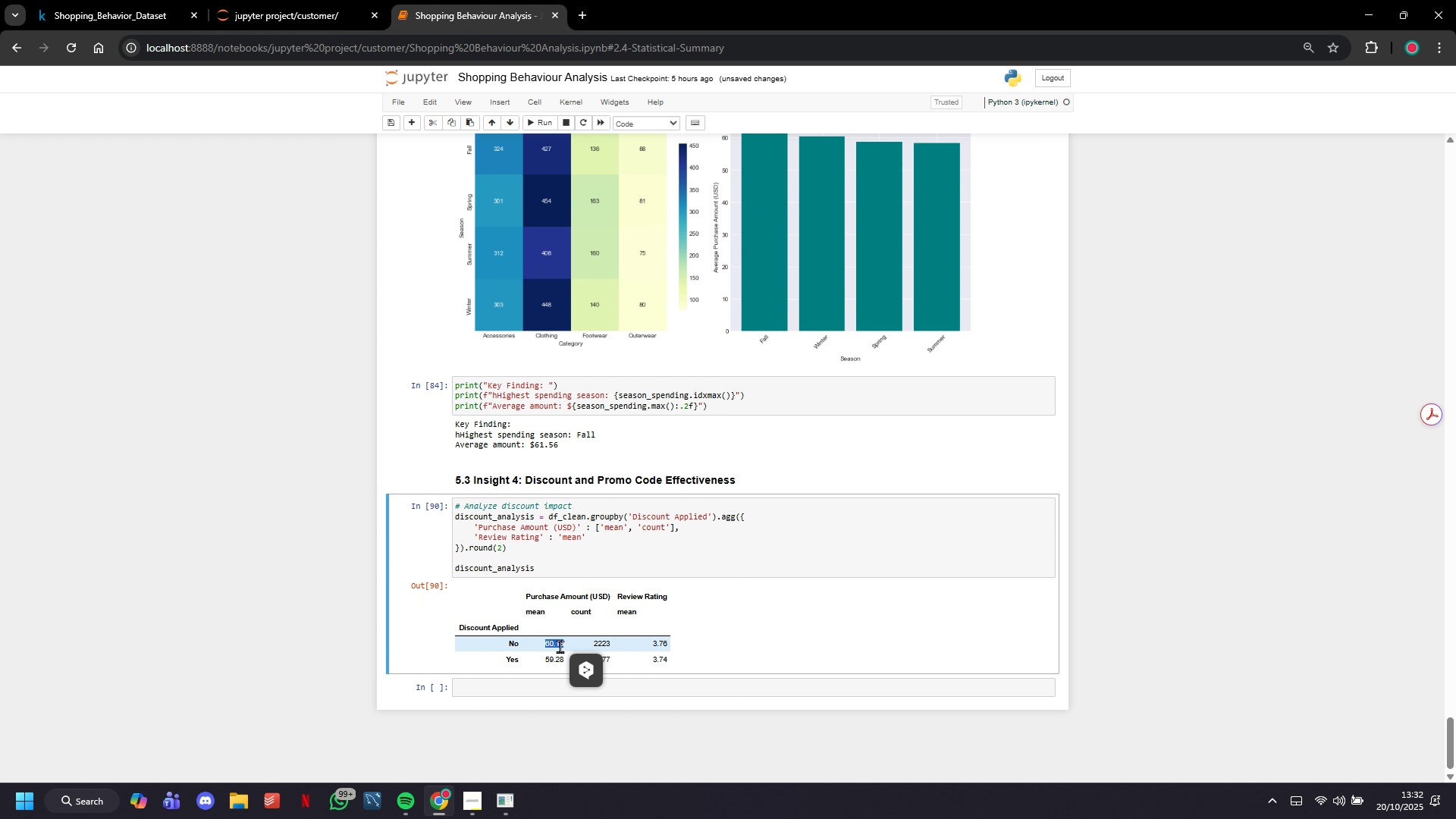 
triple_click([560, 646])
 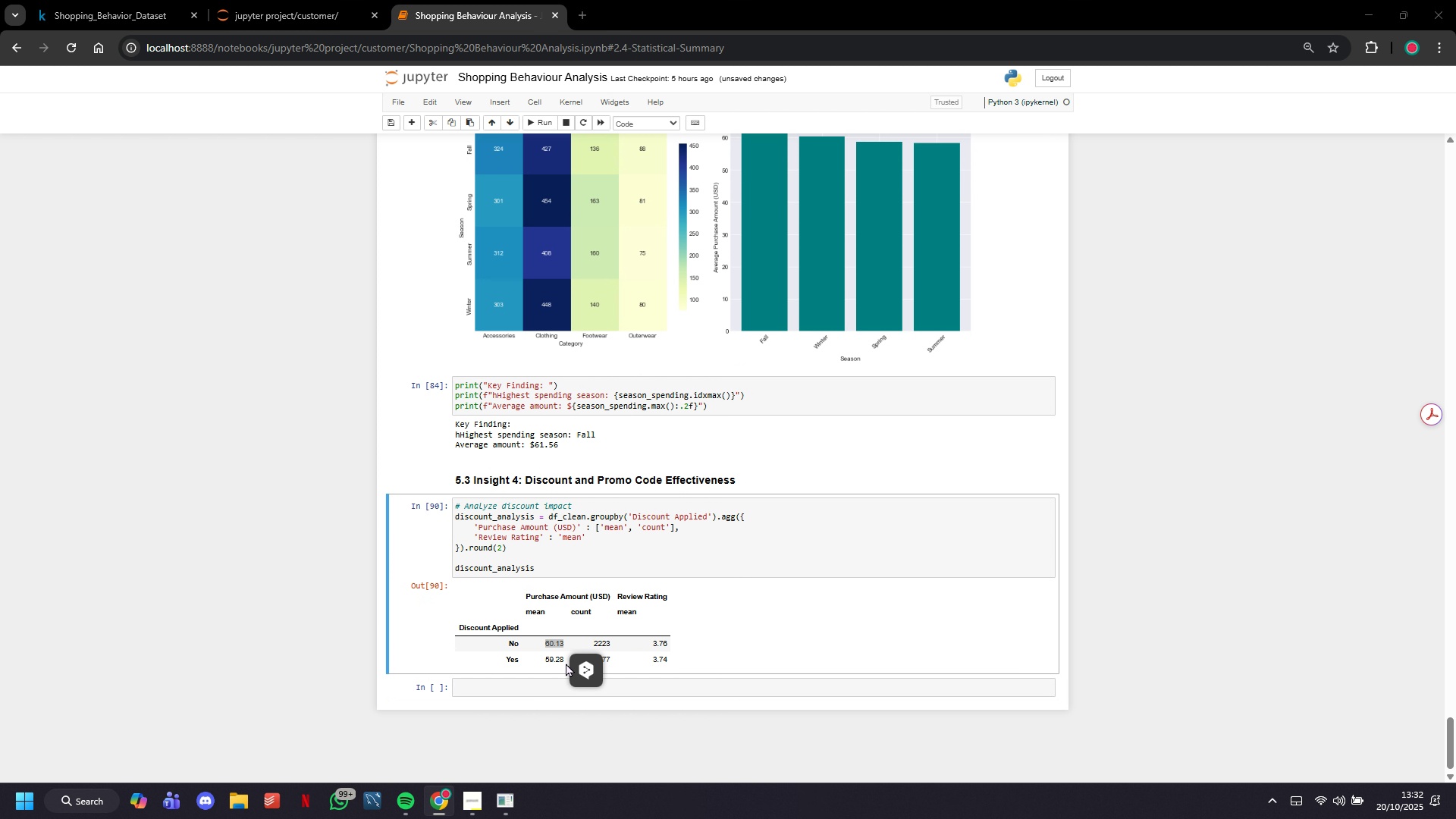 
double_click([566, 663])
 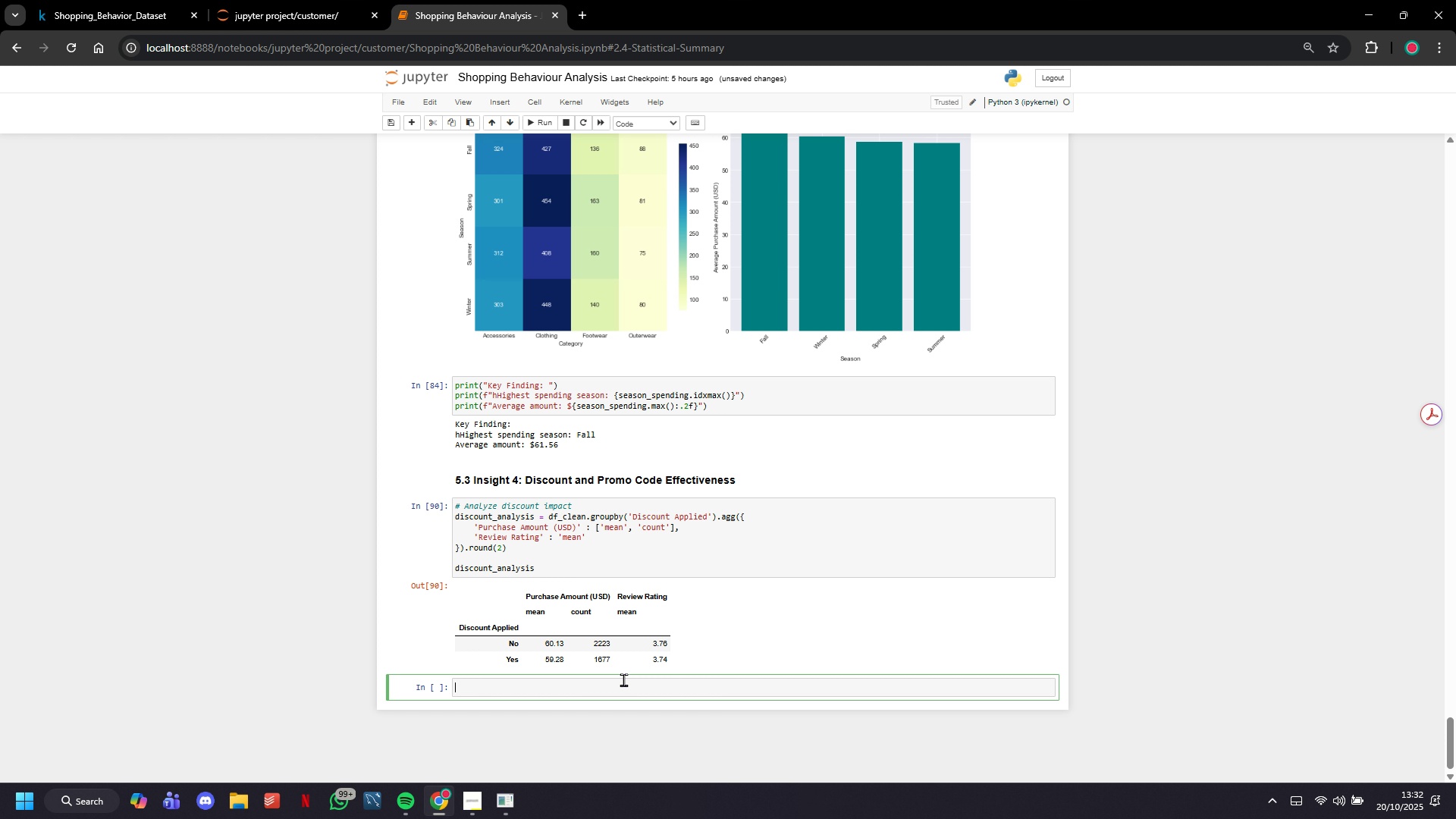 
wait(6.24)
 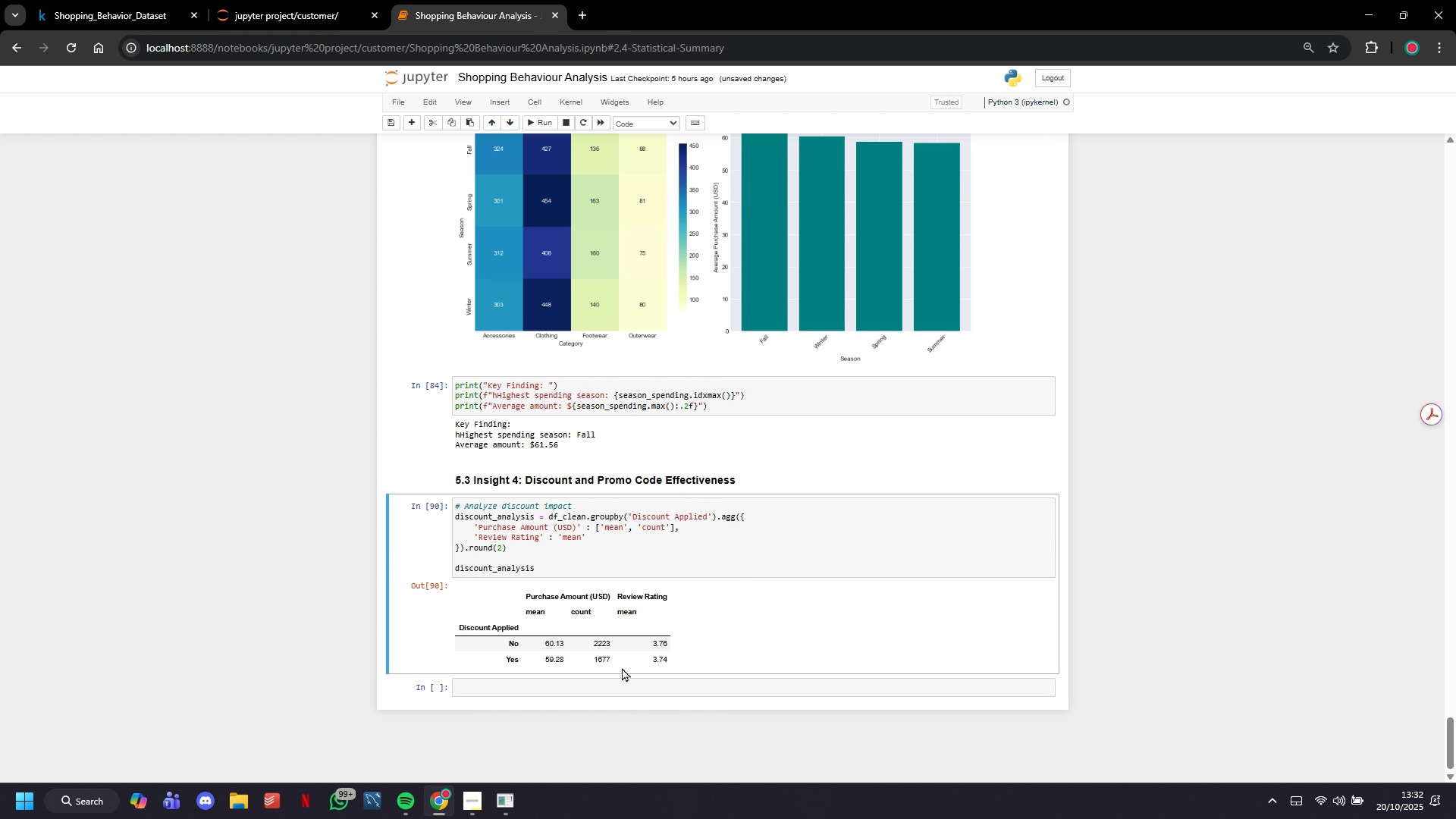 
type(fig, axes = plt.subplots(1,2, figsize=(14,5)
 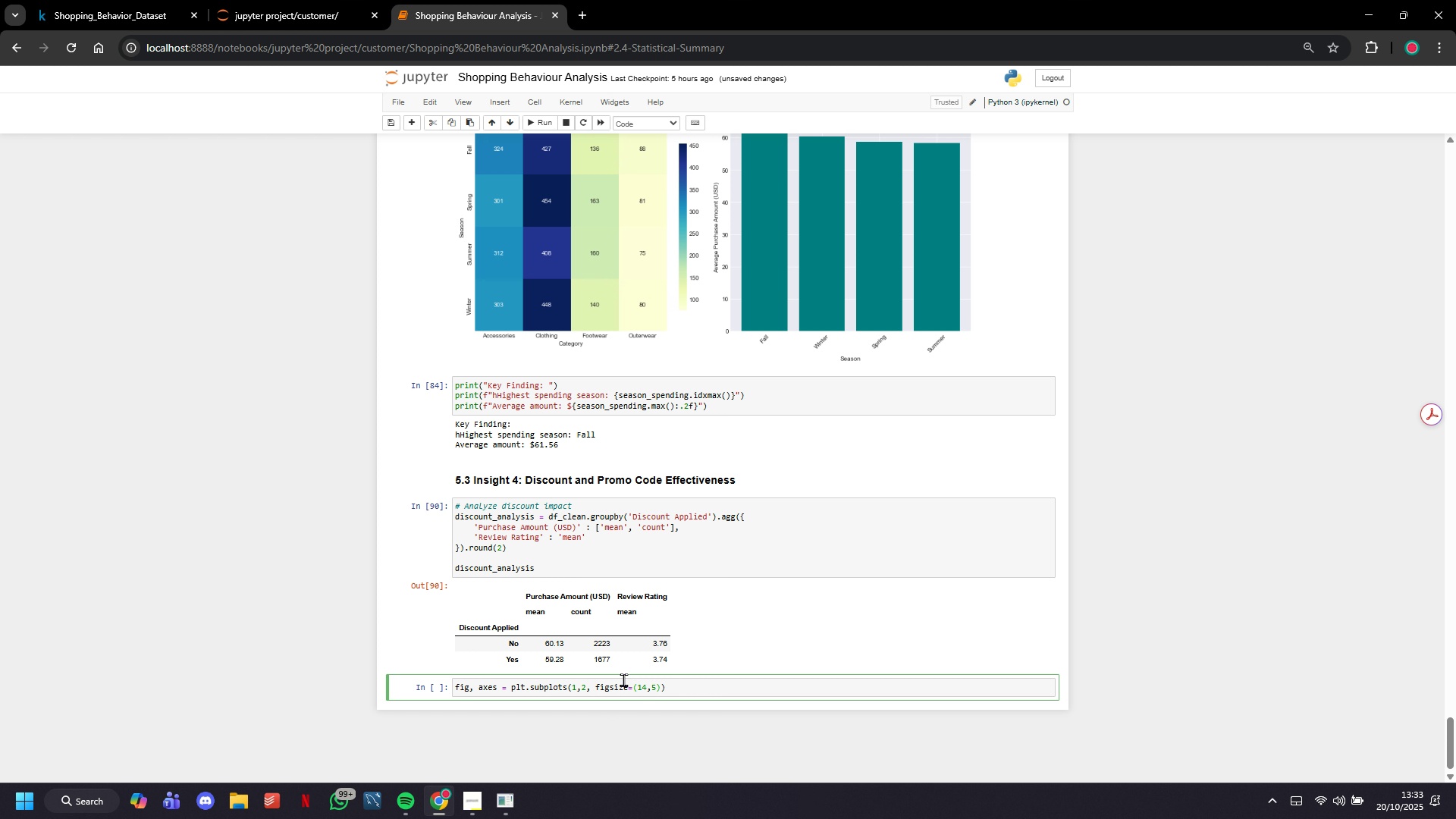 
key(ArrowRight)
 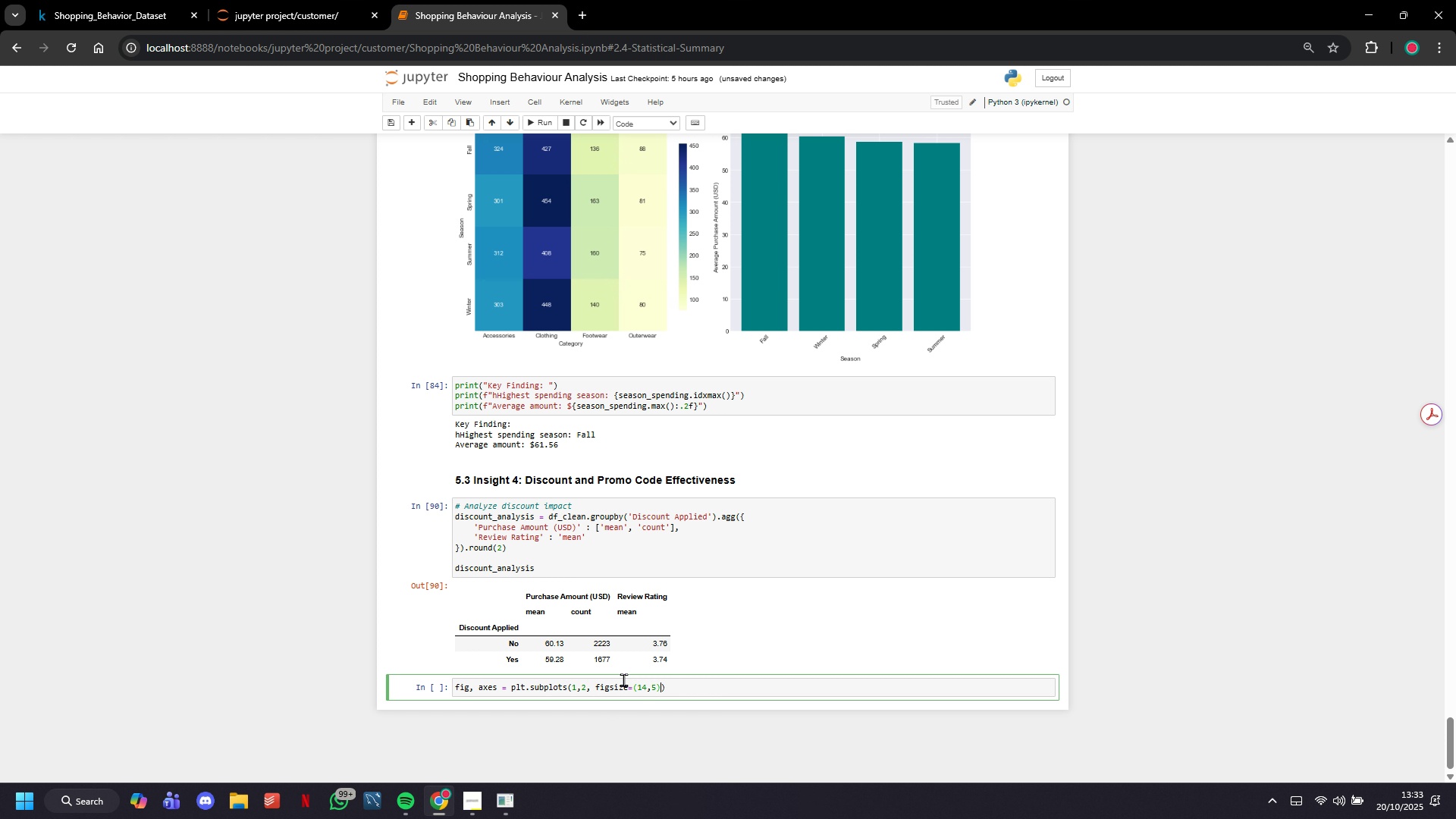 
key(ArrowRight)
 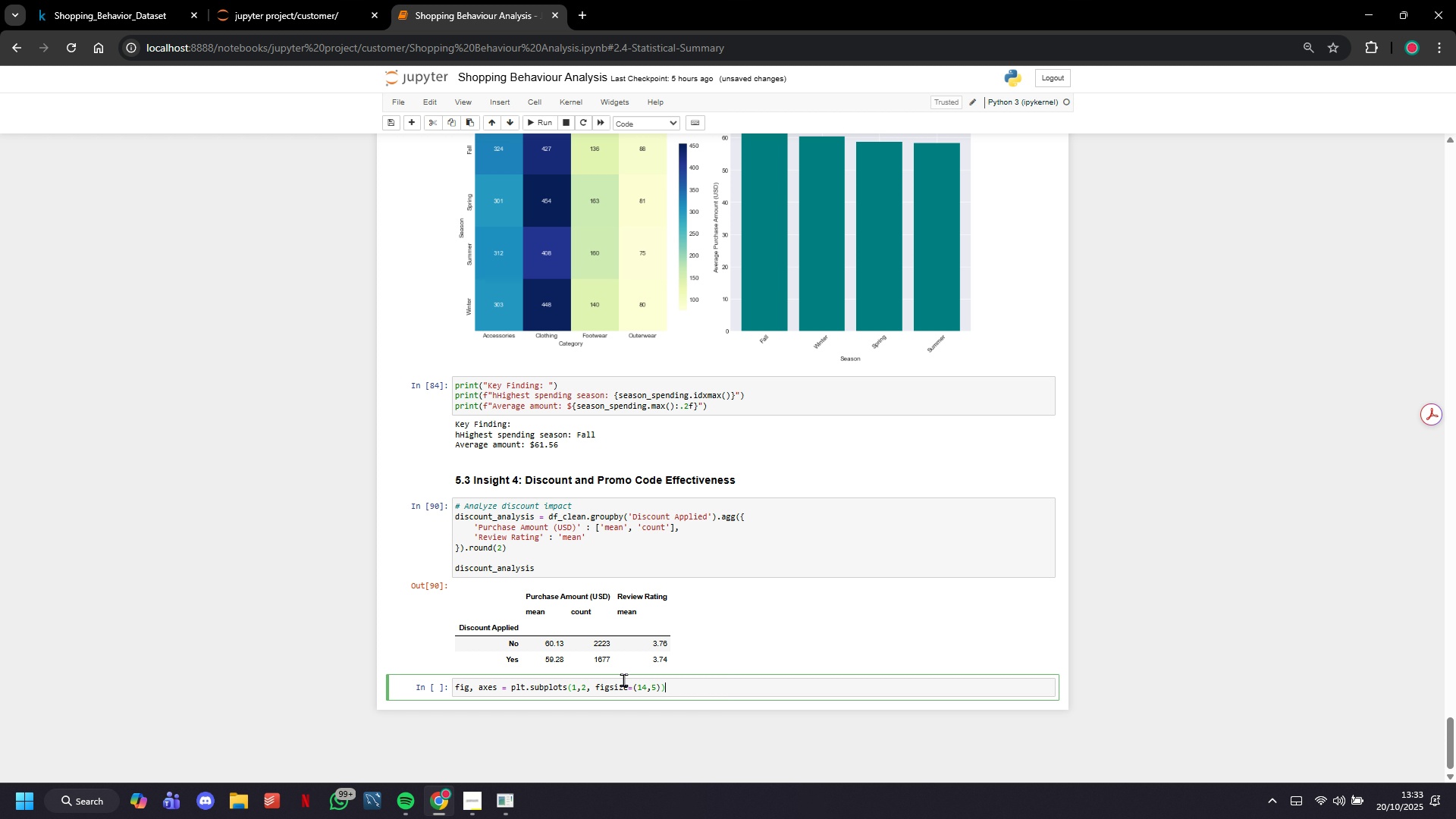 
key(Enter)
 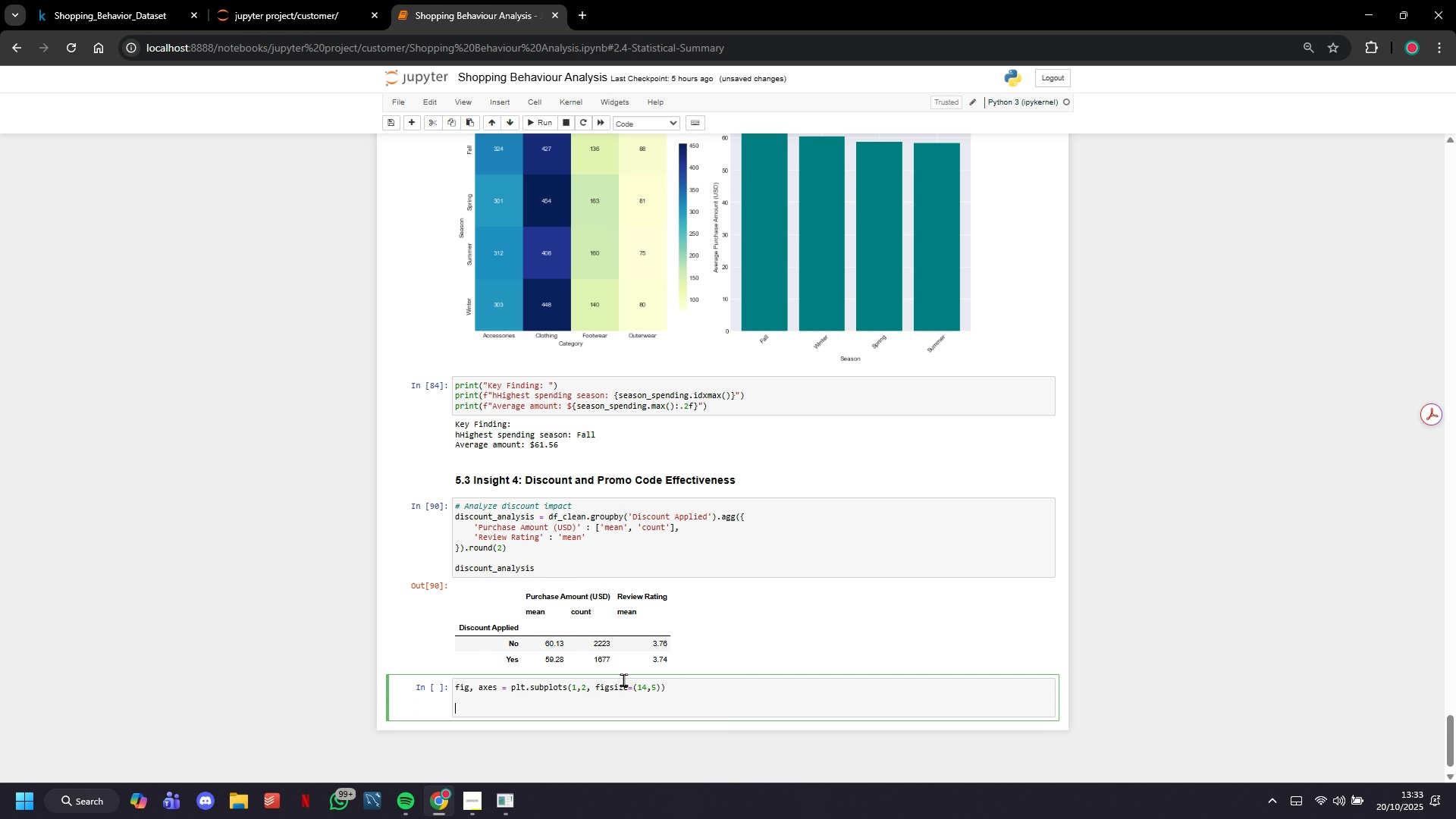 
key(Enter)
 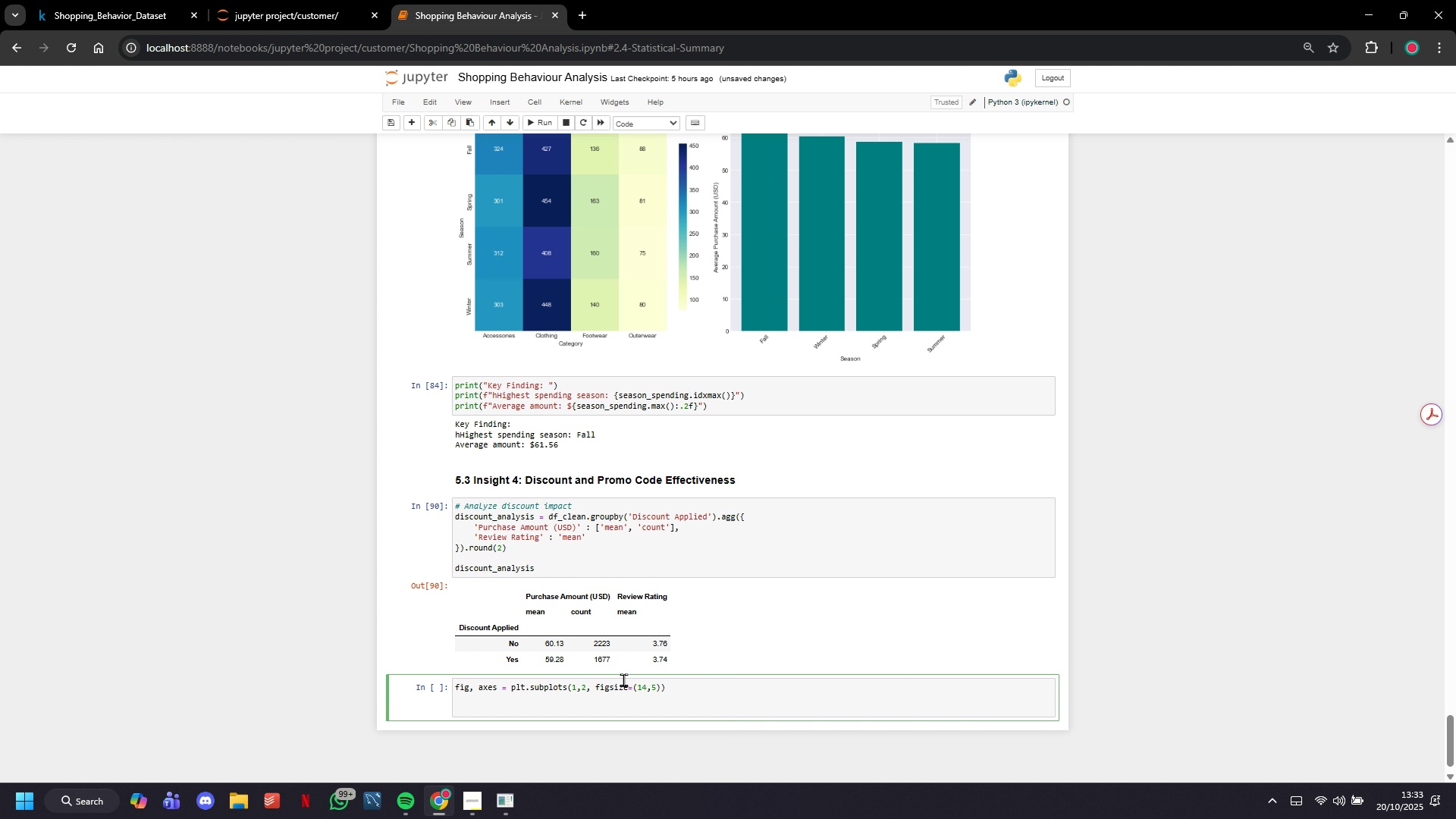 
type(# Discount impact)
 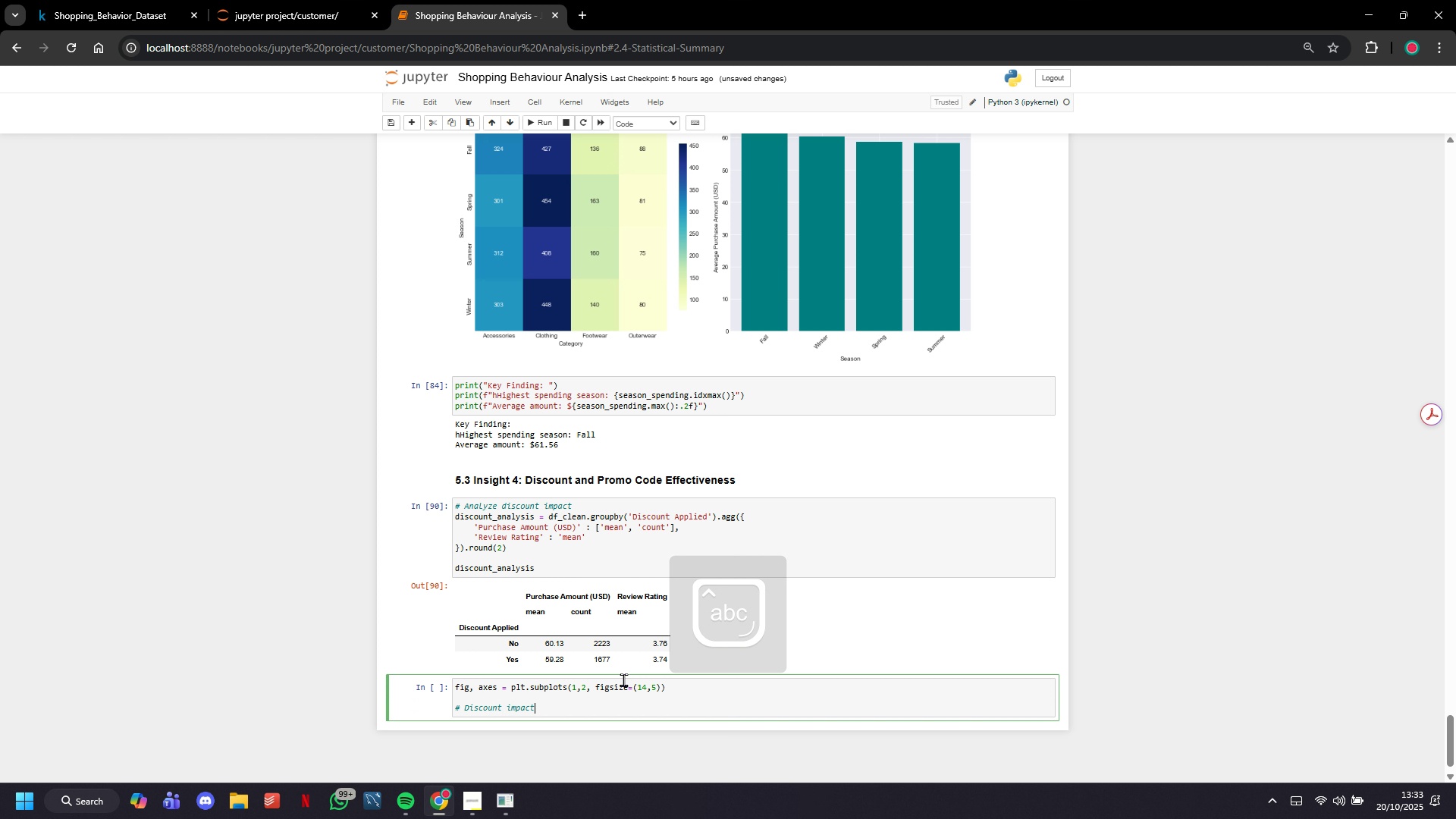 
key(Enter)
 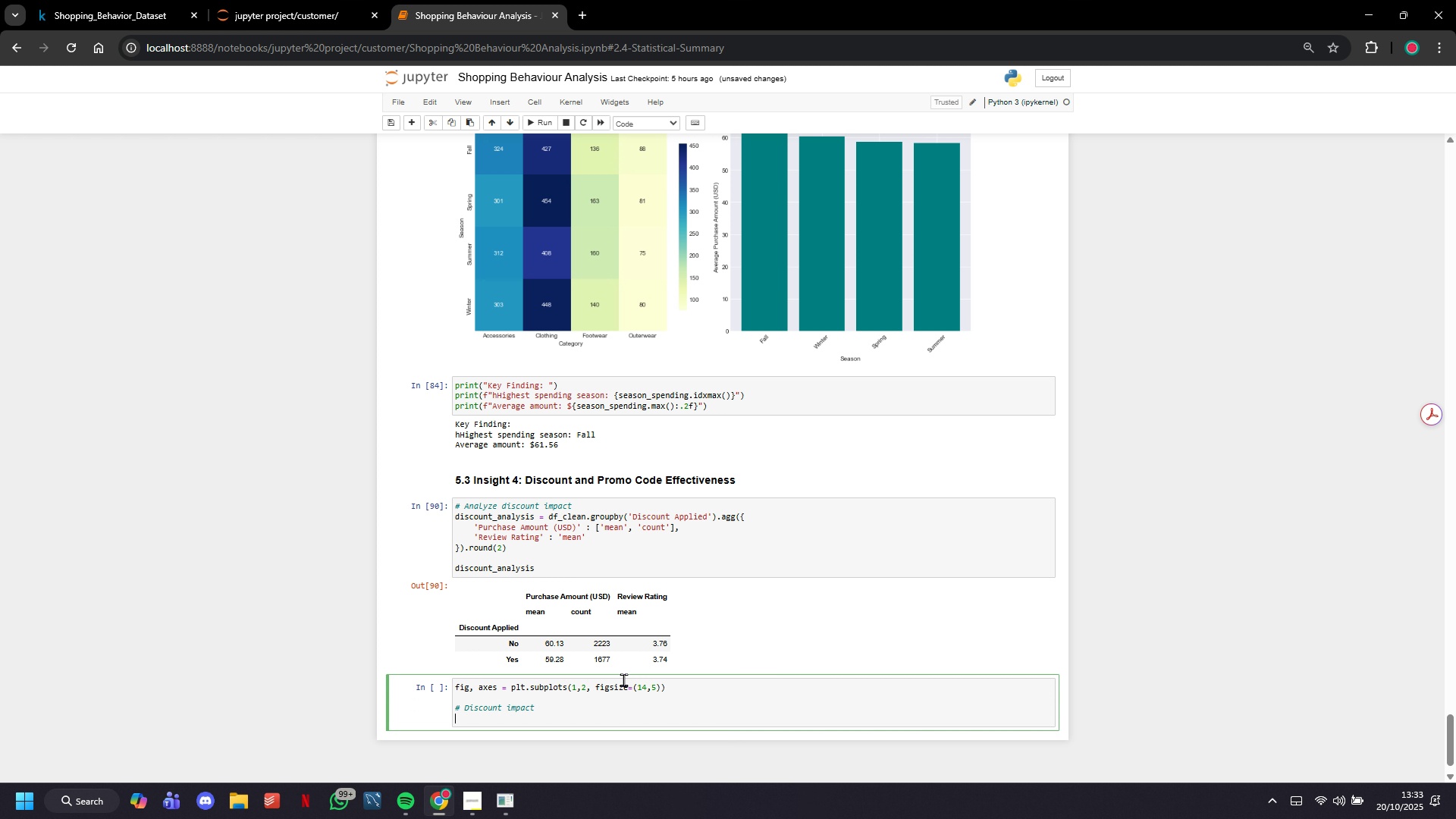 
type(discount_purchase -)
key(Backspace)
type(= df_clean.groupby('Discount Applied)
 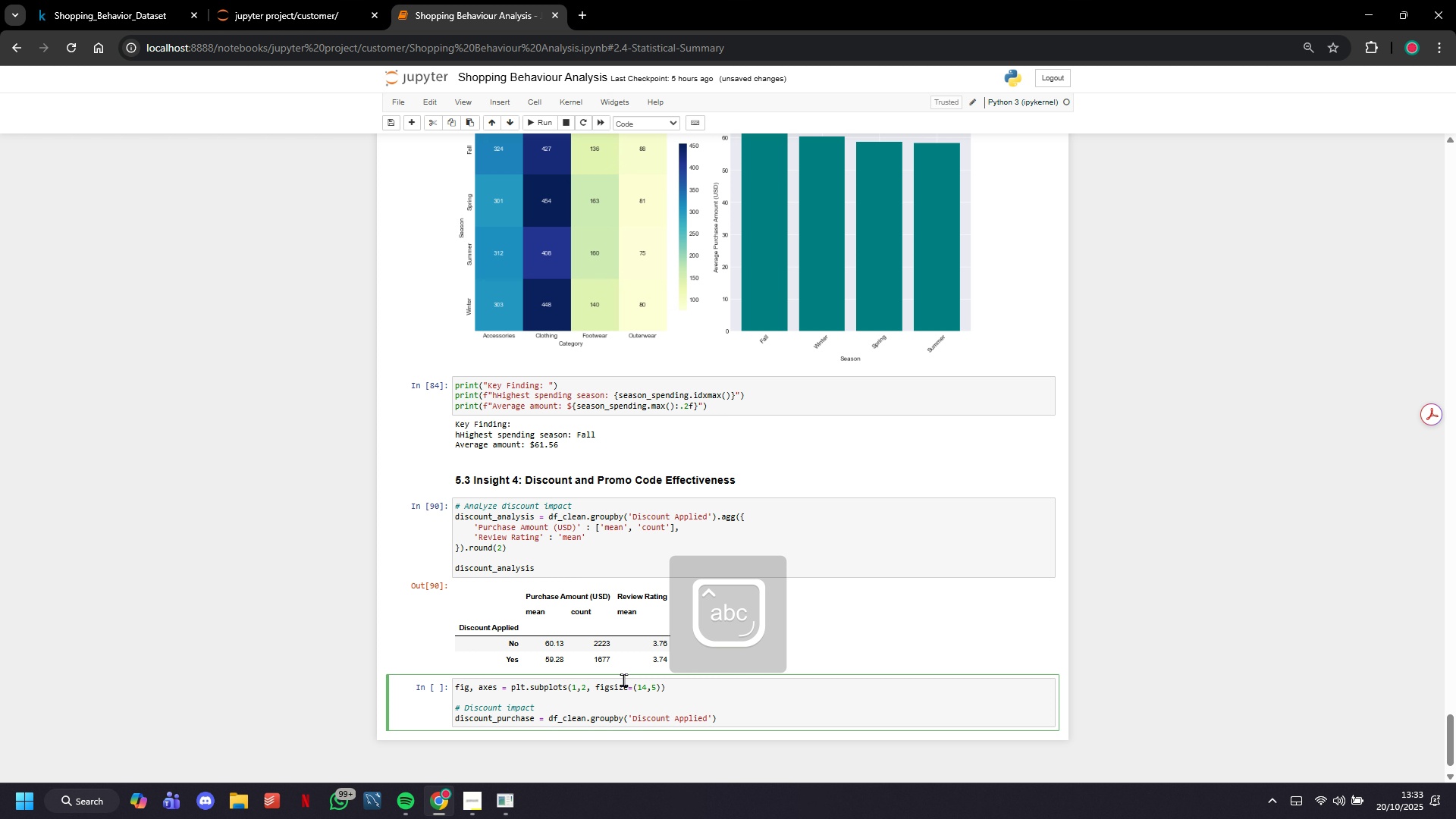 
key(ArrowRight)
 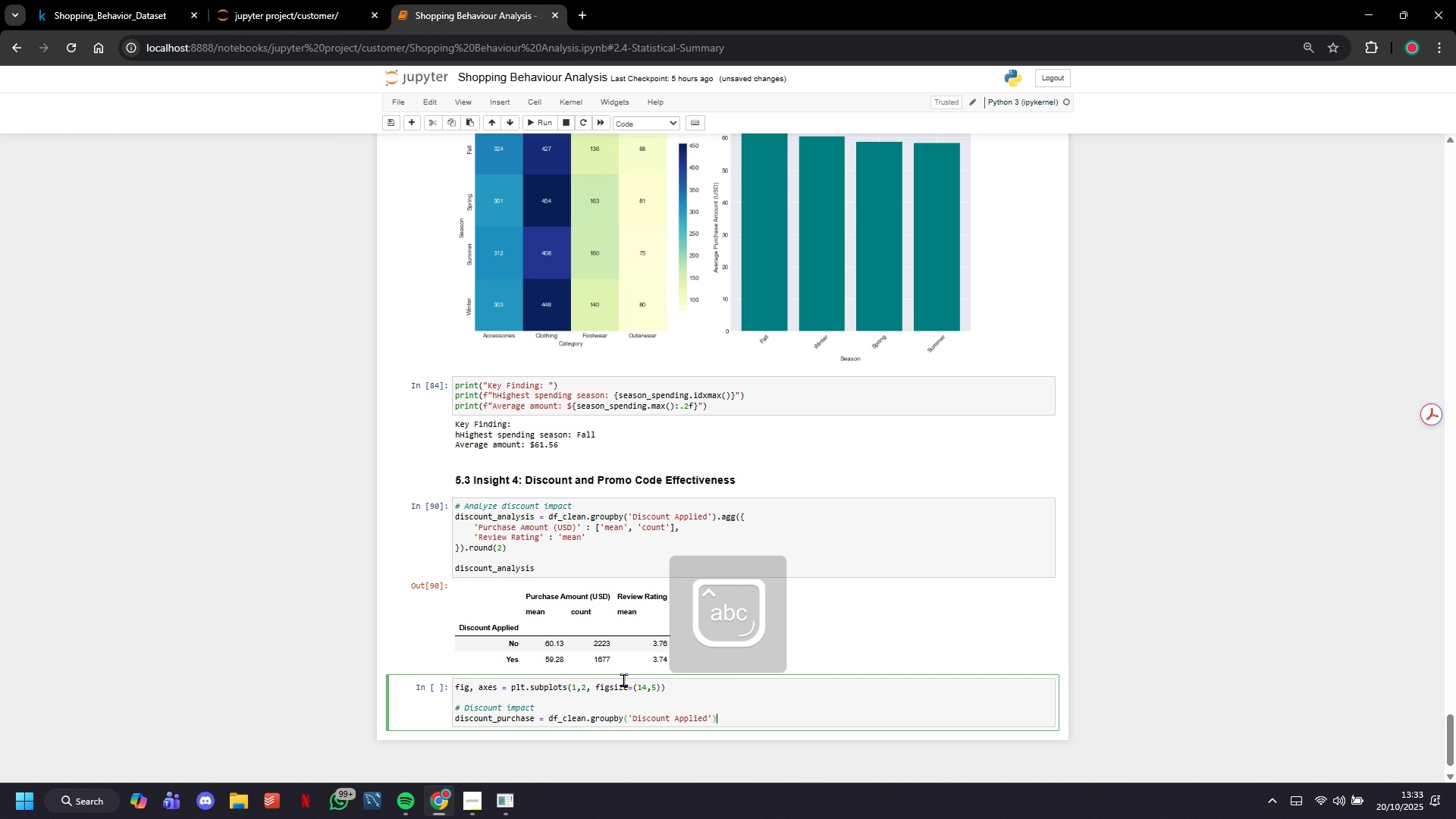 
key(ArrowRight)
 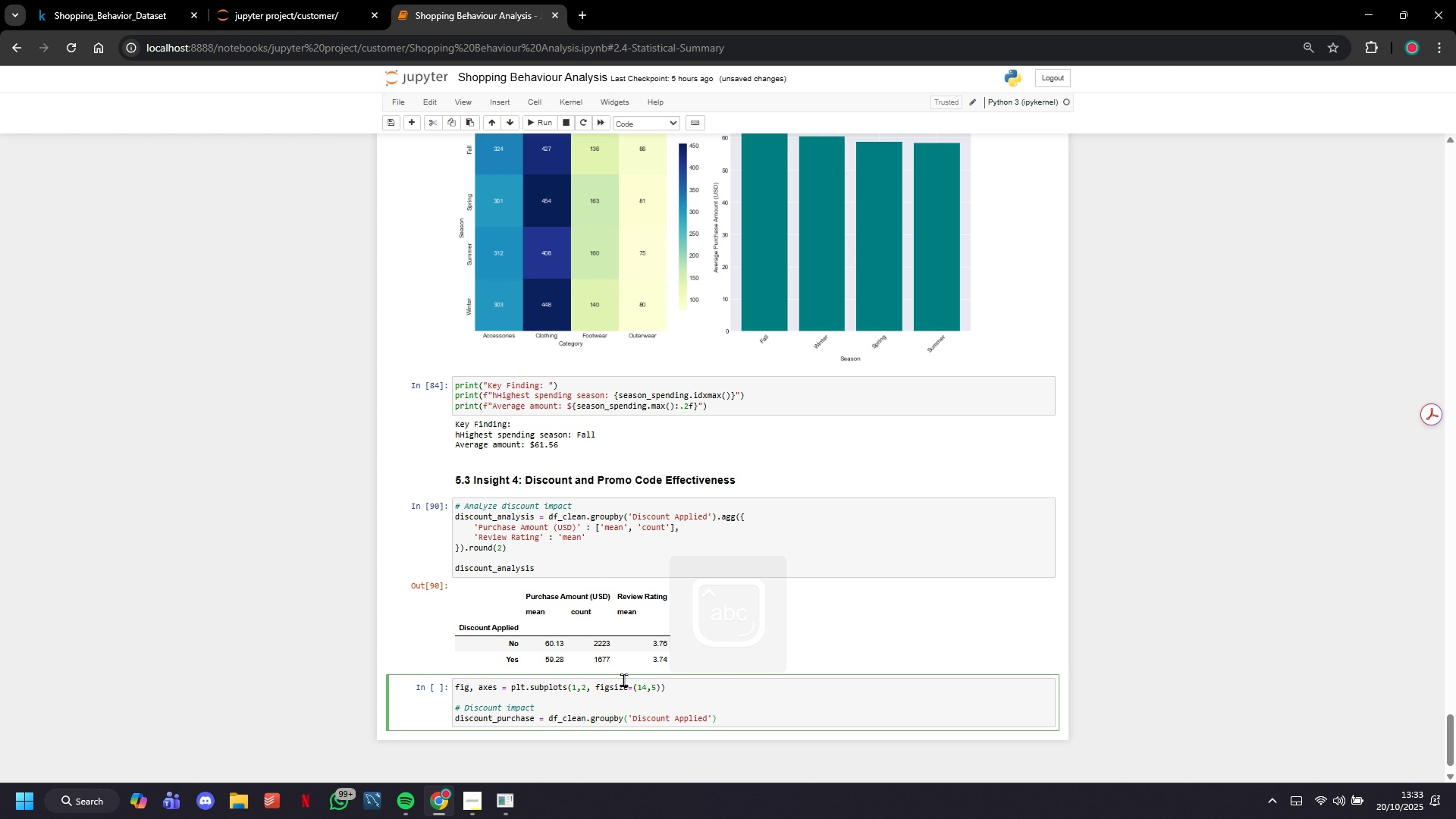 
type(['Purchase Amount (USD)
 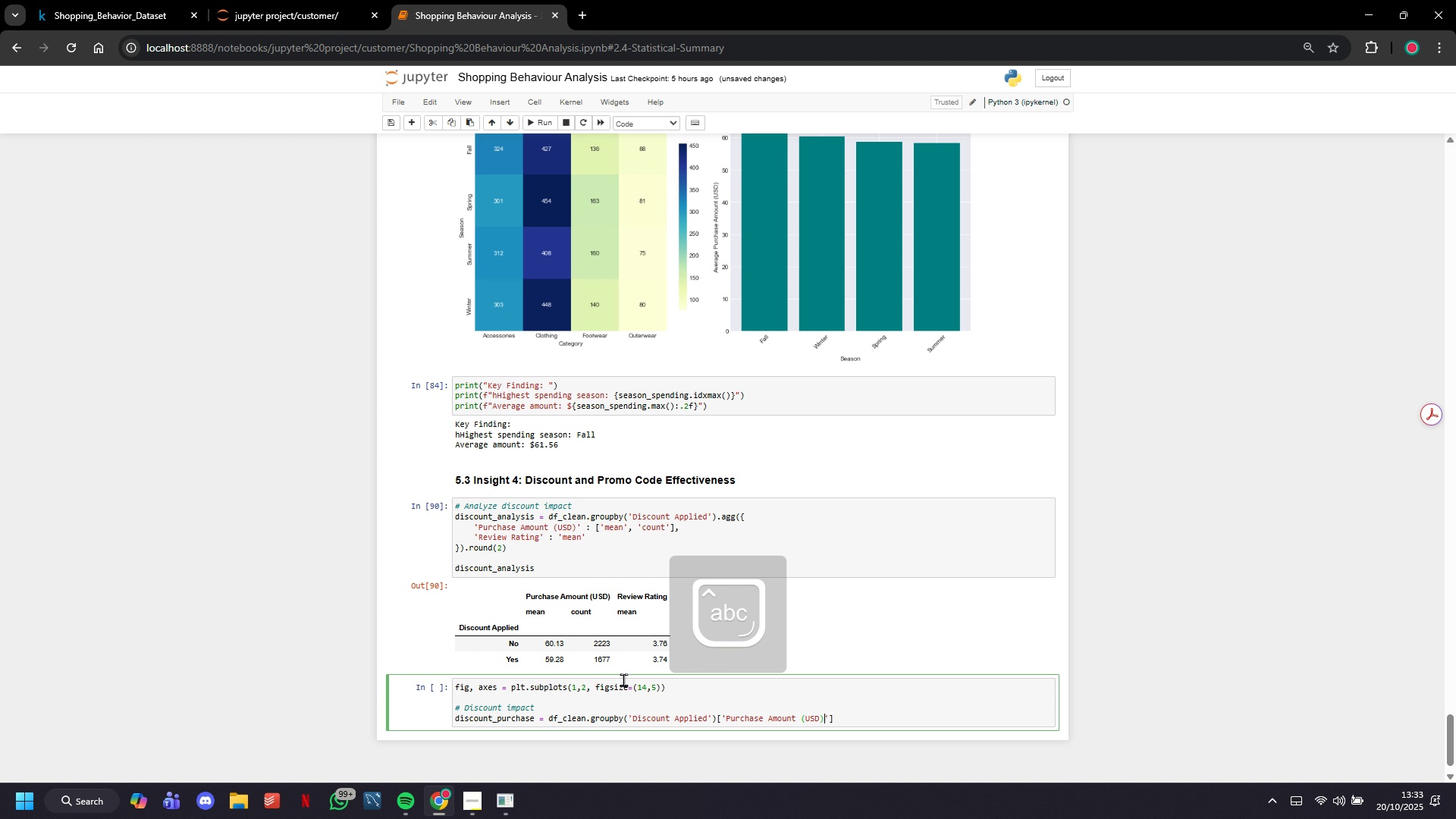 
key(ArrowRight)
 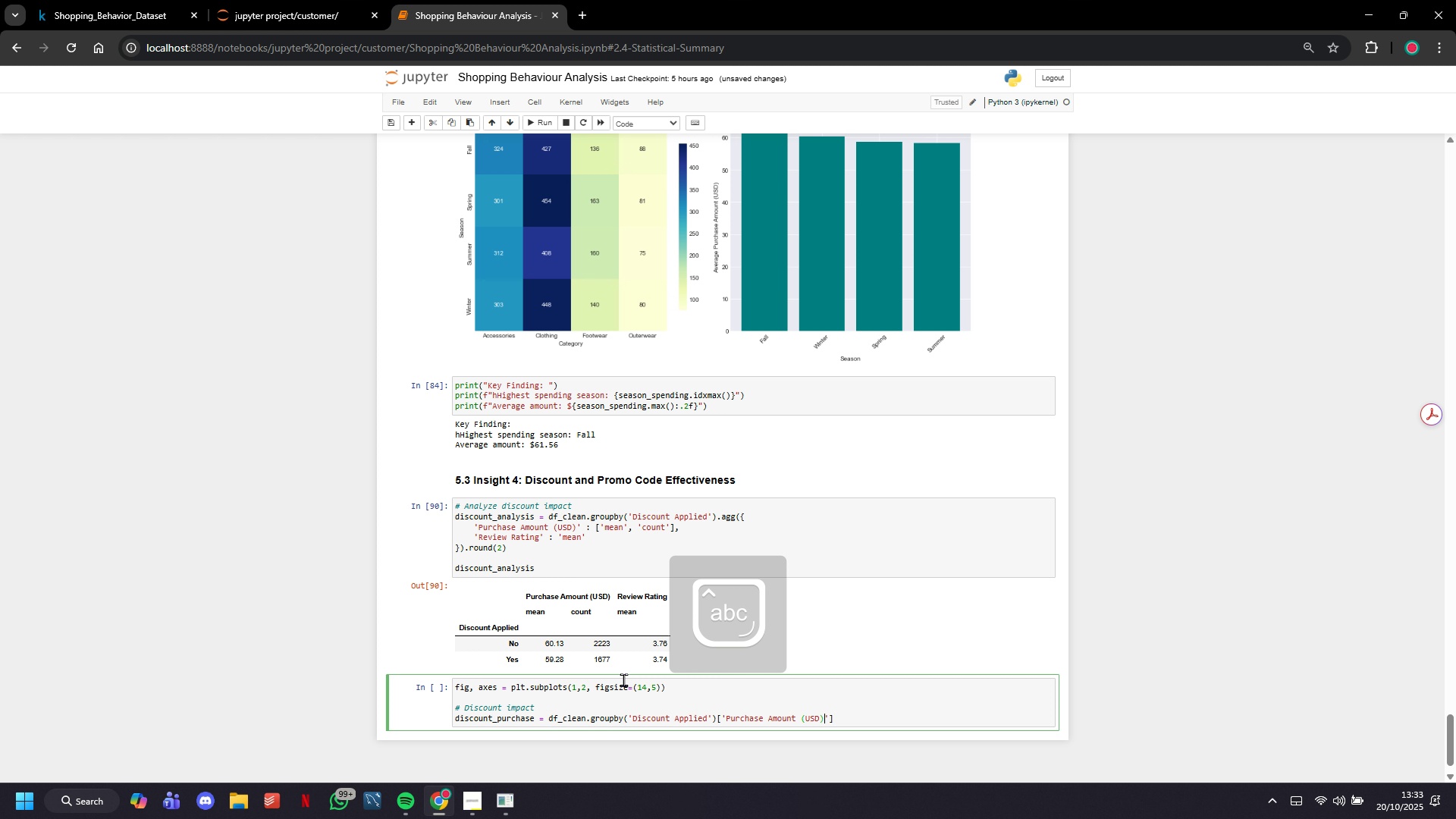 
key(ArrowRight)
 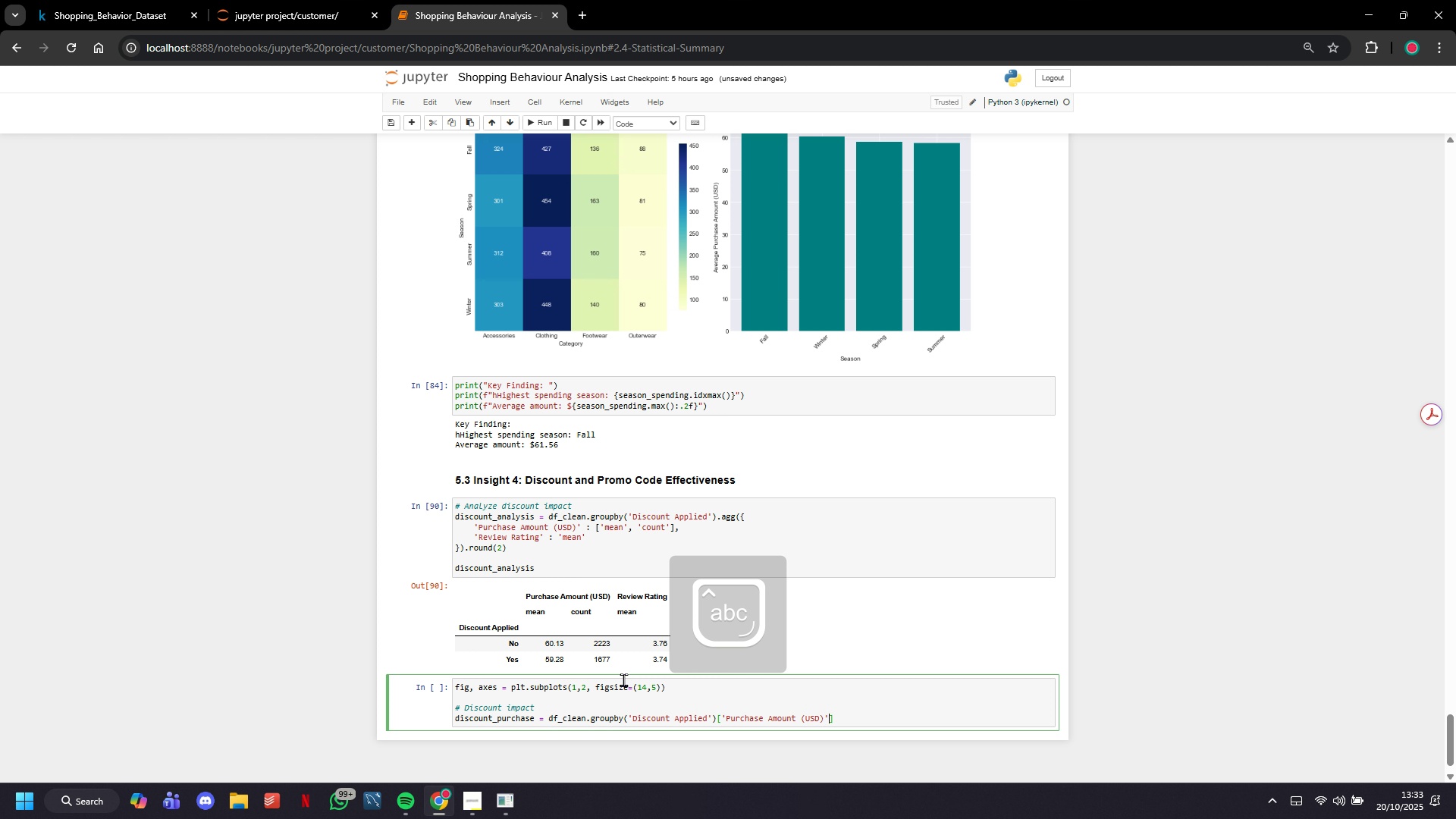 
key(ArrowRight)
 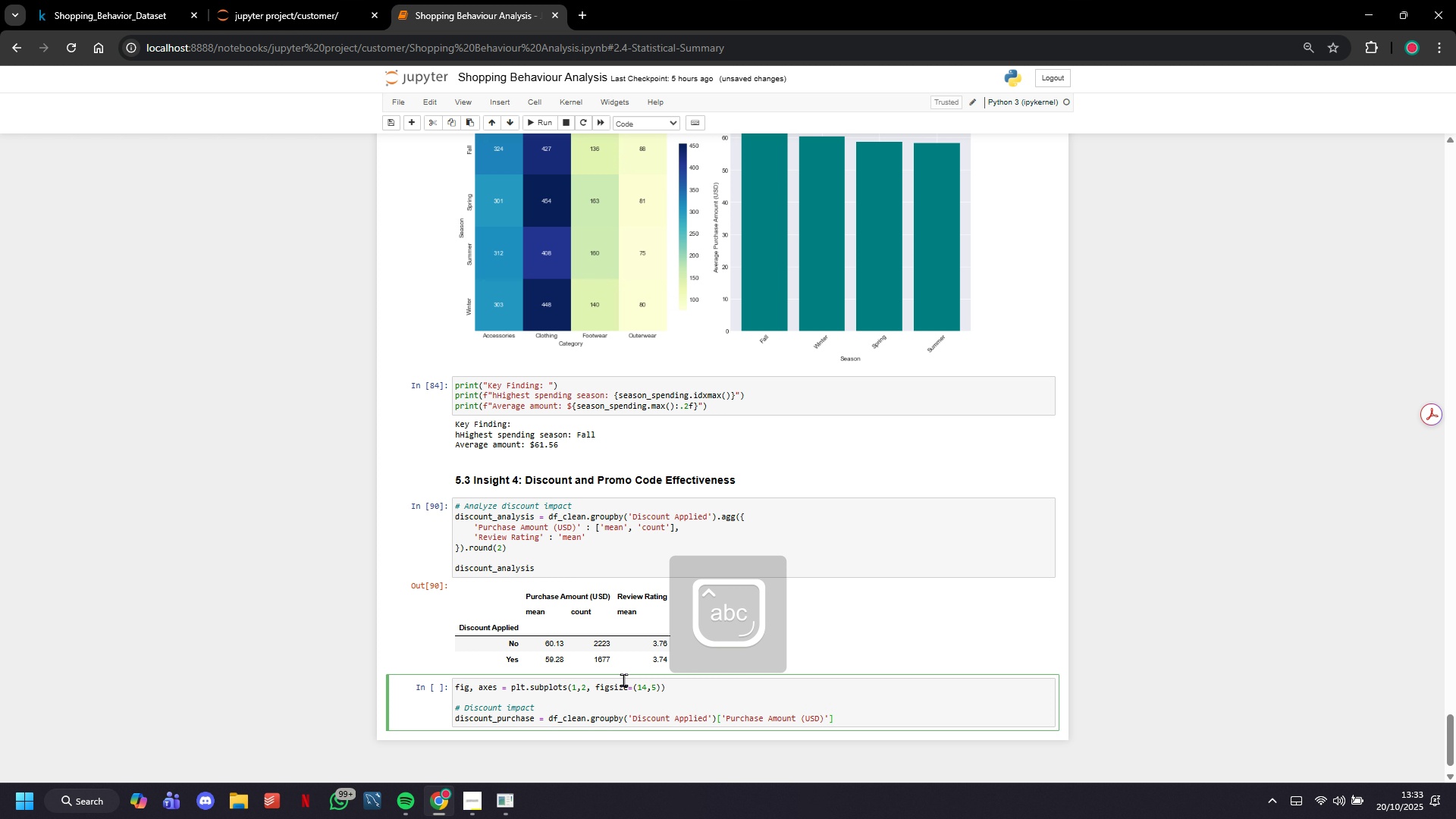 
type(.mean()
 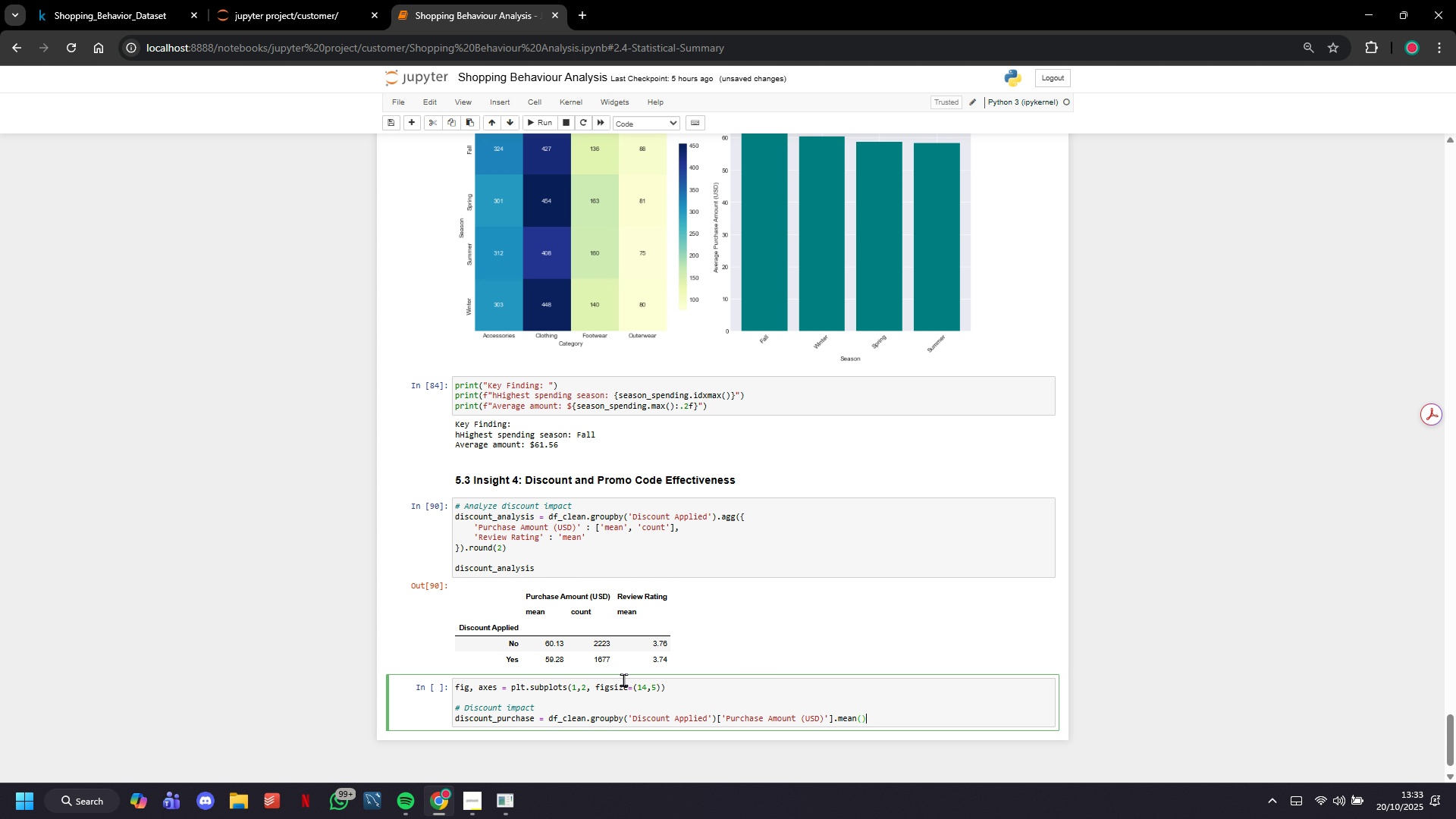 
key(ArrowRight)
 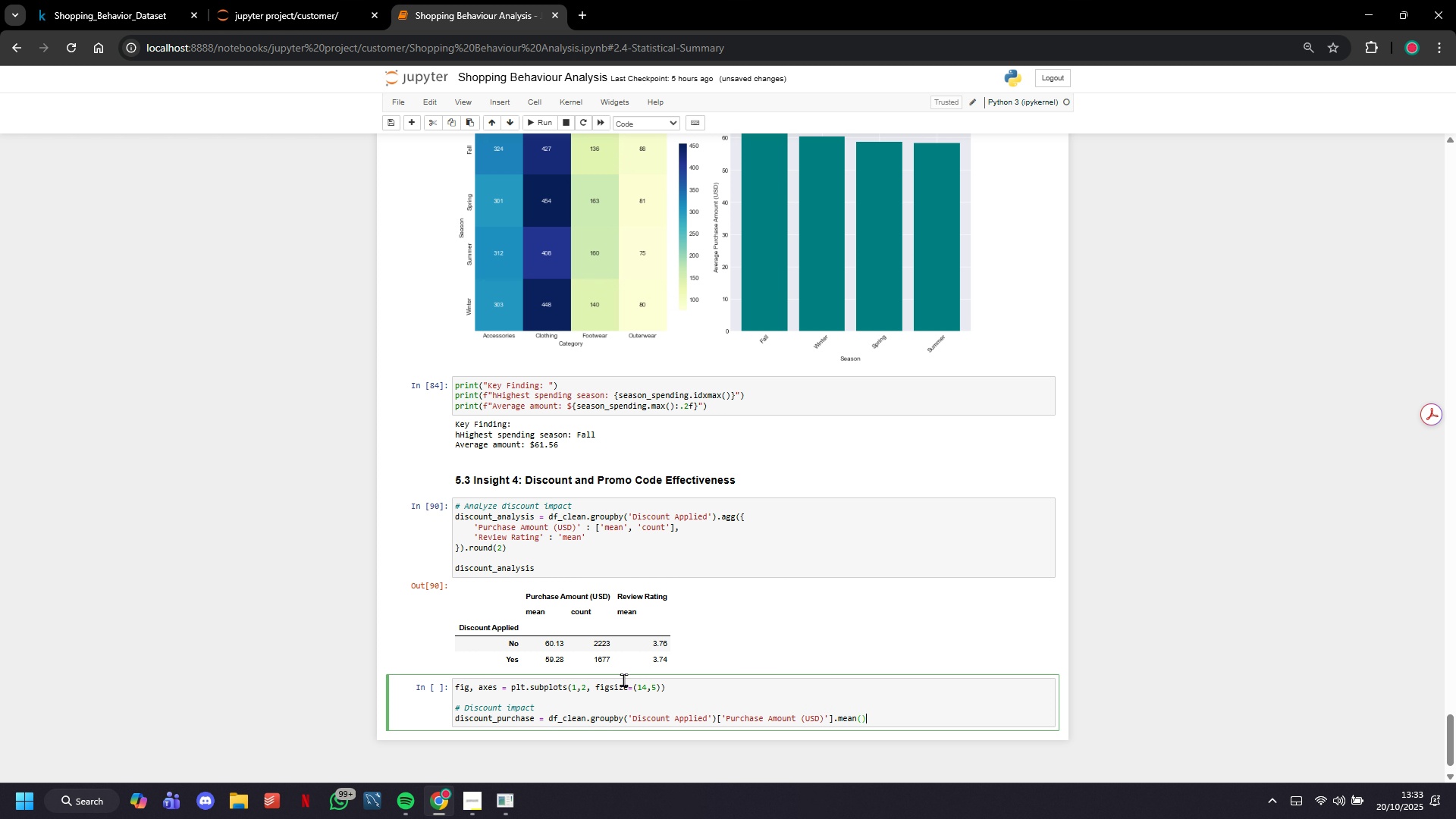 
key(Enter)
 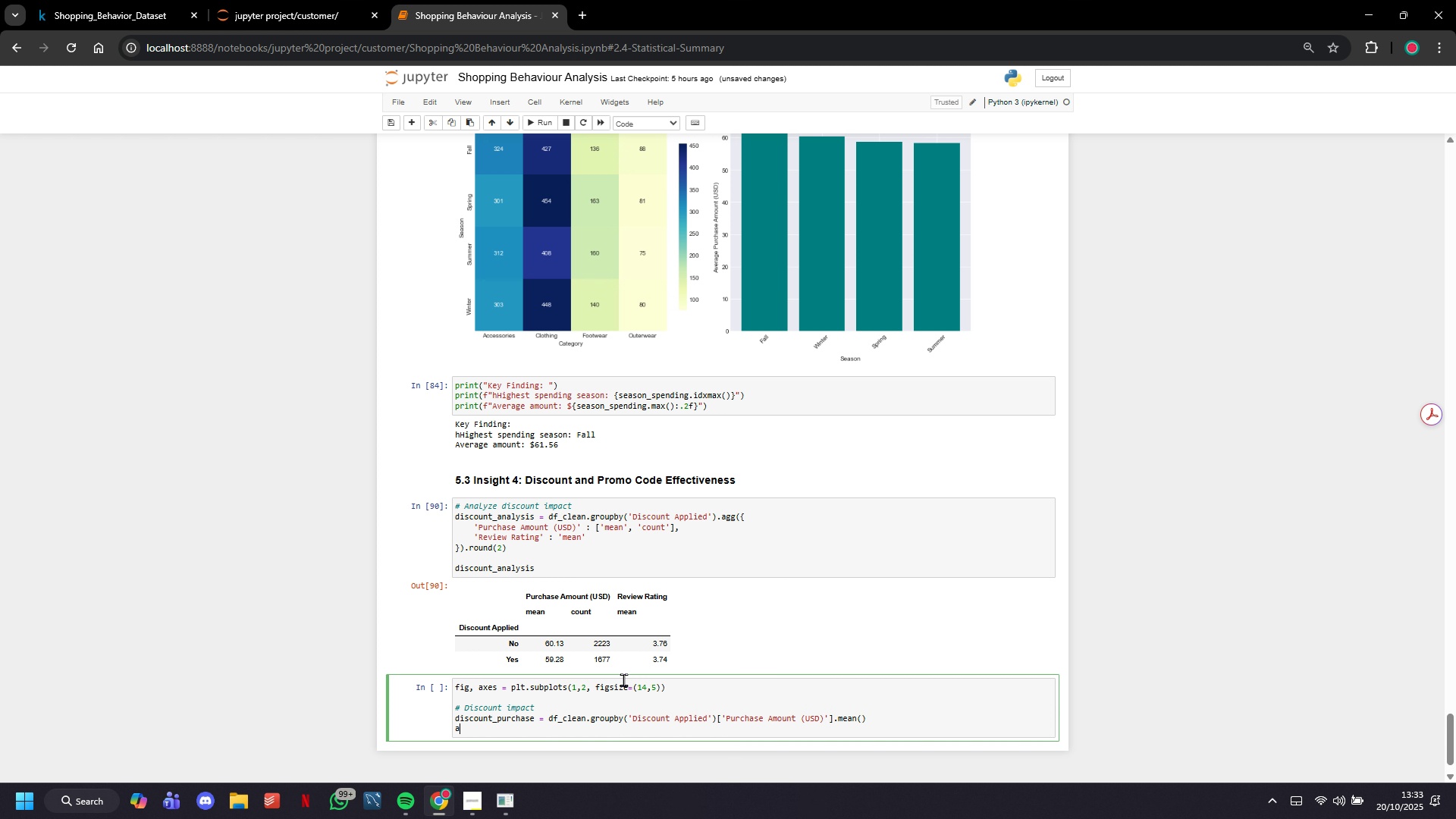 
type(axes[0)
 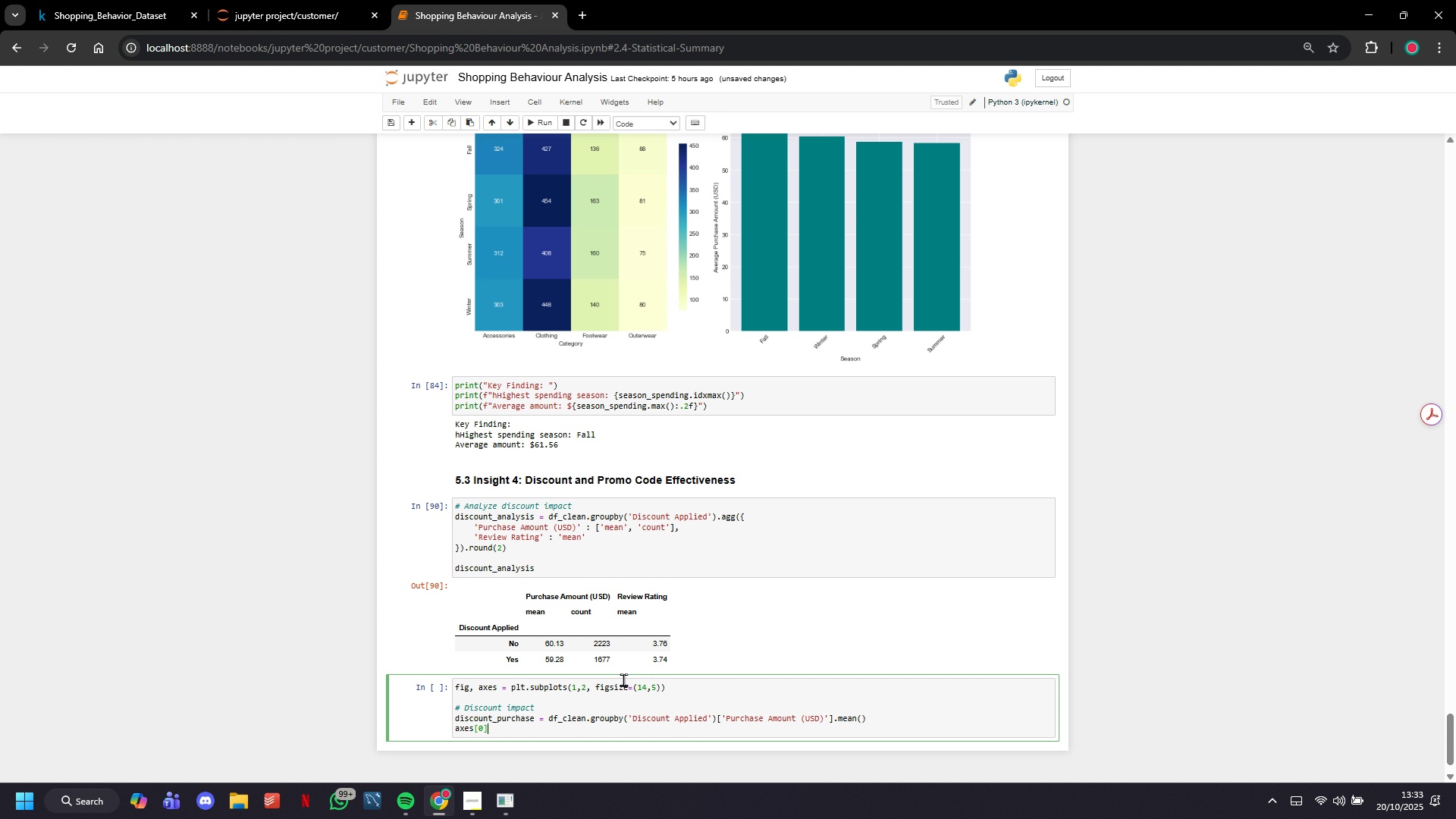 
key(ArrowRight)
 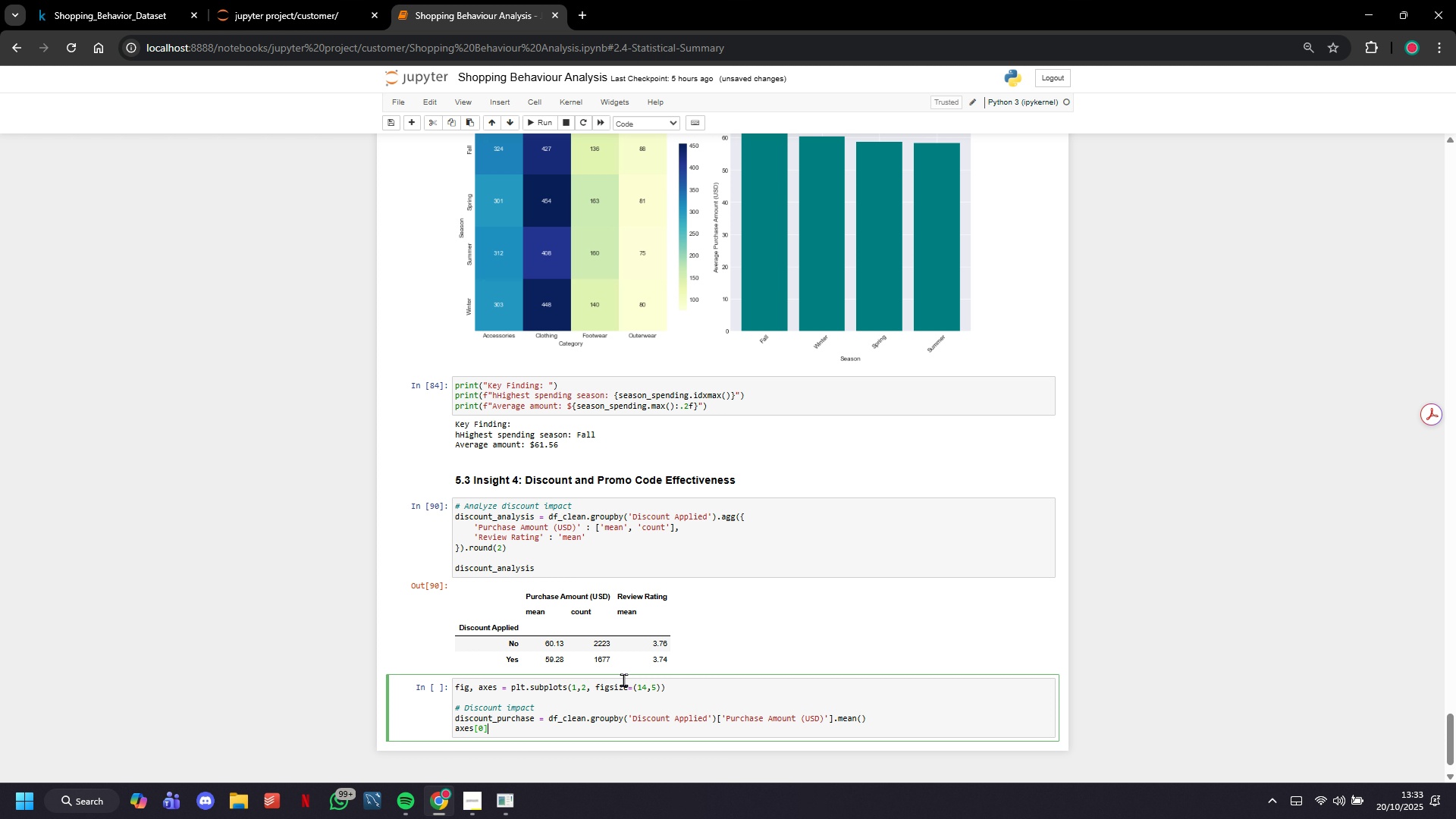 
type(.bar(discount_purchase.index, discount_purchase.values, color=['#e74c3c)
 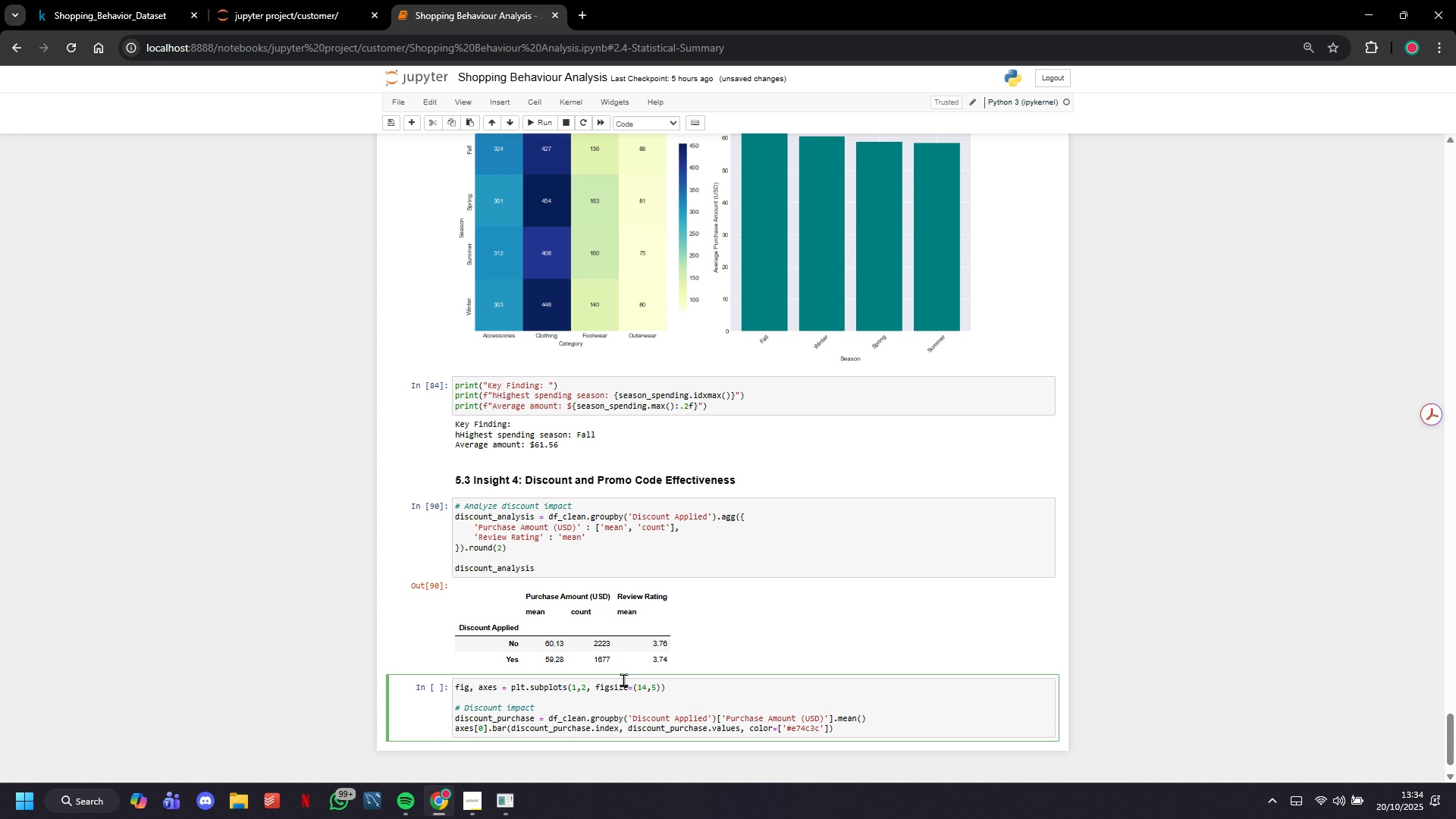 
key(ArrowRight)
 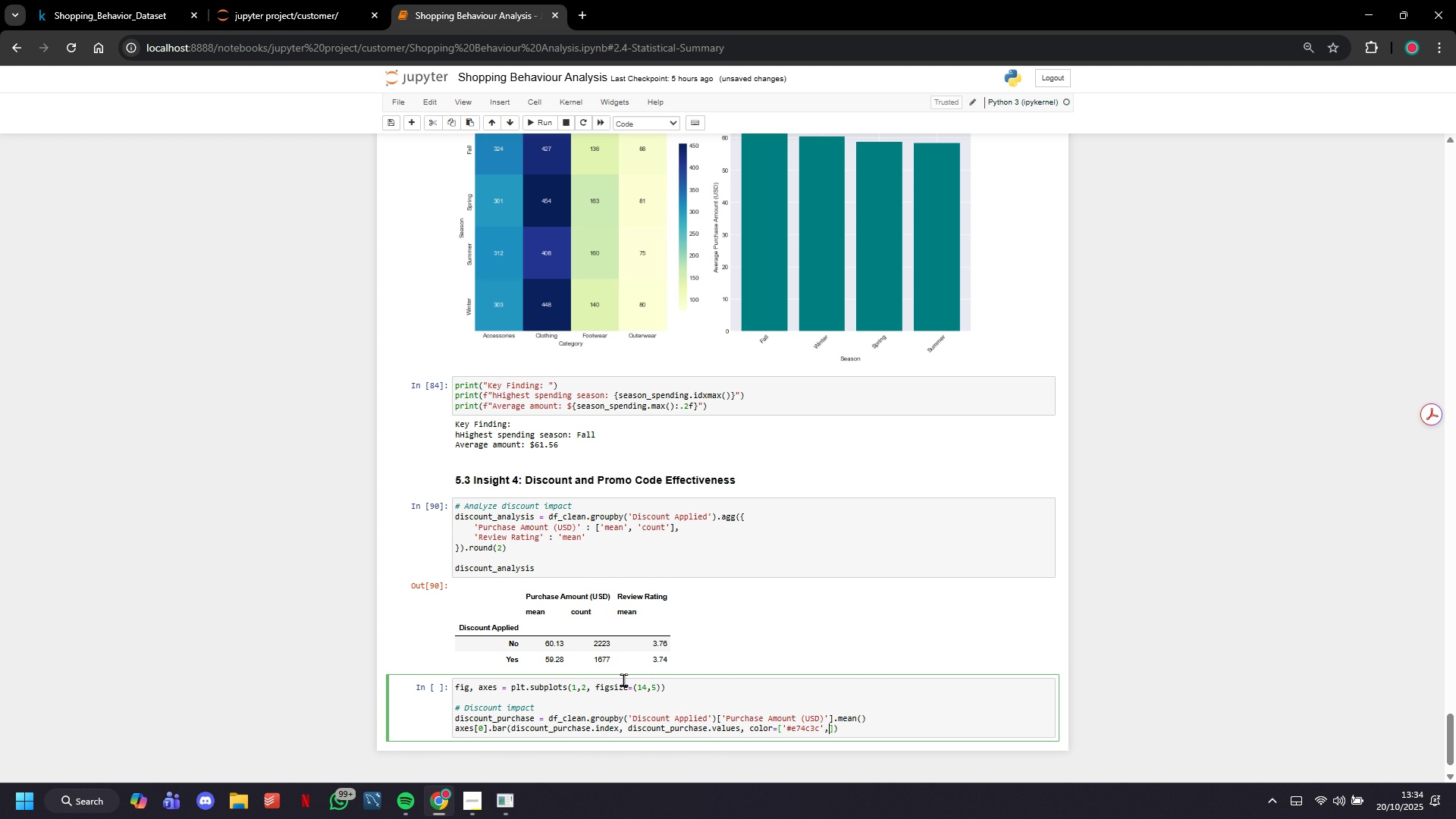 
type(,'#2ecc71)
 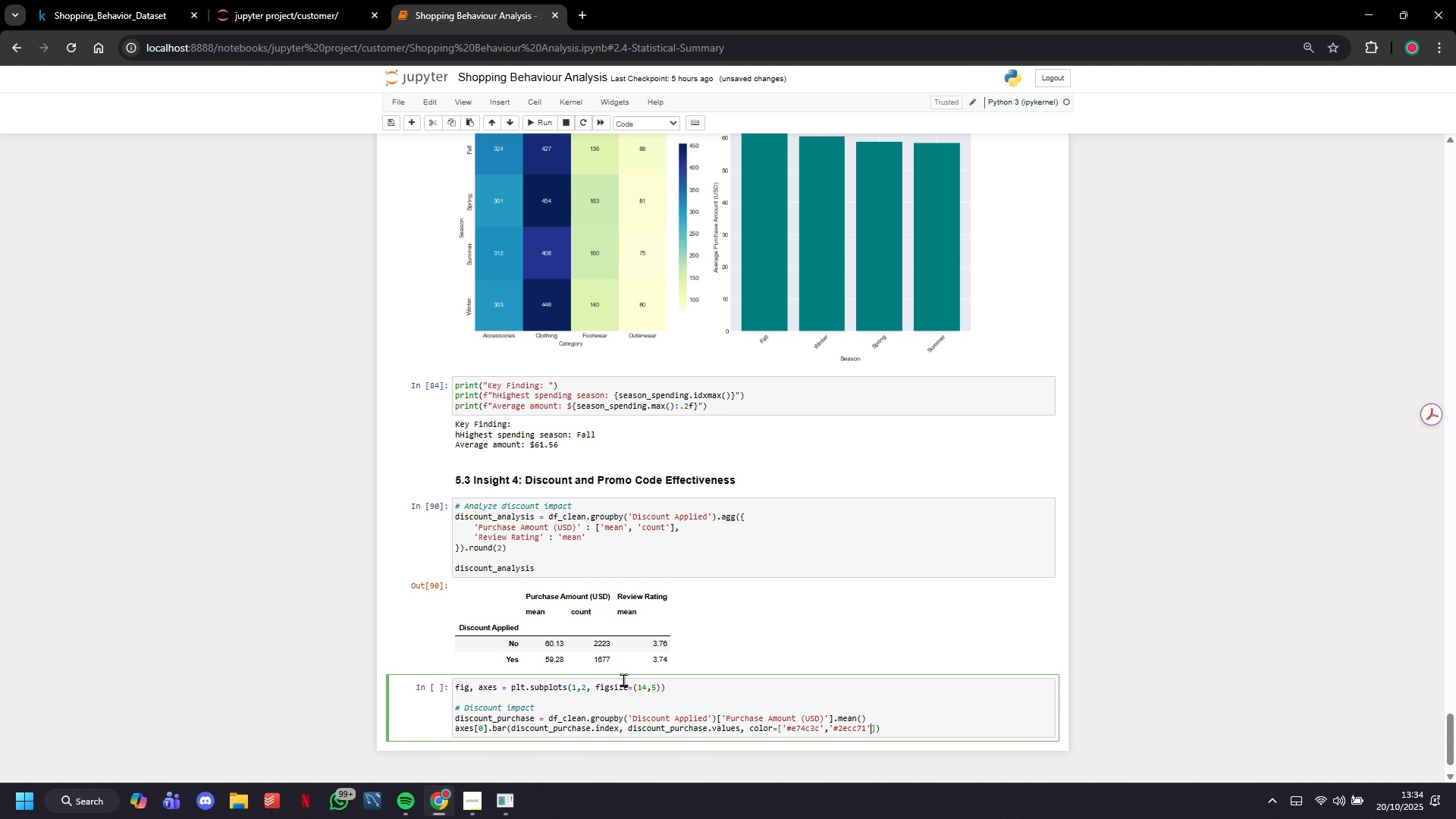 
 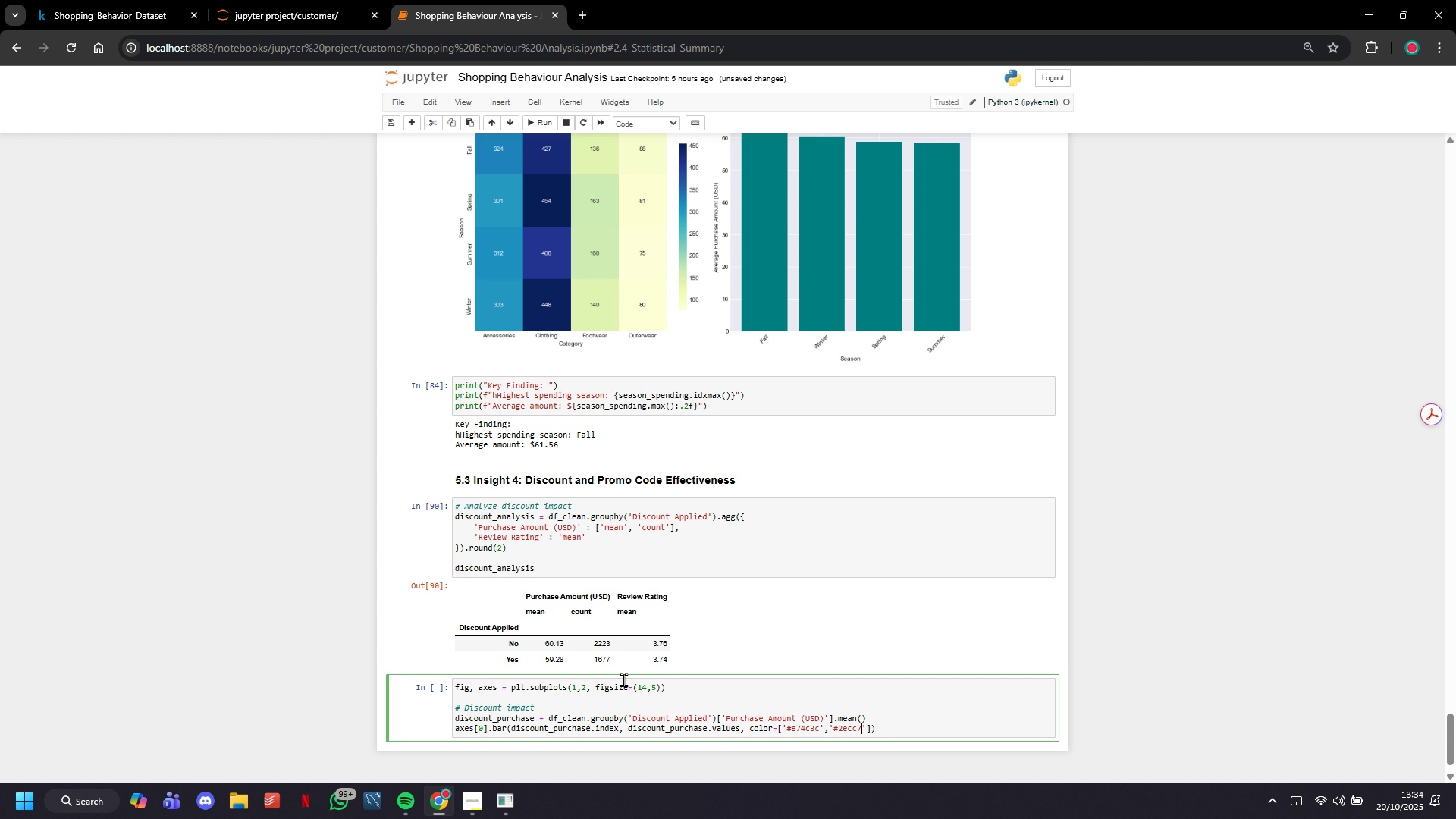 
key(ArrowRight)
 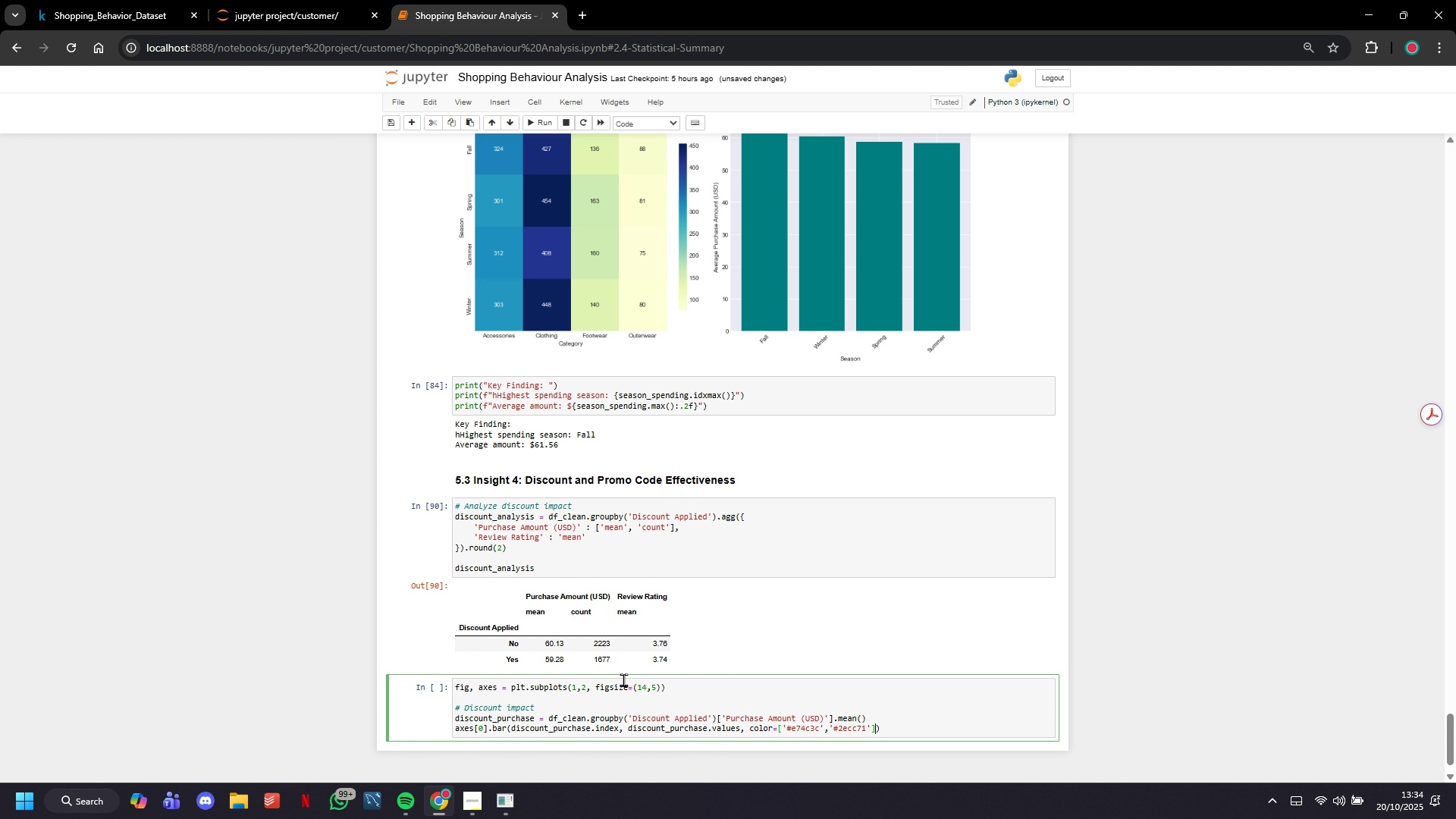 
key(ArrowRight)
 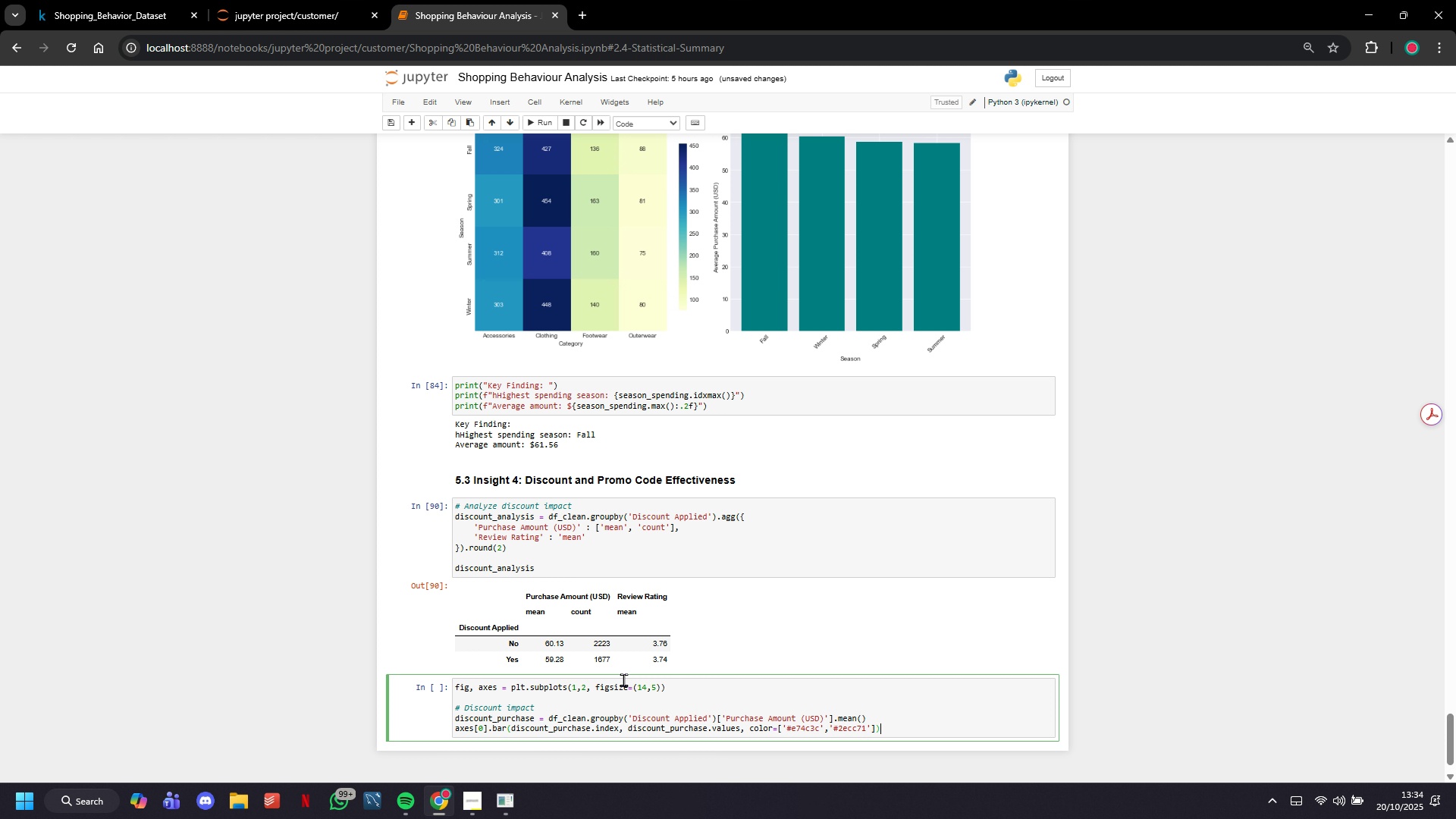 
key(ArrowRight)
 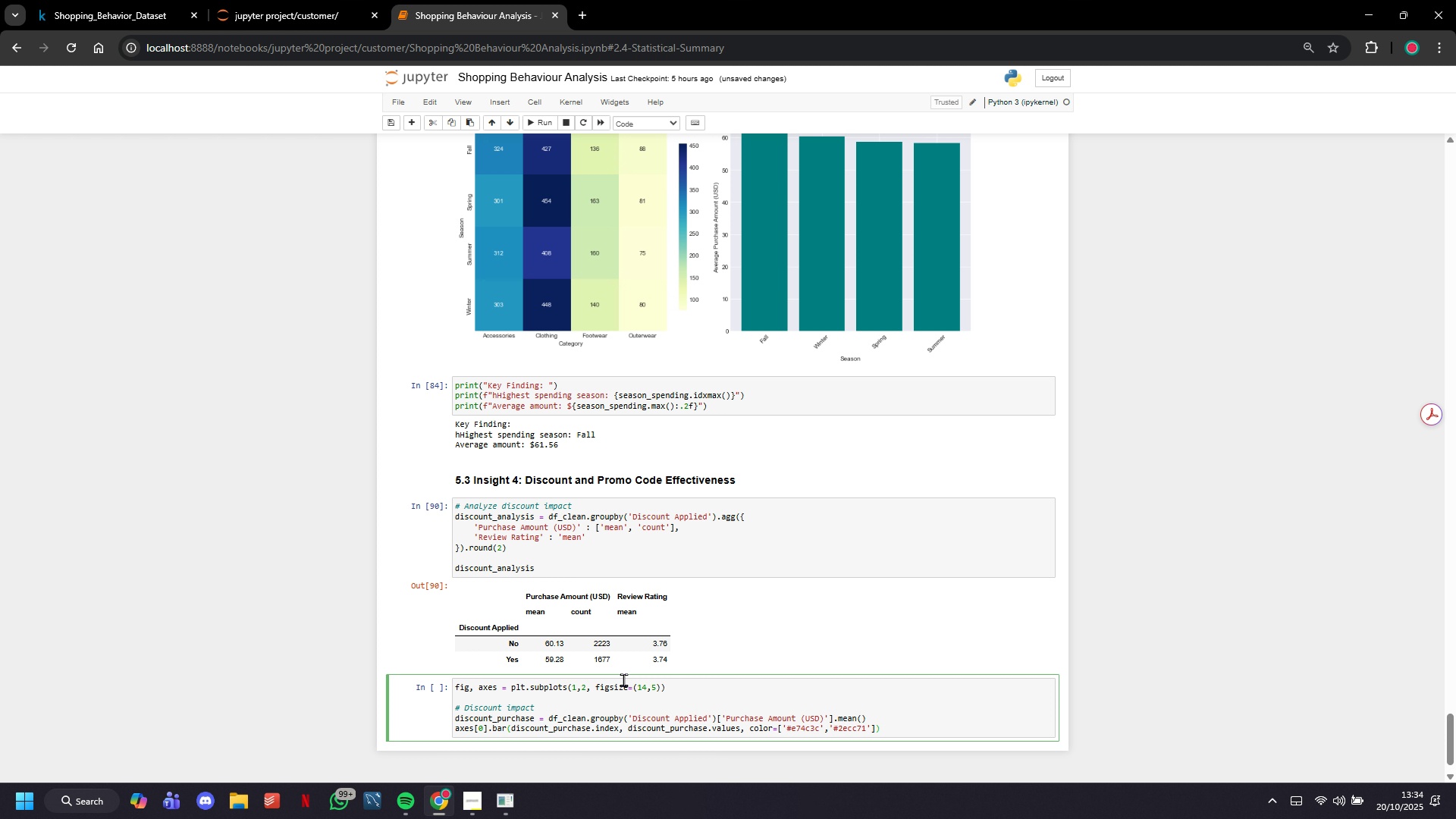 
key(ArrowRight)
 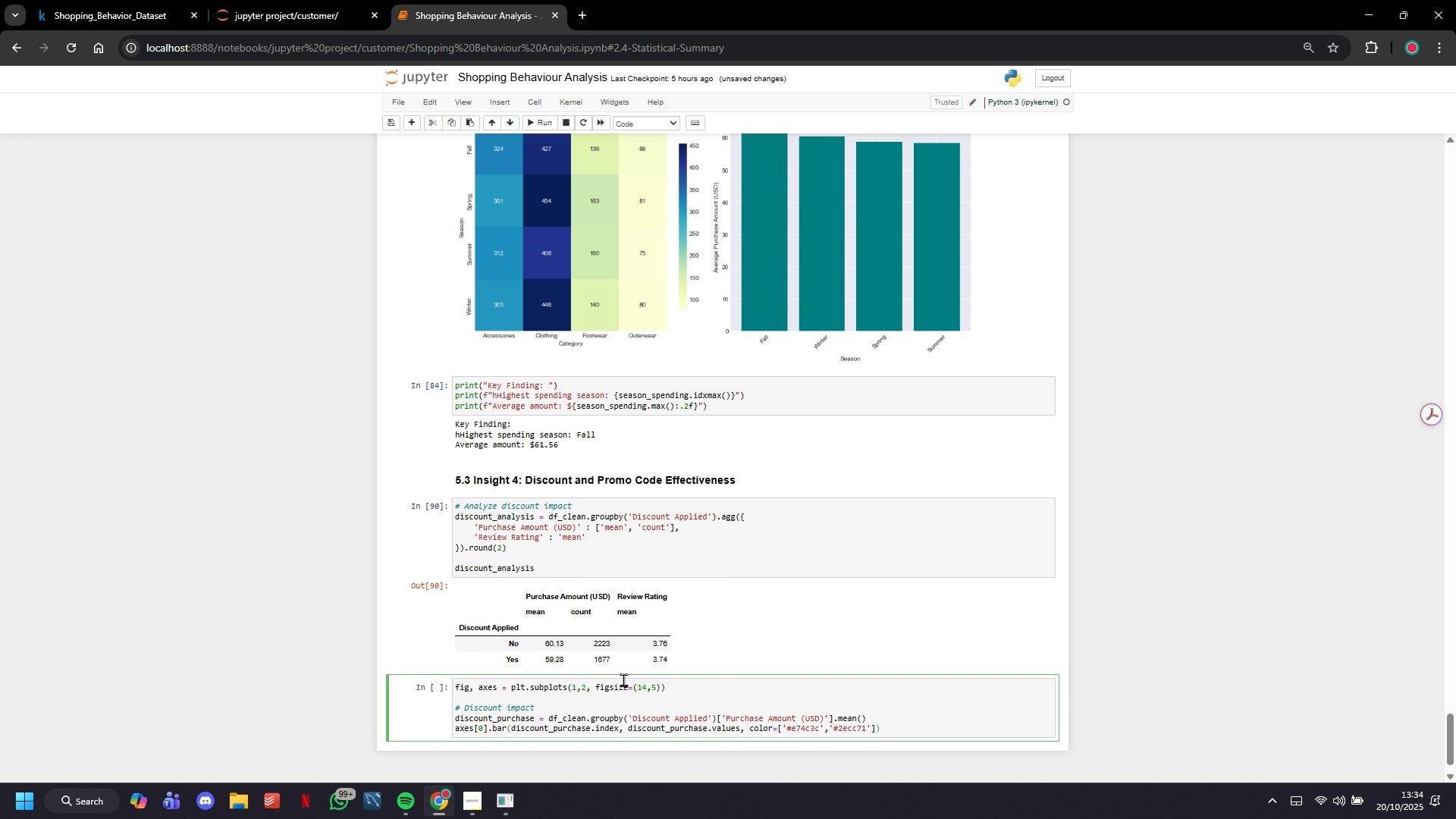 
key(Enter)
 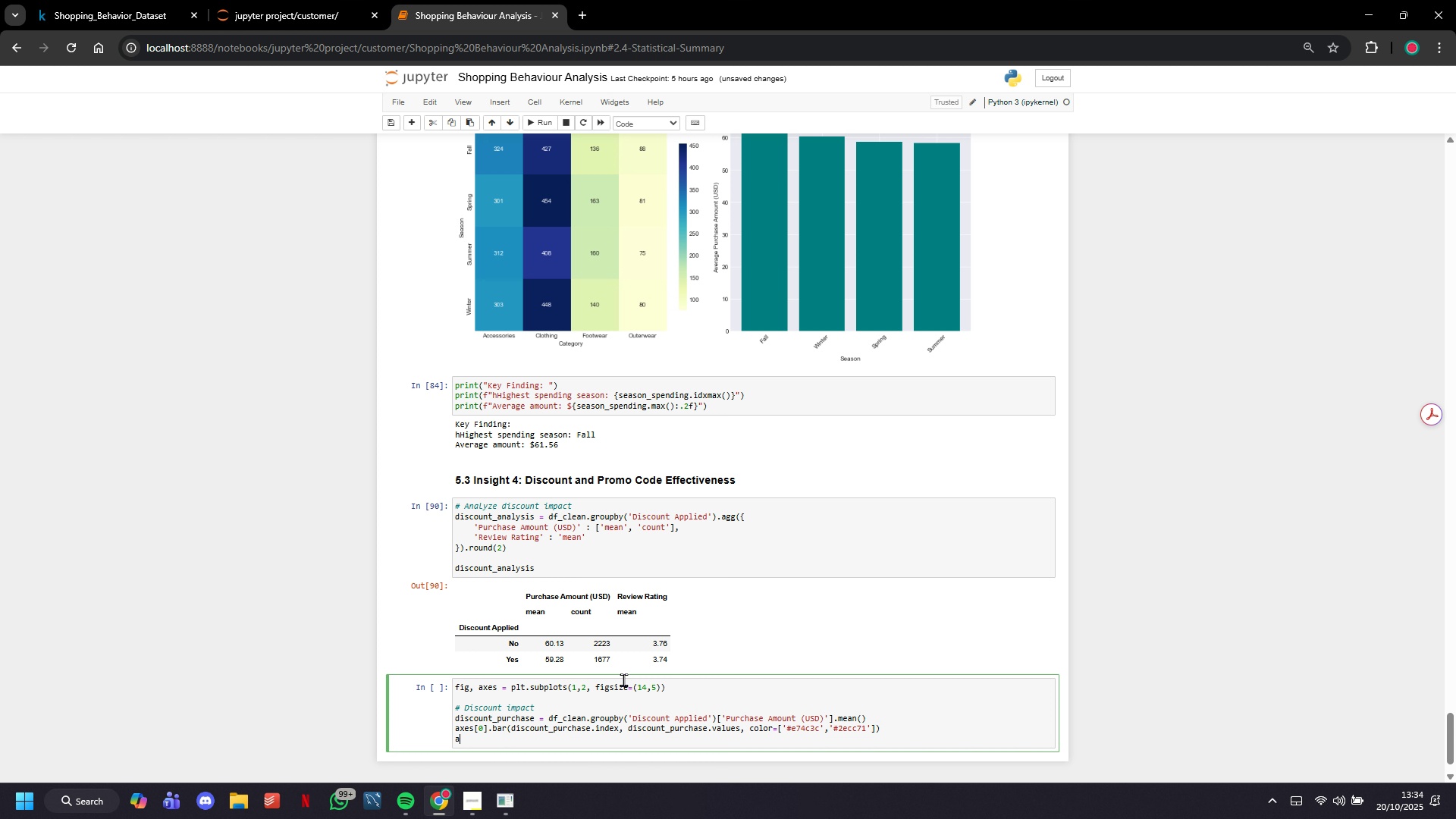 
type(axes[0)
 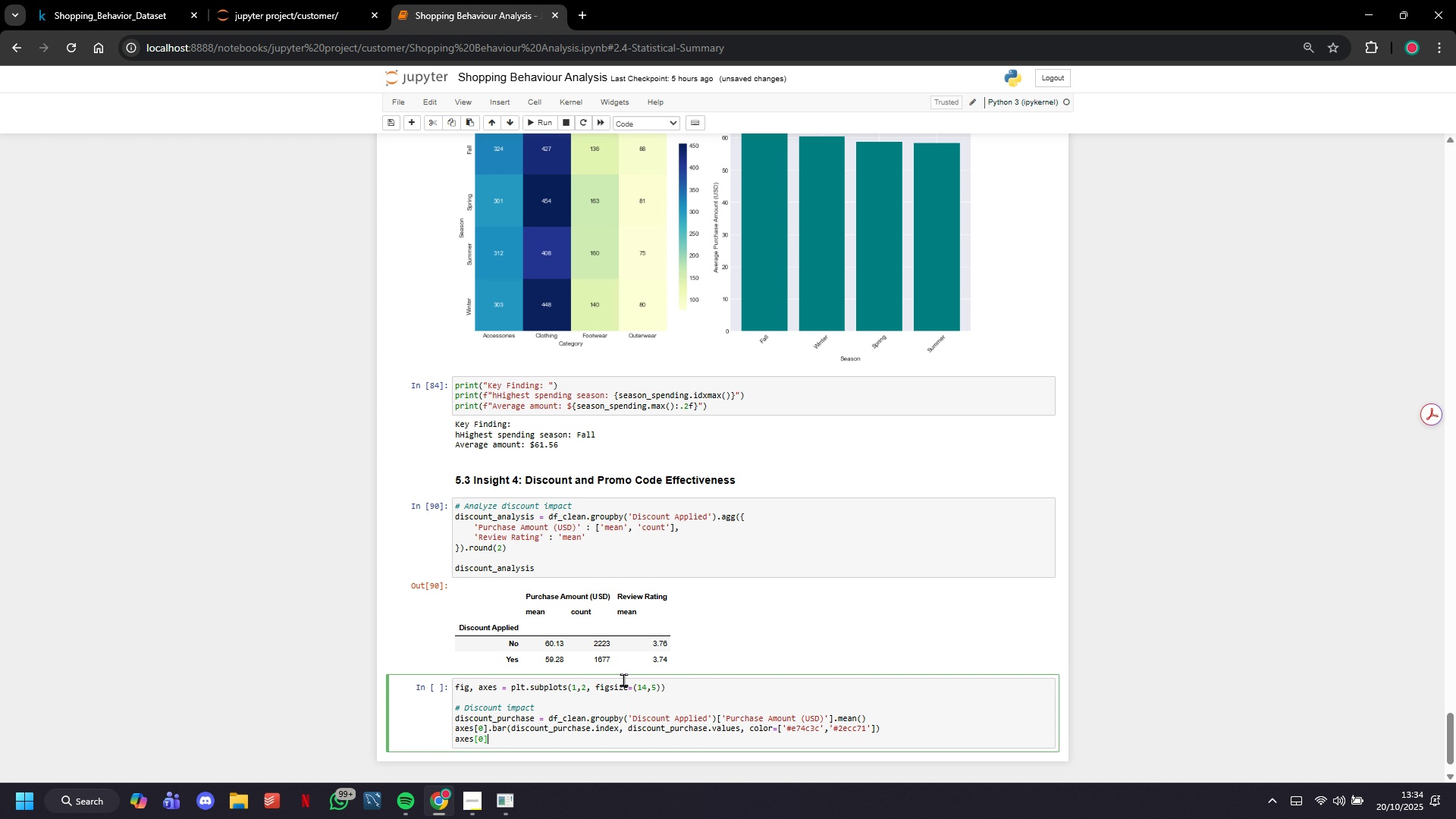 
key(ArrowRight)
 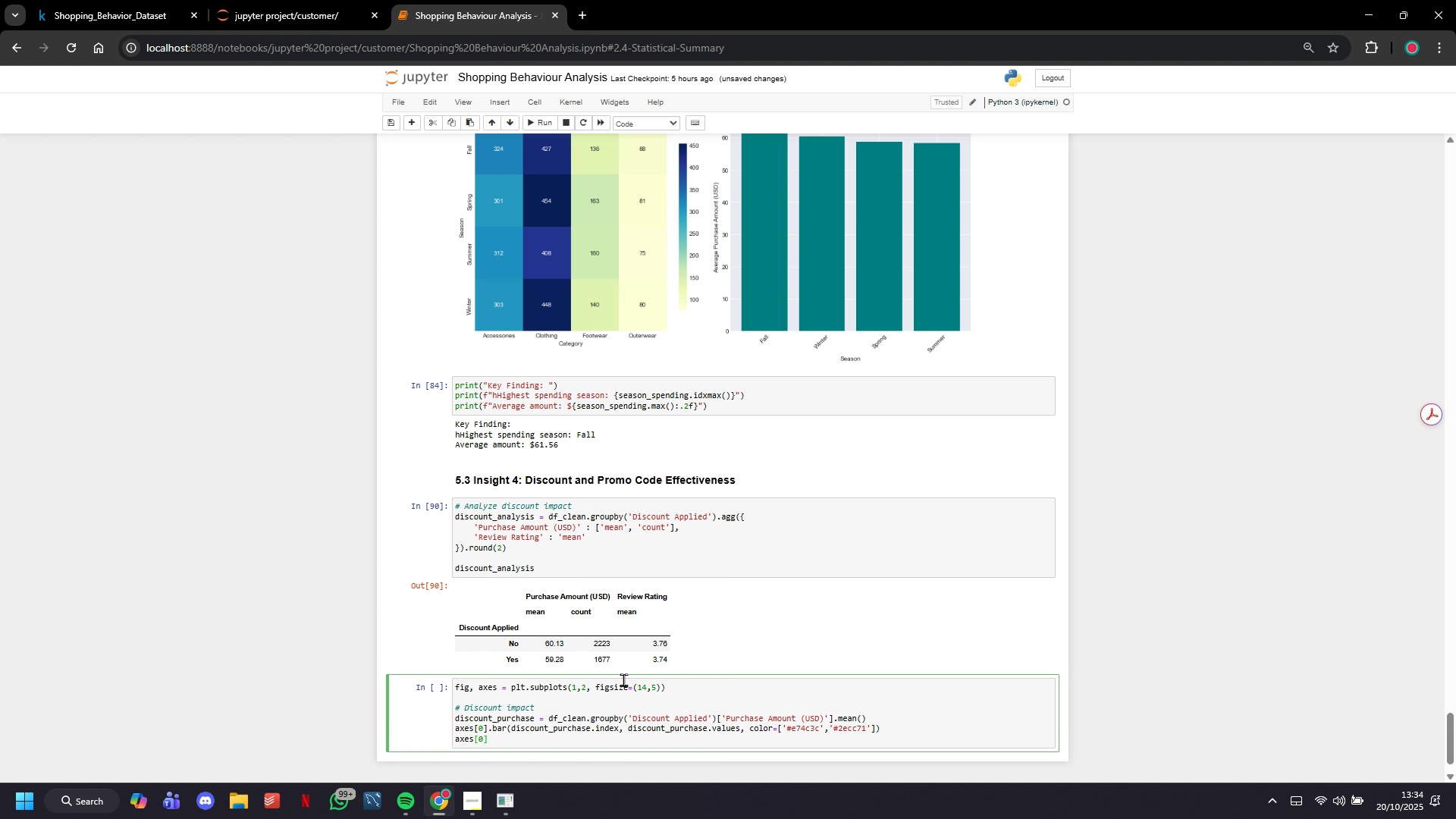 
key(Period)
 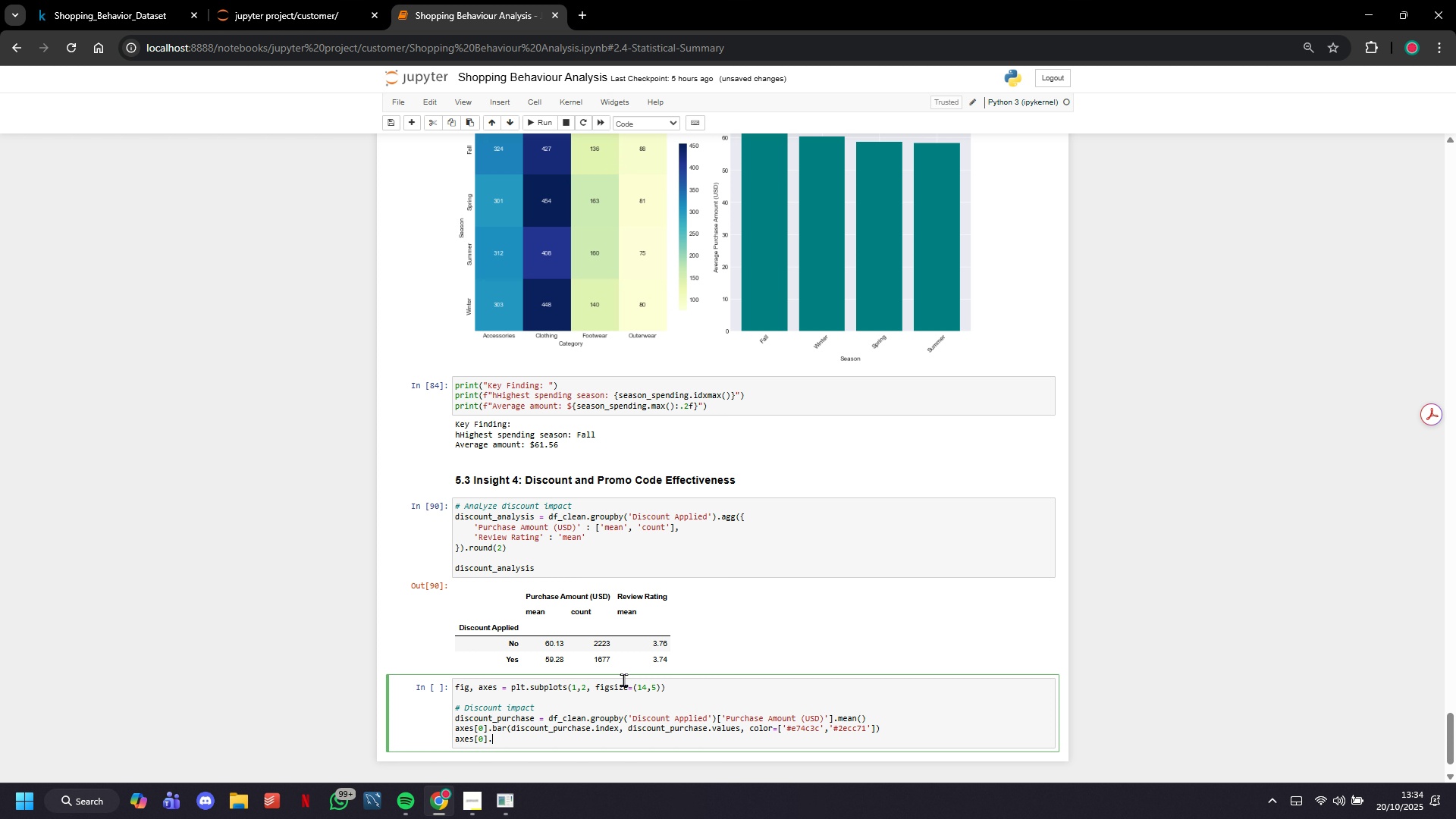 
wait(5.34)
 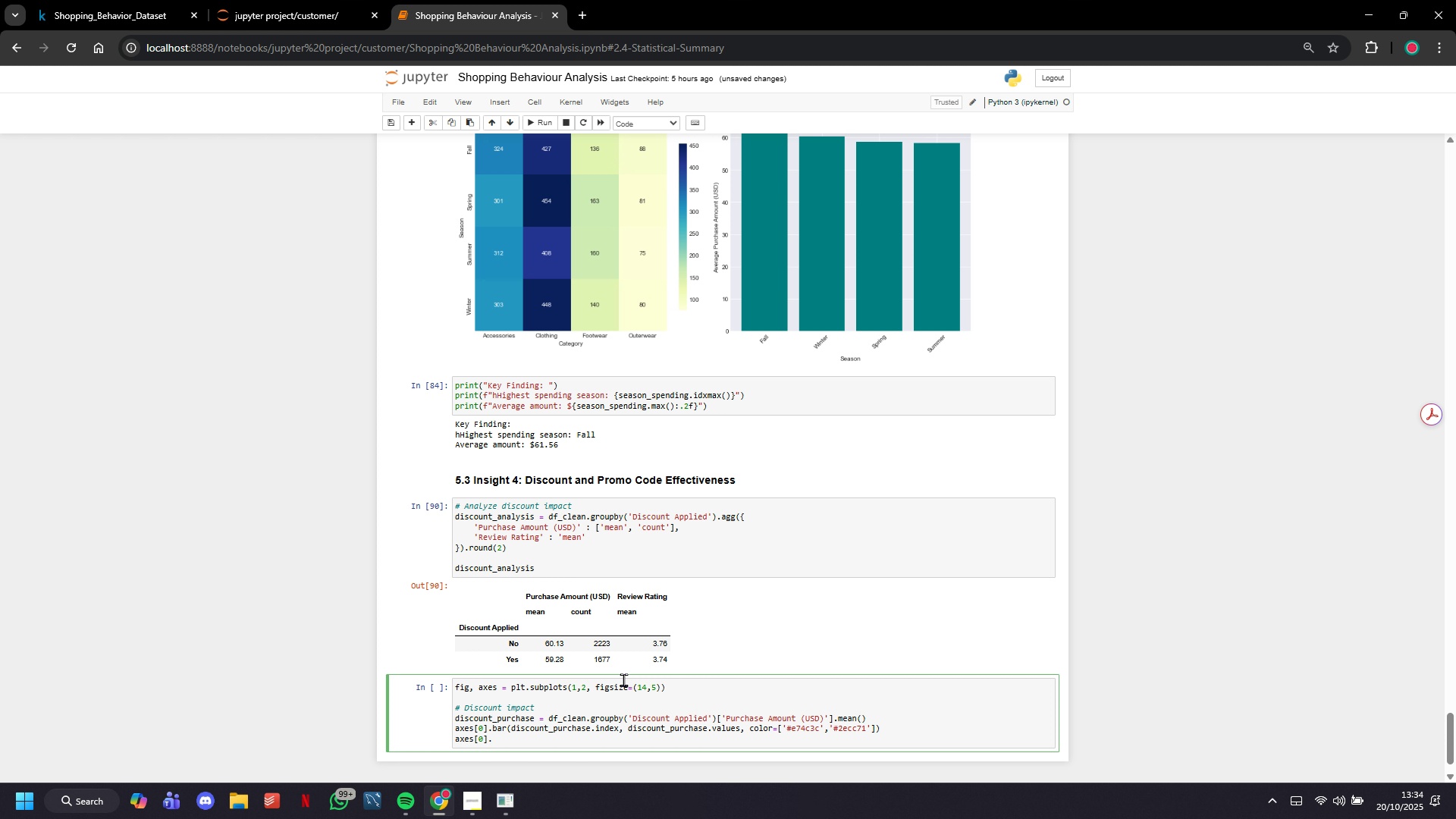 
type(set_title('Average Purchase,)
key(Backspace)
type( Amount by Disoc)
key(Backspace)
key(Backspace)
type(count Status)
 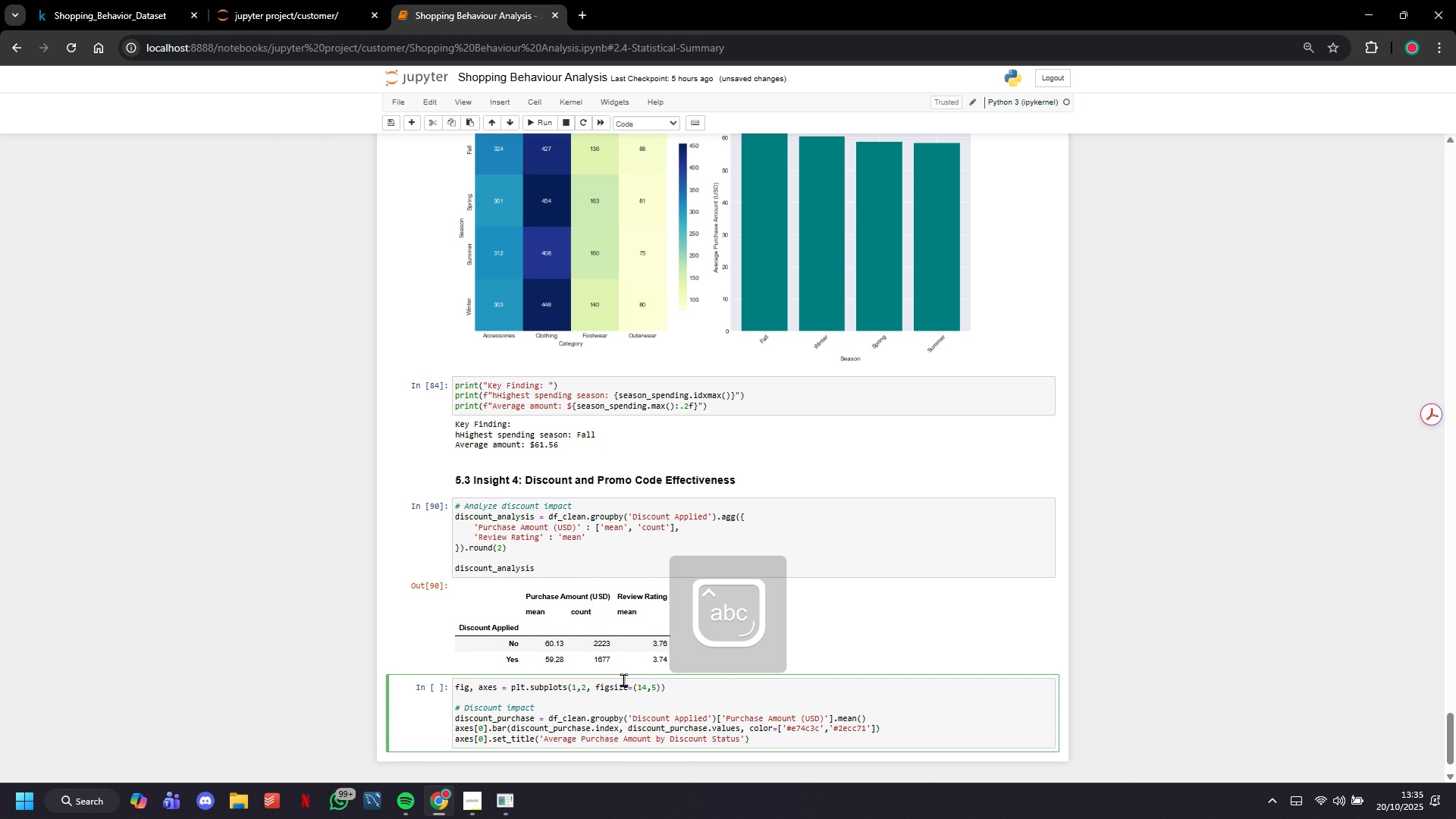 
key(ArrowRight)
 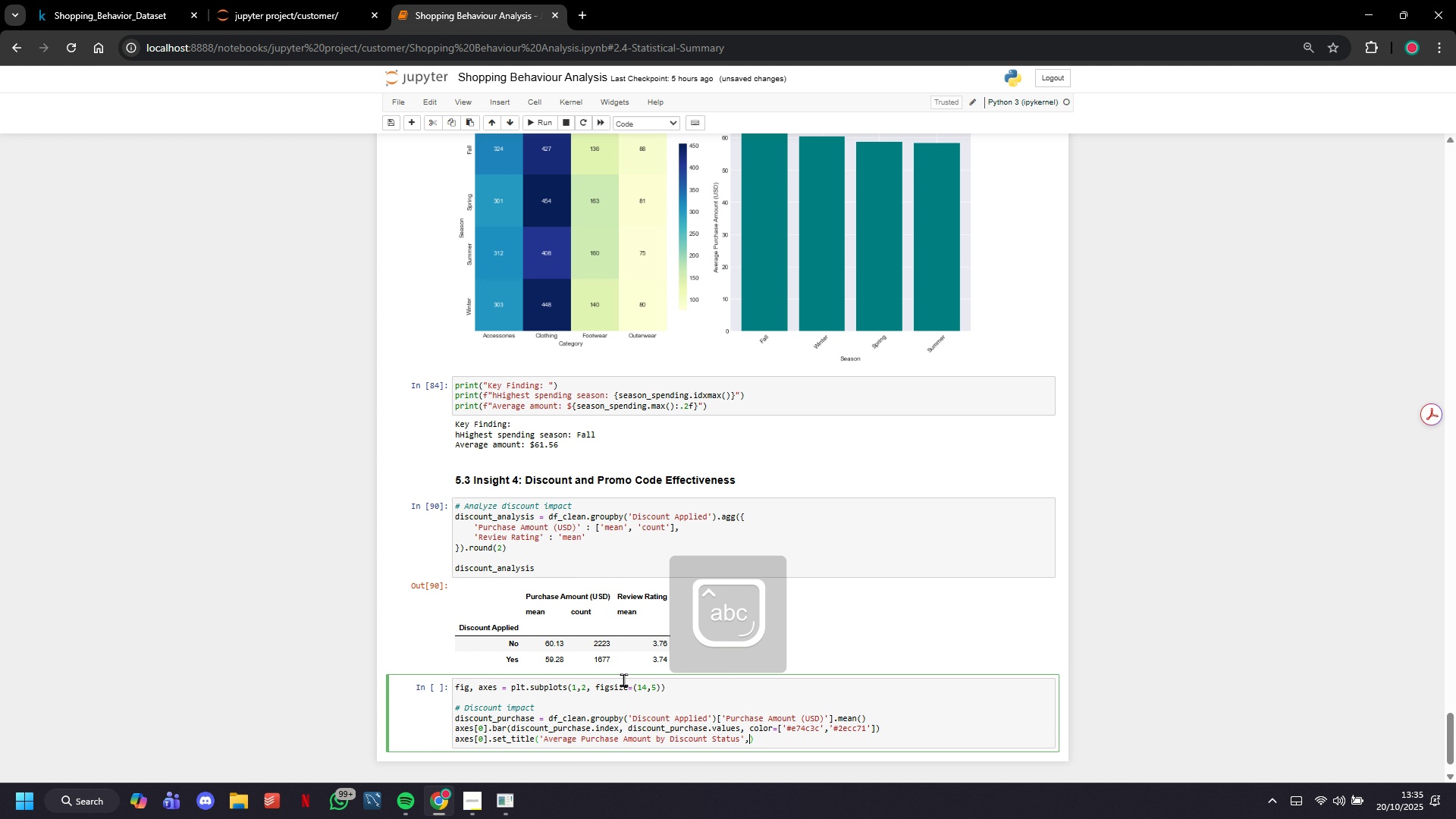 
type(, fontsize=12, fontweight='bold)
 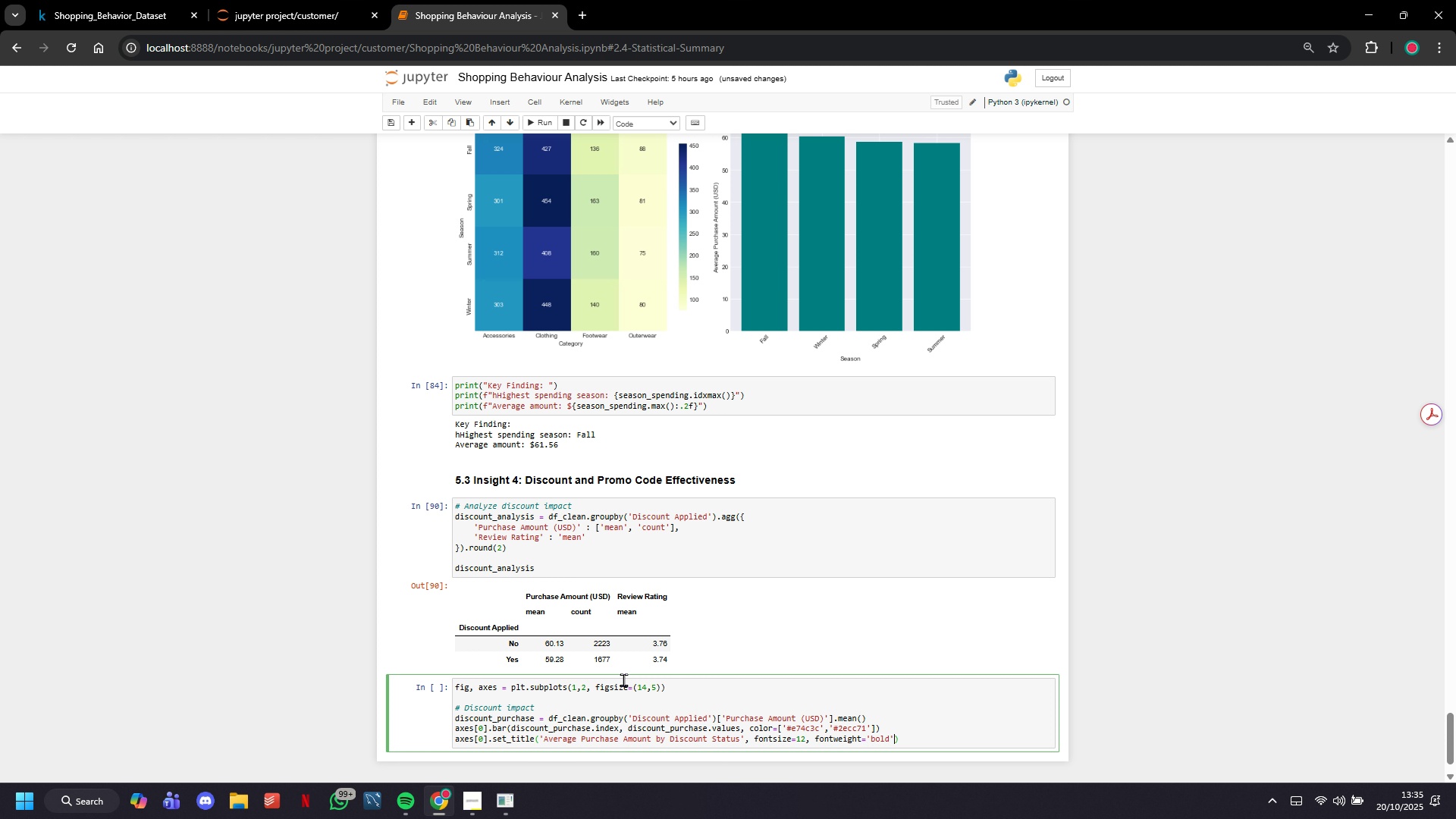 
key(ArrowRight)
 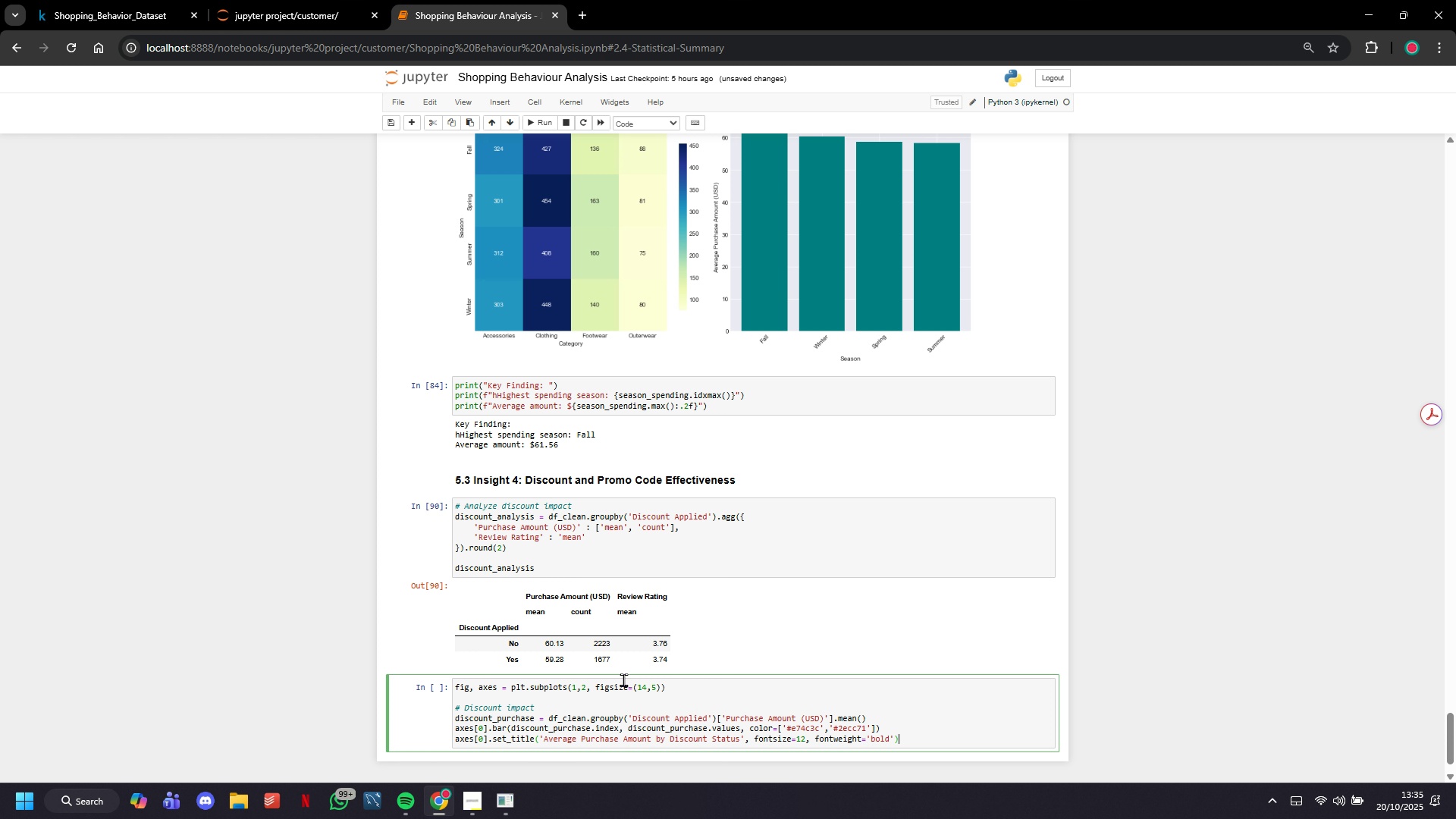 
key(ArrowRight)
 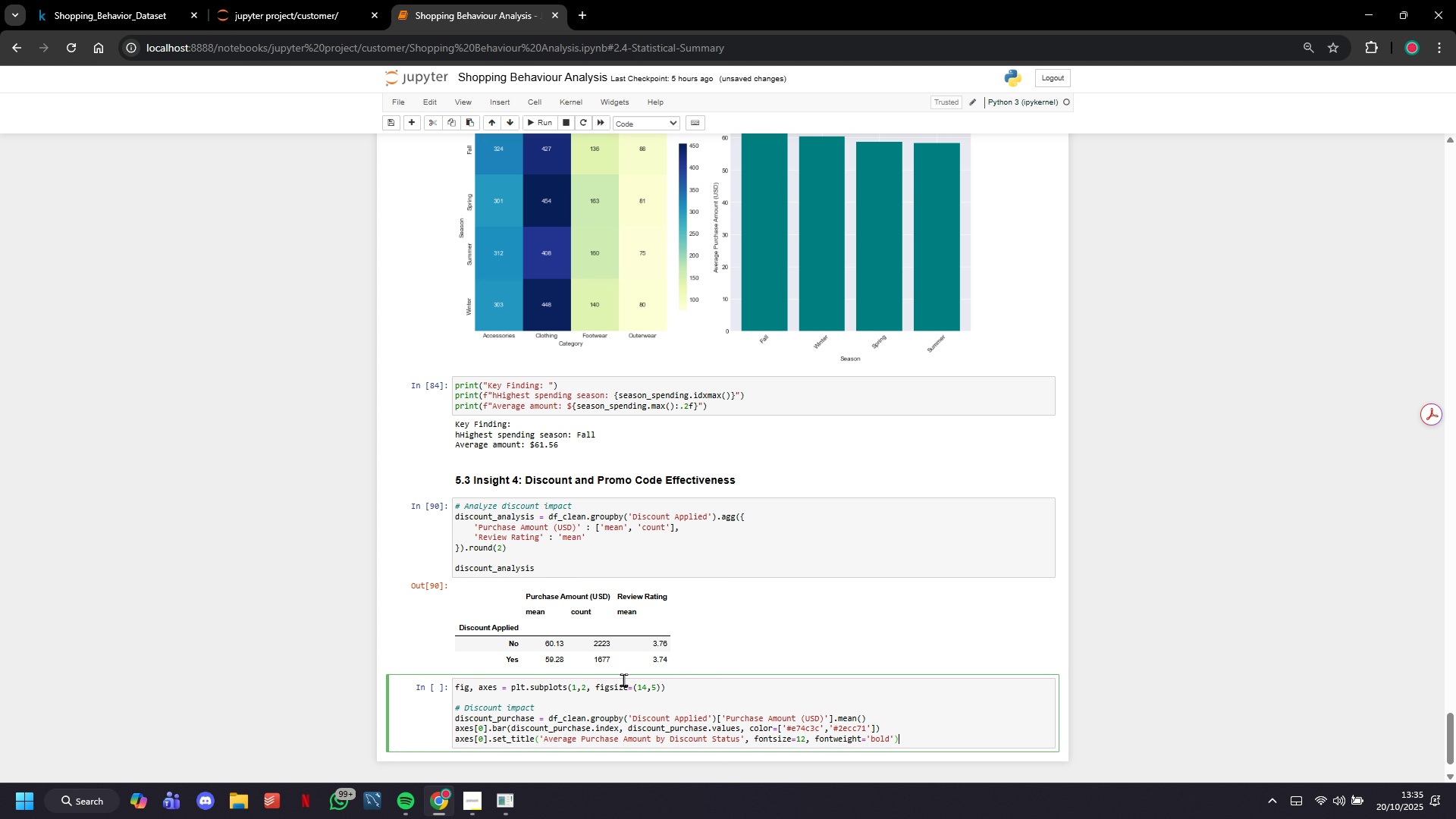 
key(Enter)
 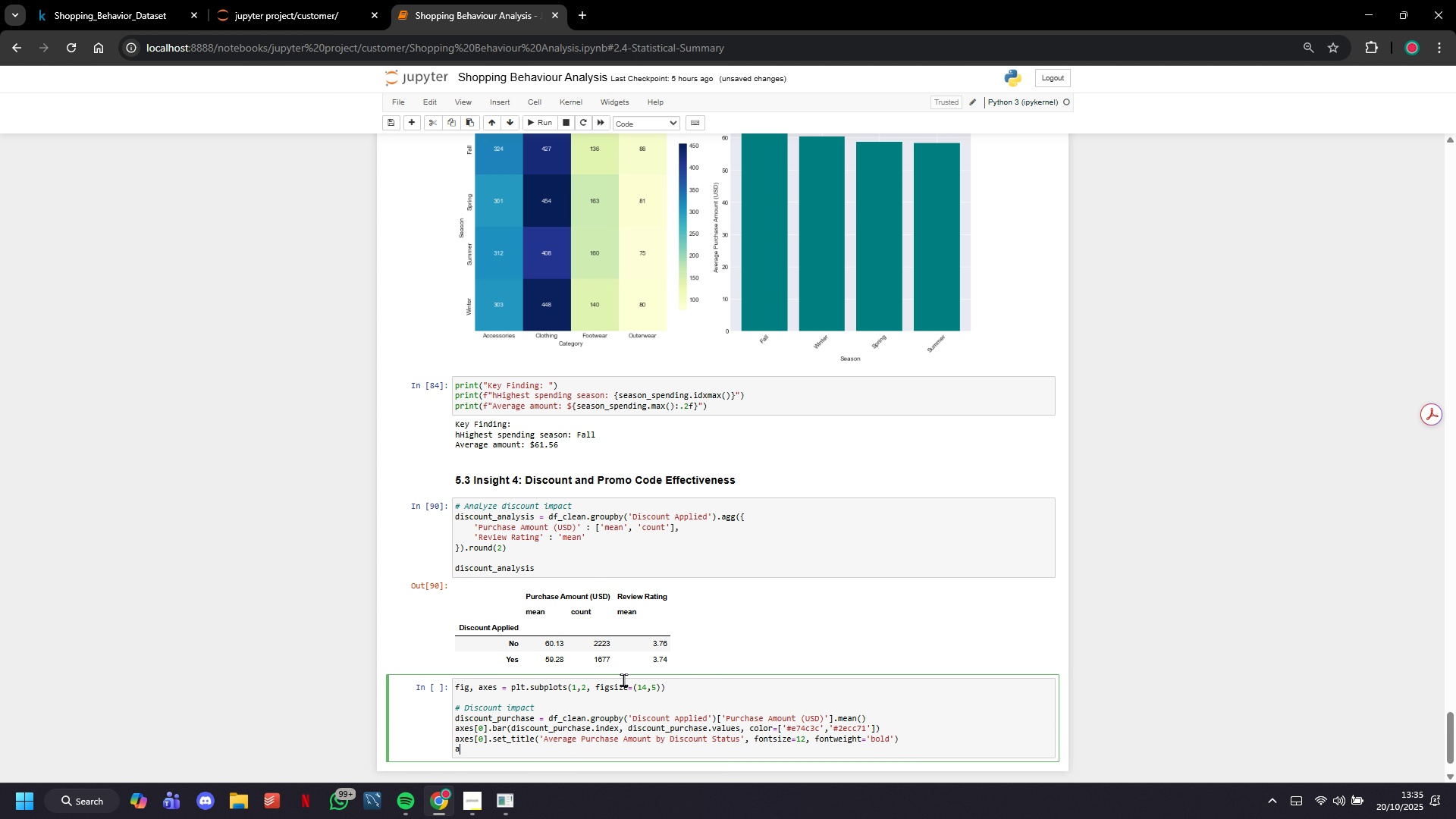 
type(axes9)
key(Backspace)
type([0)
 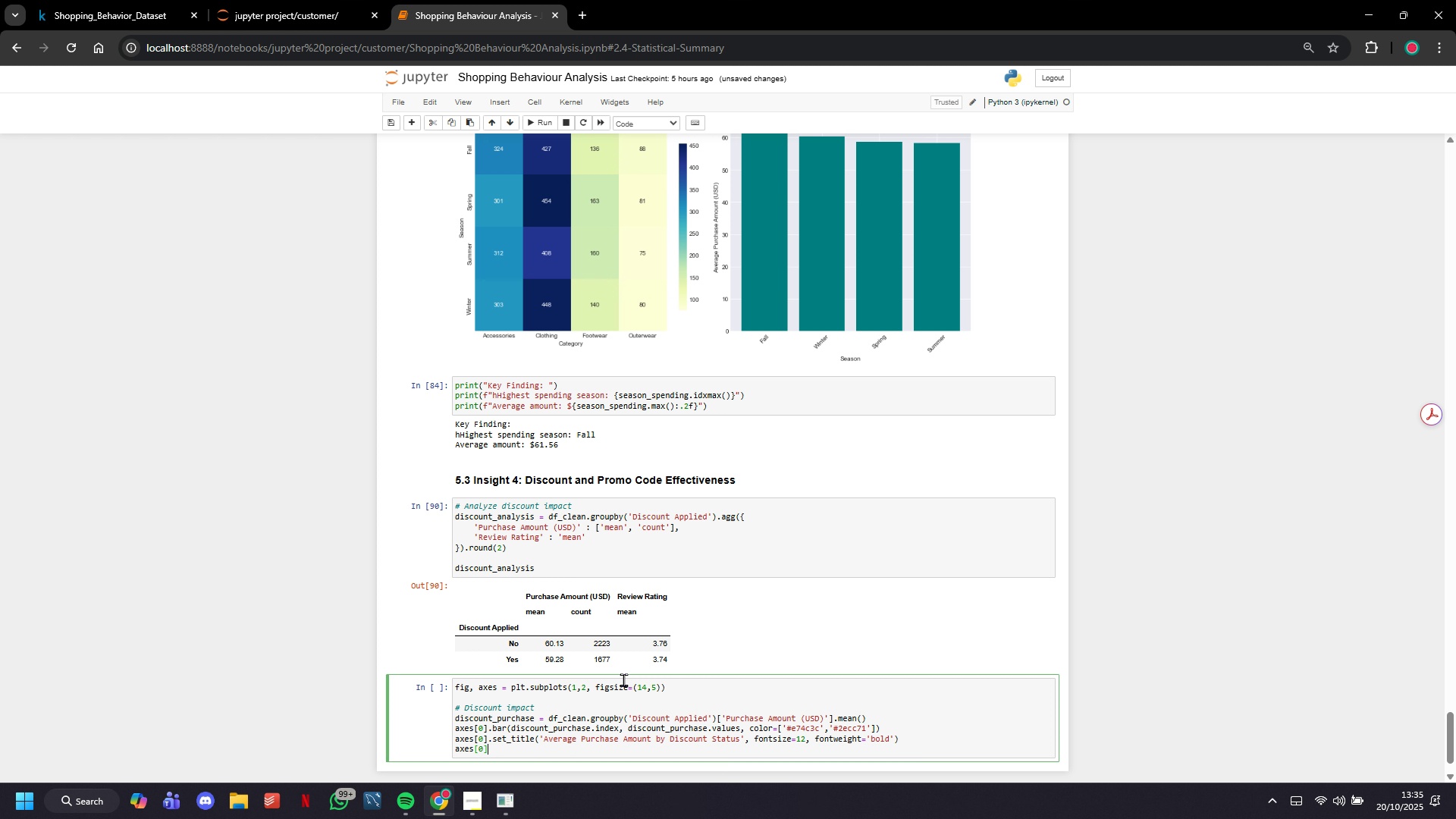 
key(ArrowRight)
 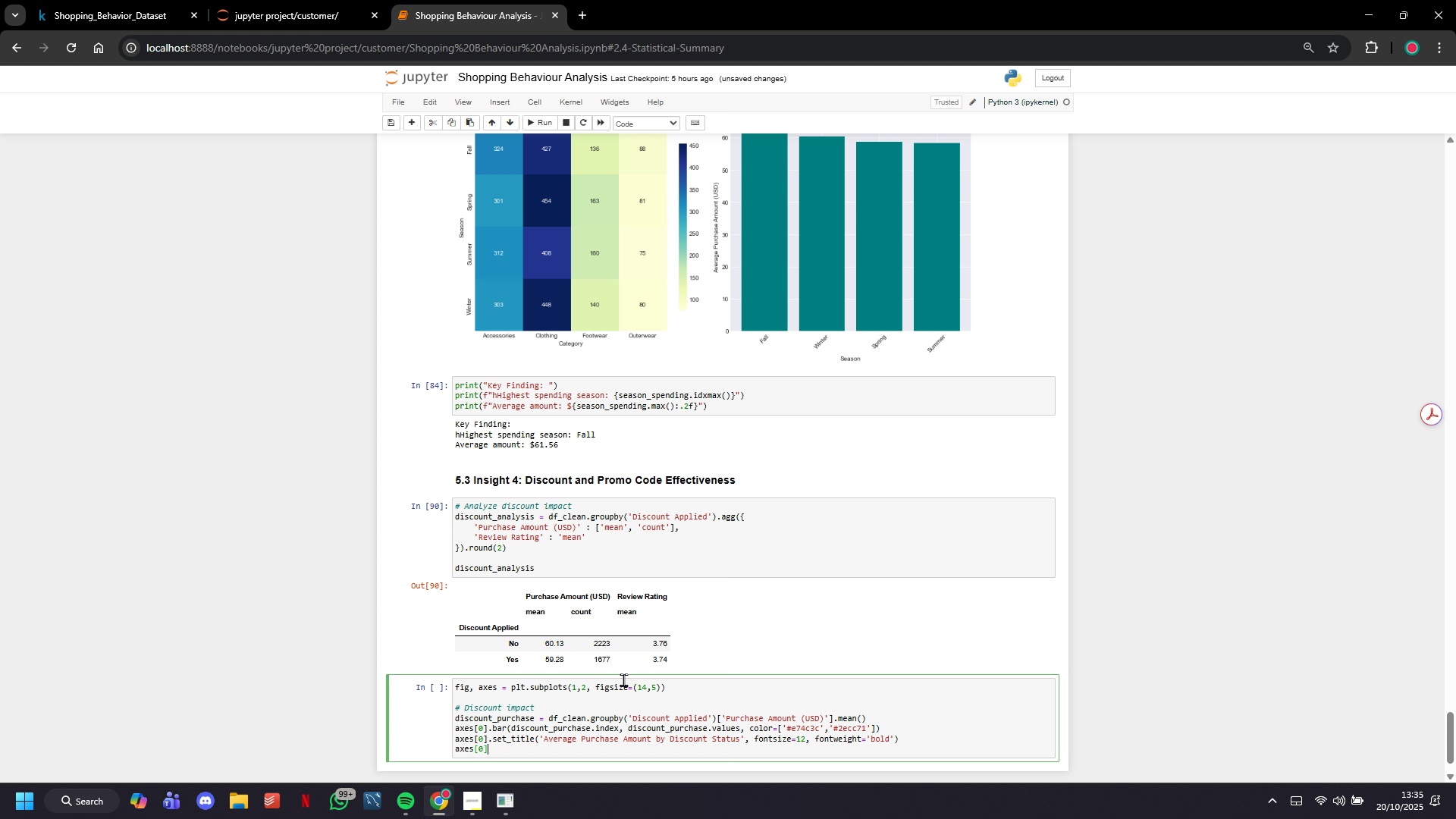 
type(.set_ylabel("Average Purch)
key(Backspace)
type(hase Amount (USD)
 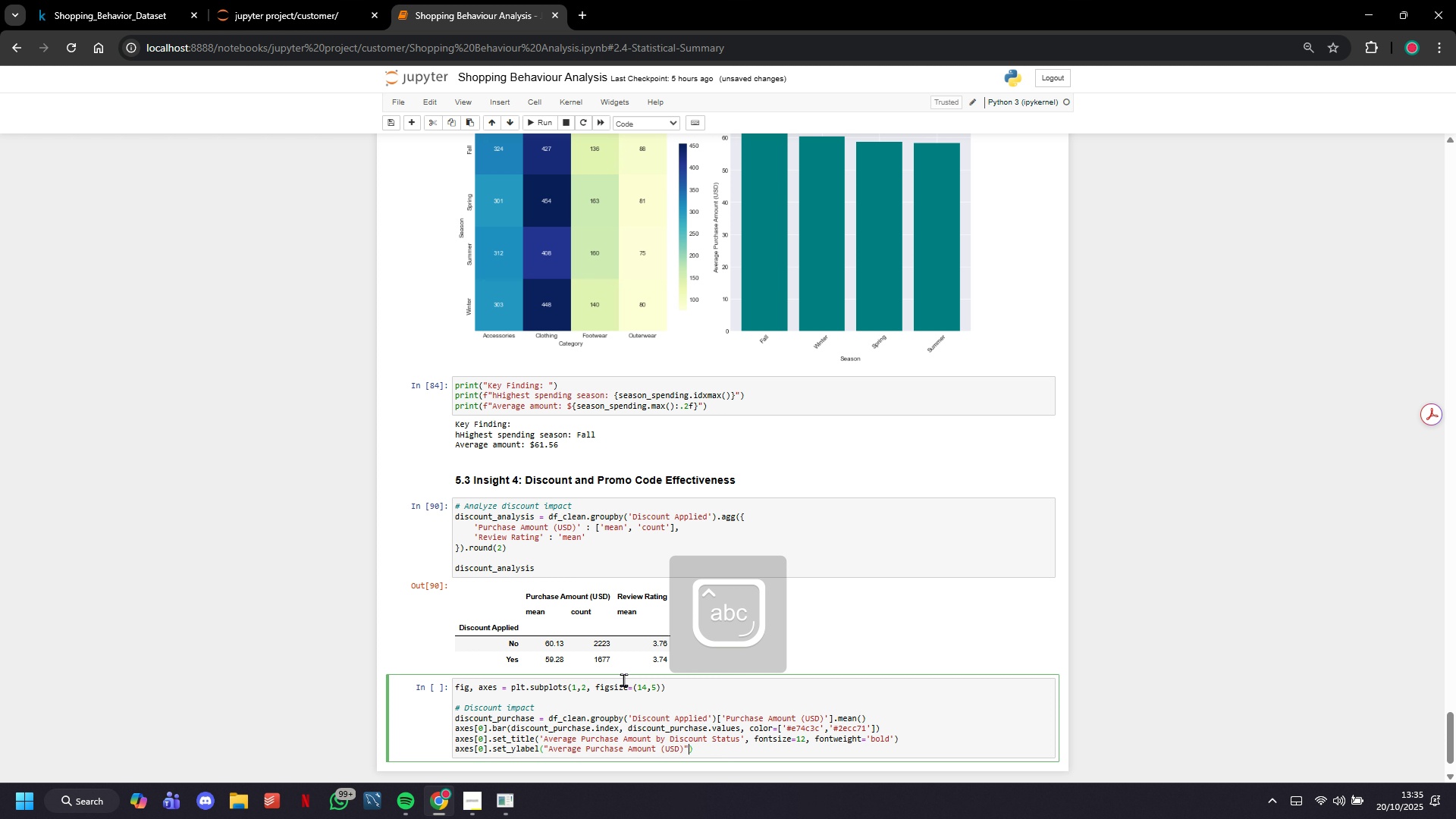 
 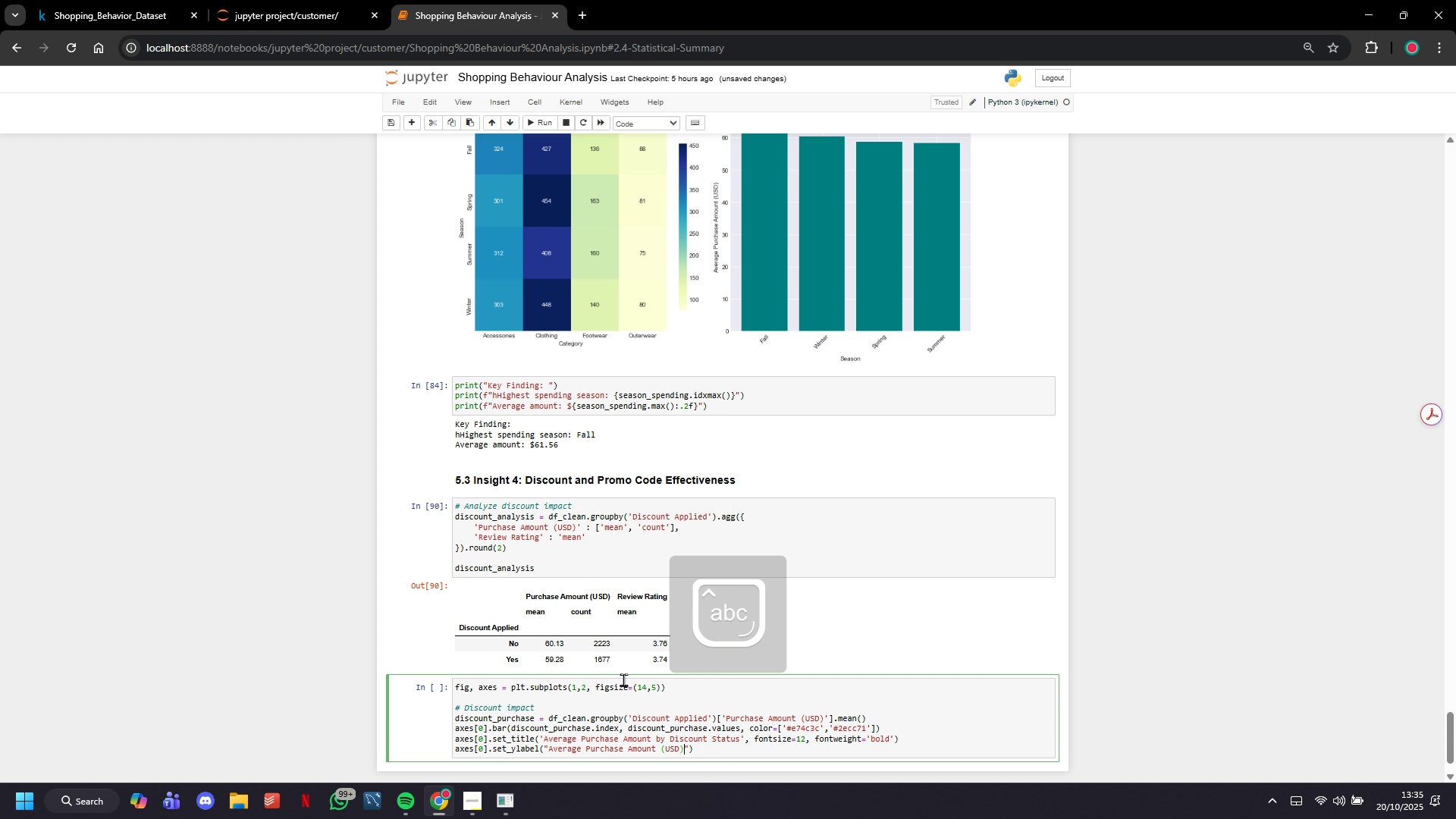 
key(ArrowRight)
 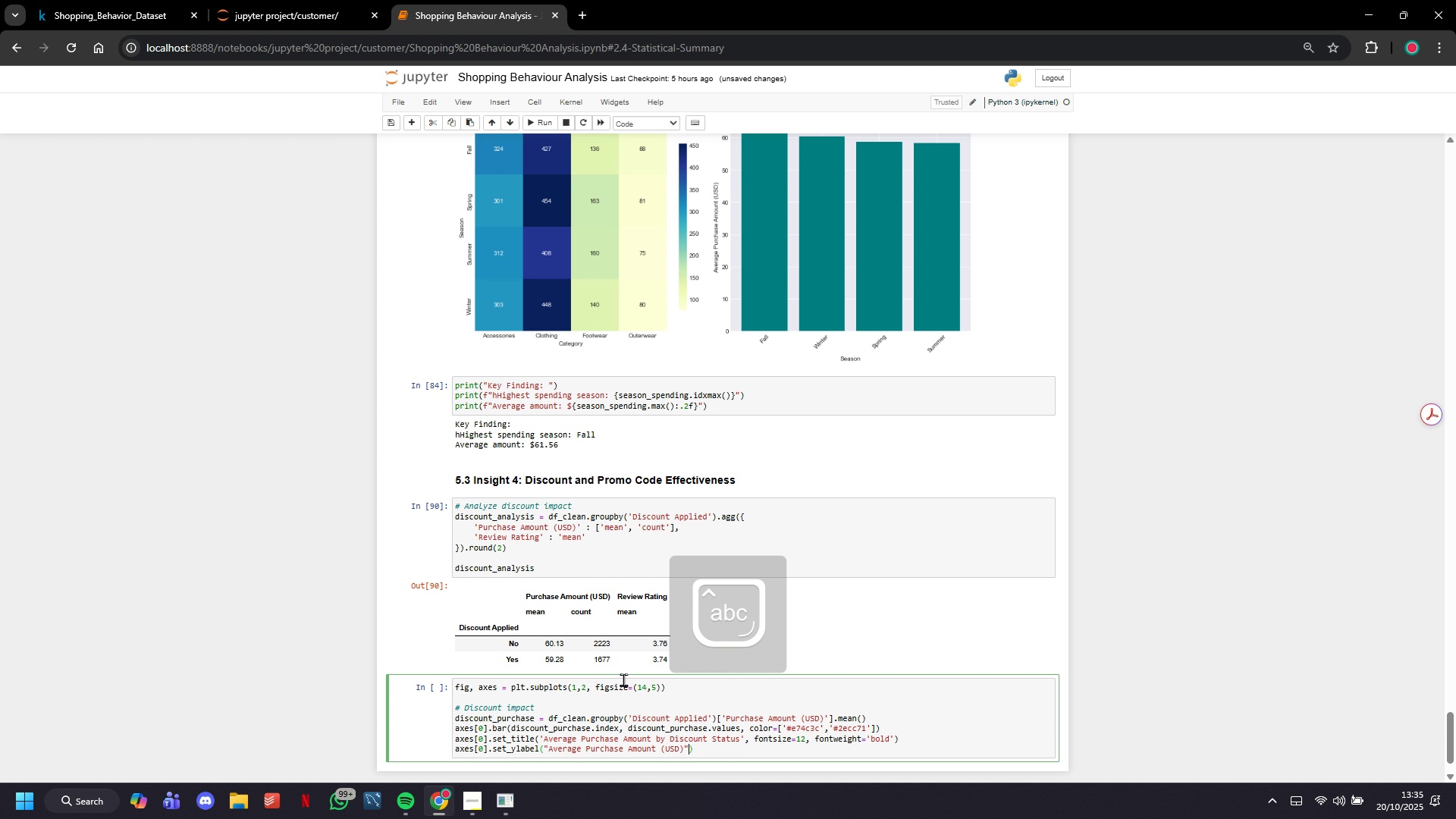 
key(ArrowRight)
 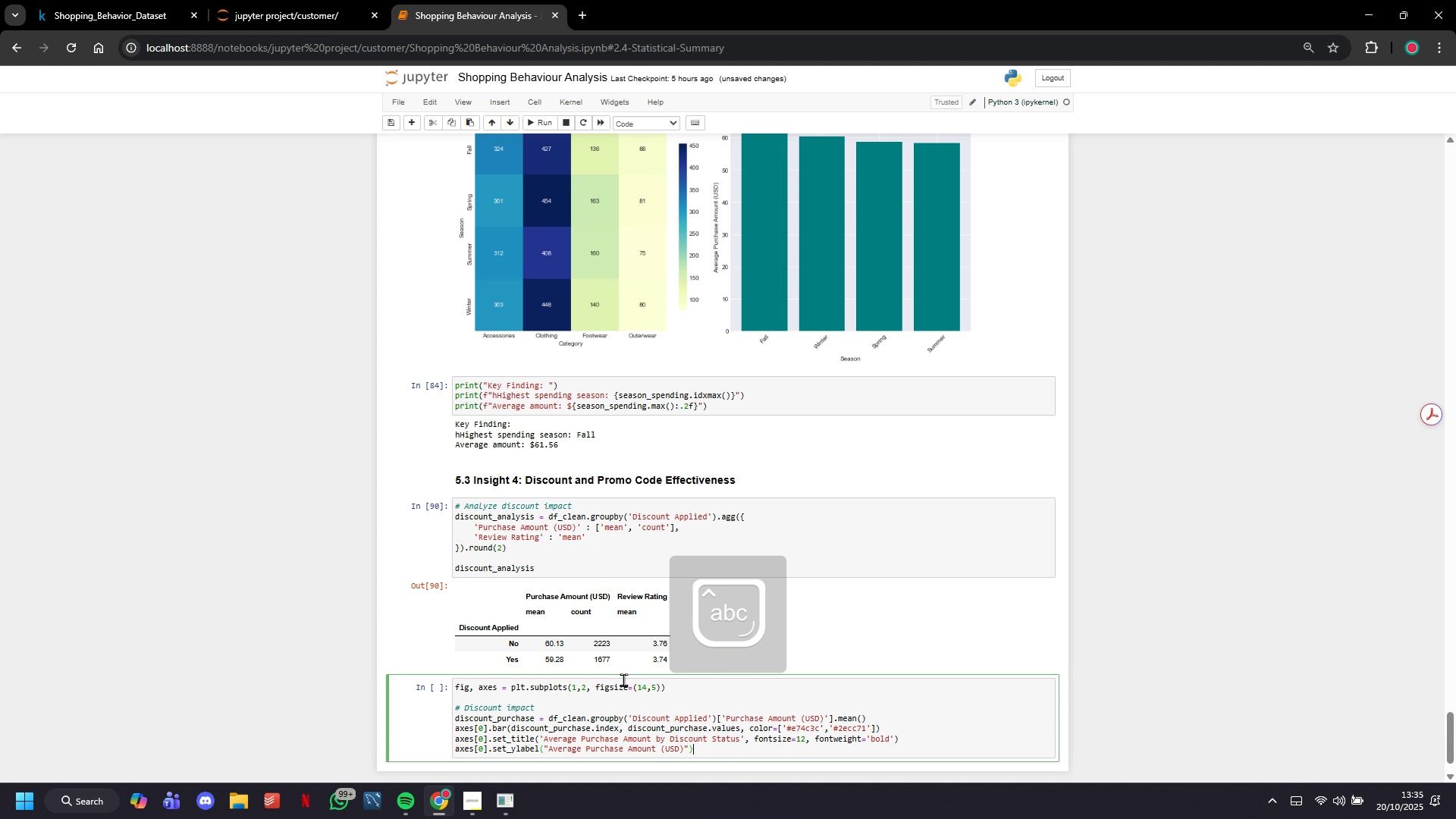 
key(ArrowRight)
 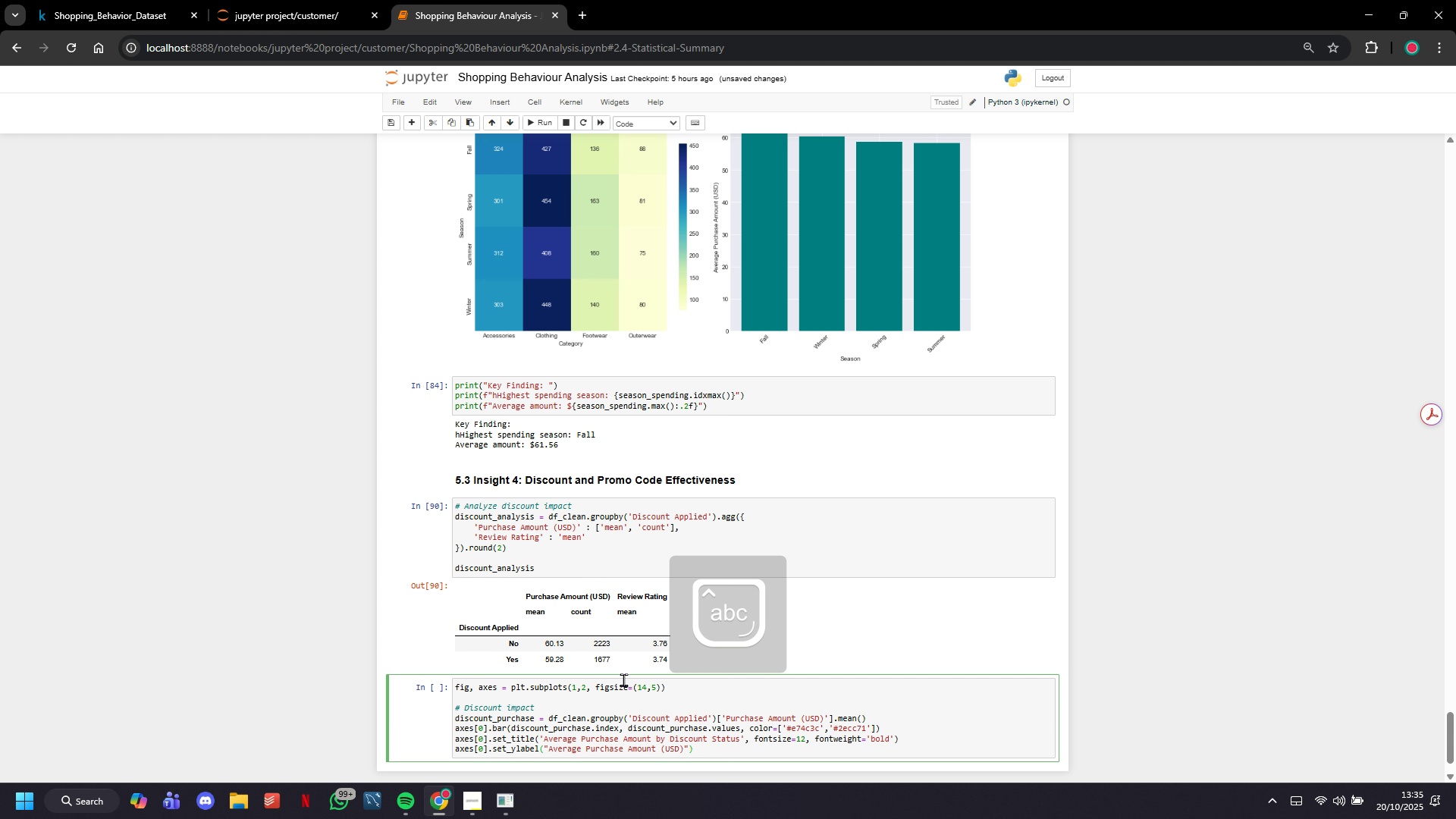 
key(Enter)
 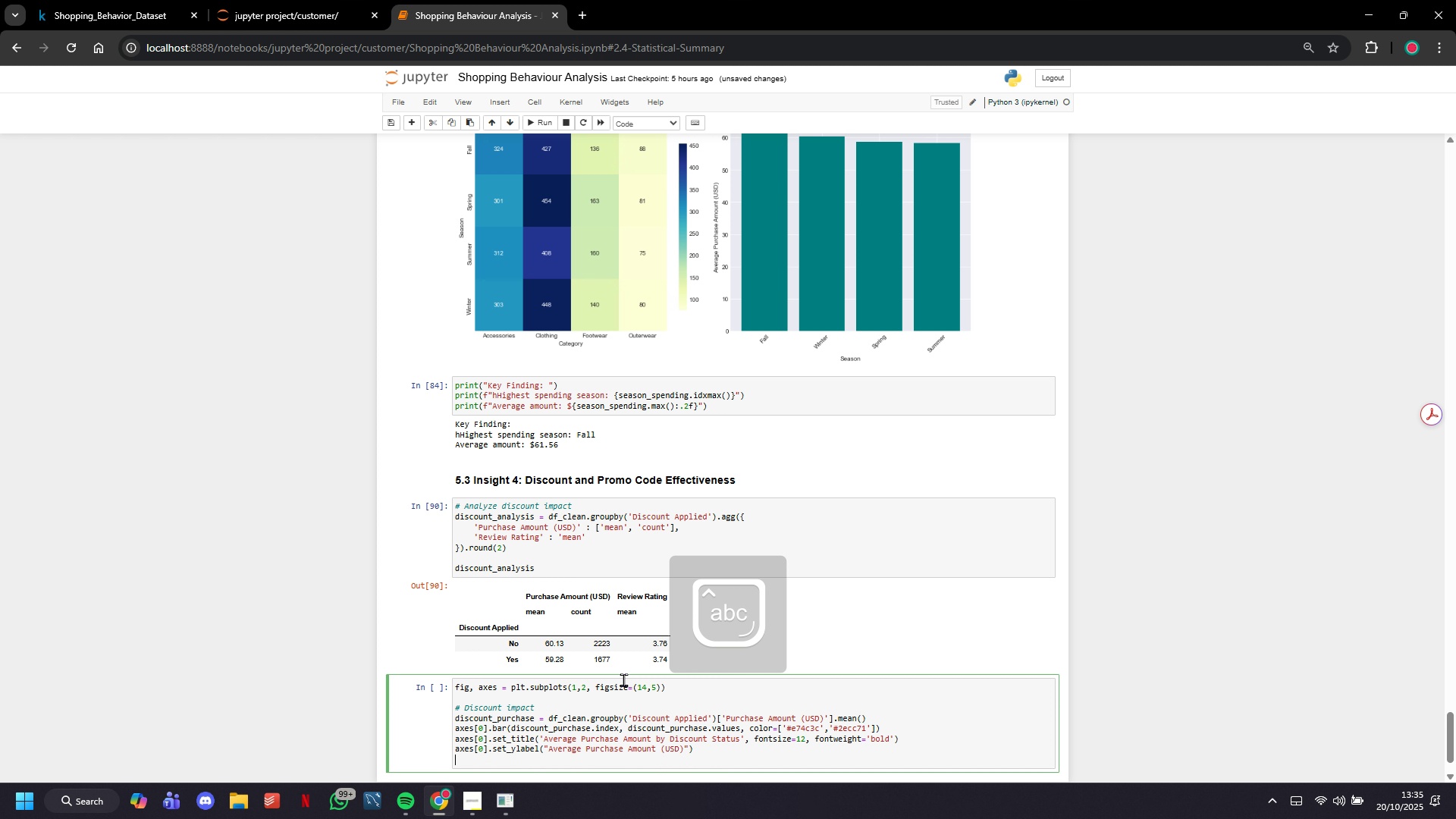 
key(Enter)
 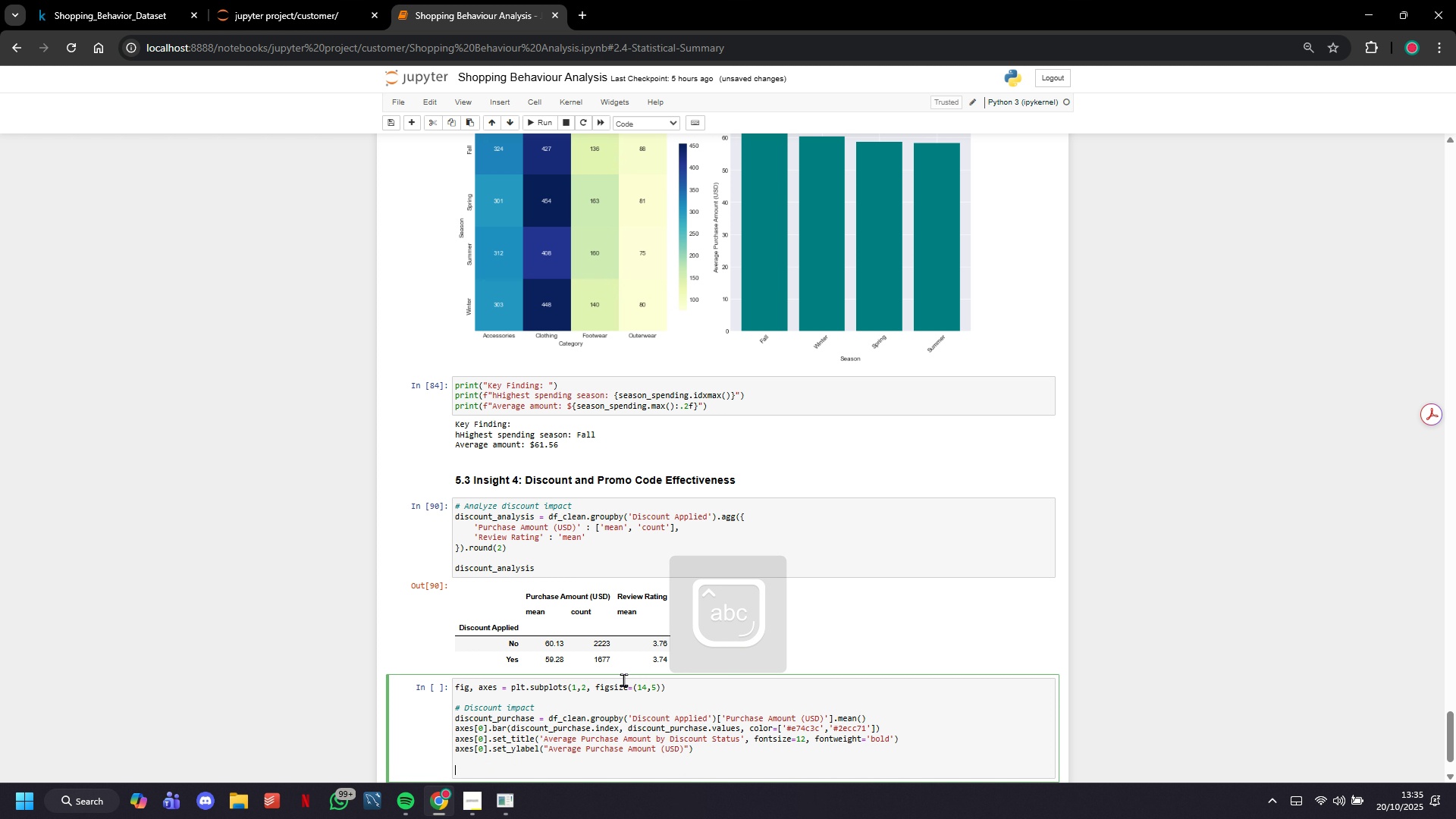 
type(plt.tight_am)
key(Backspace)
key(Backspace)
type(layout()
 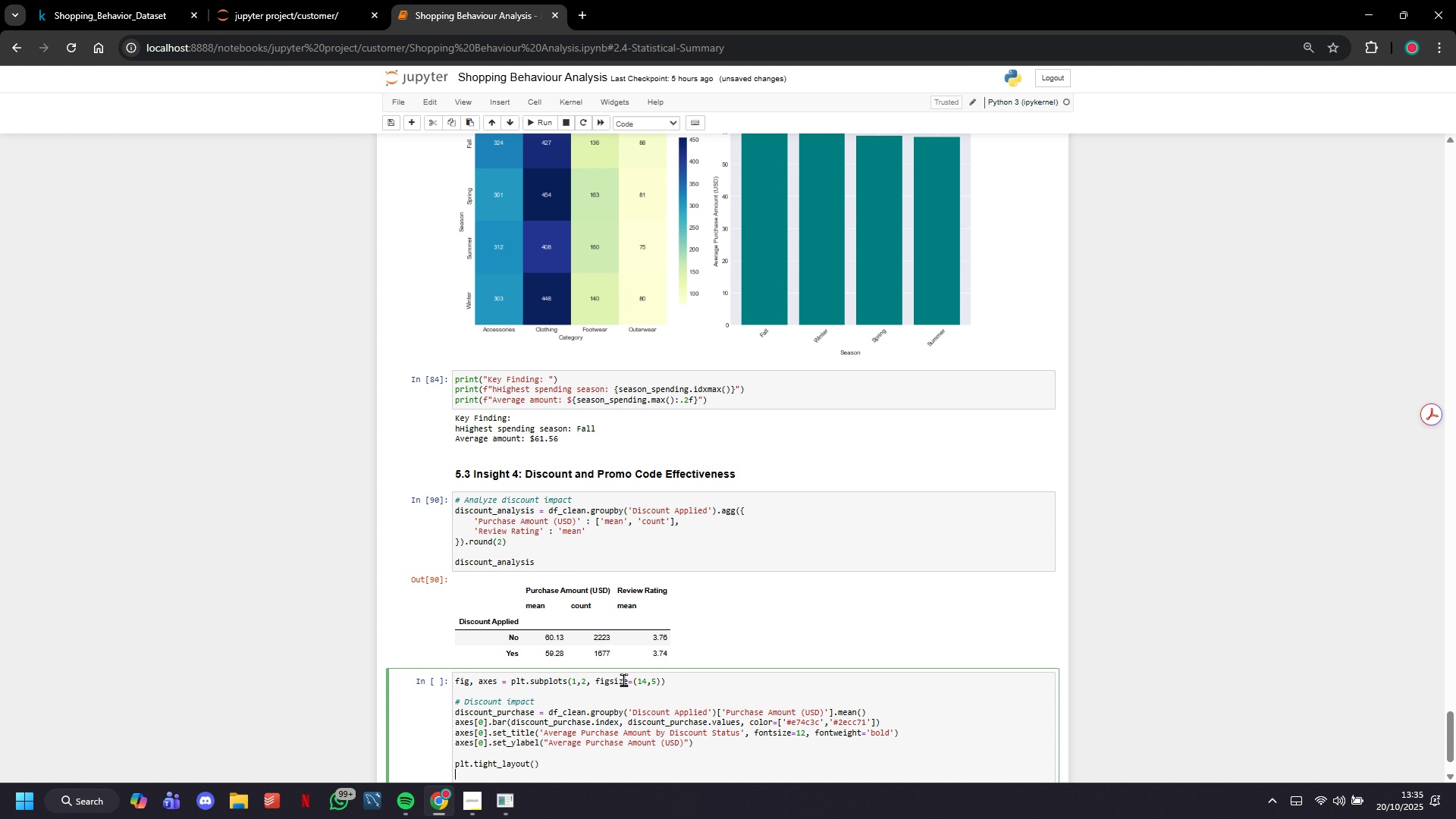 
 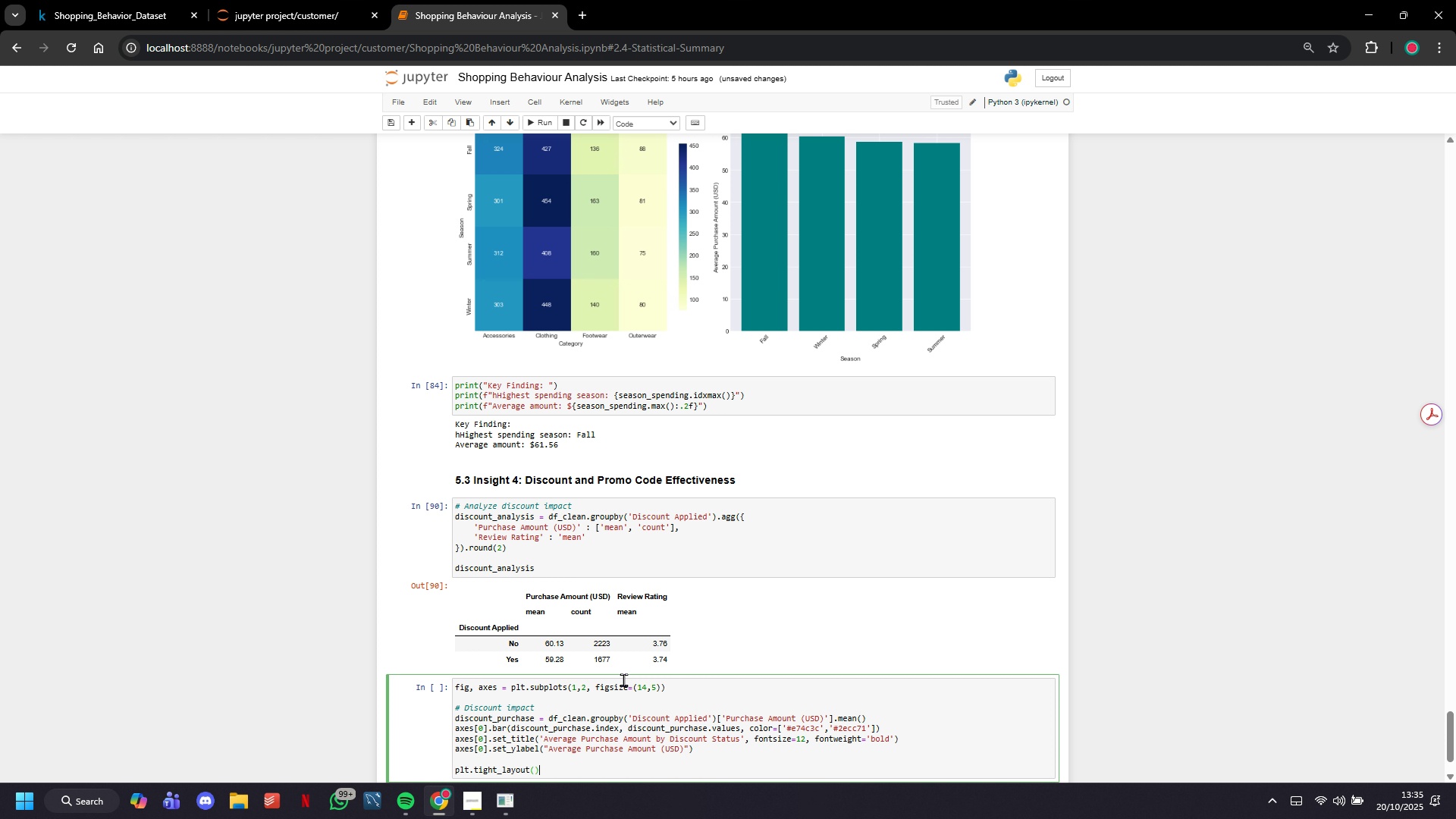 
key(ArrowRight)
 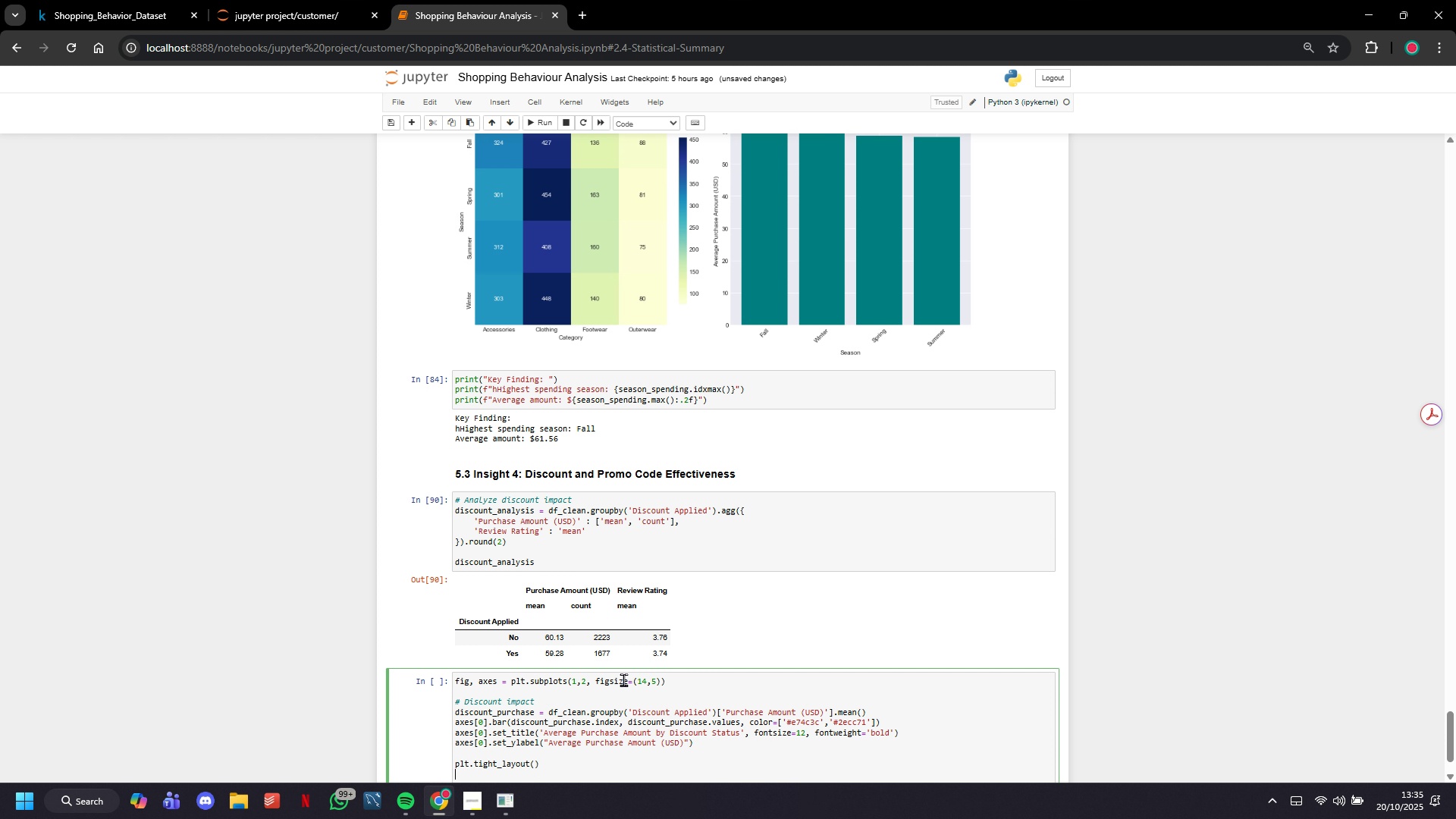 
key(Enter)
 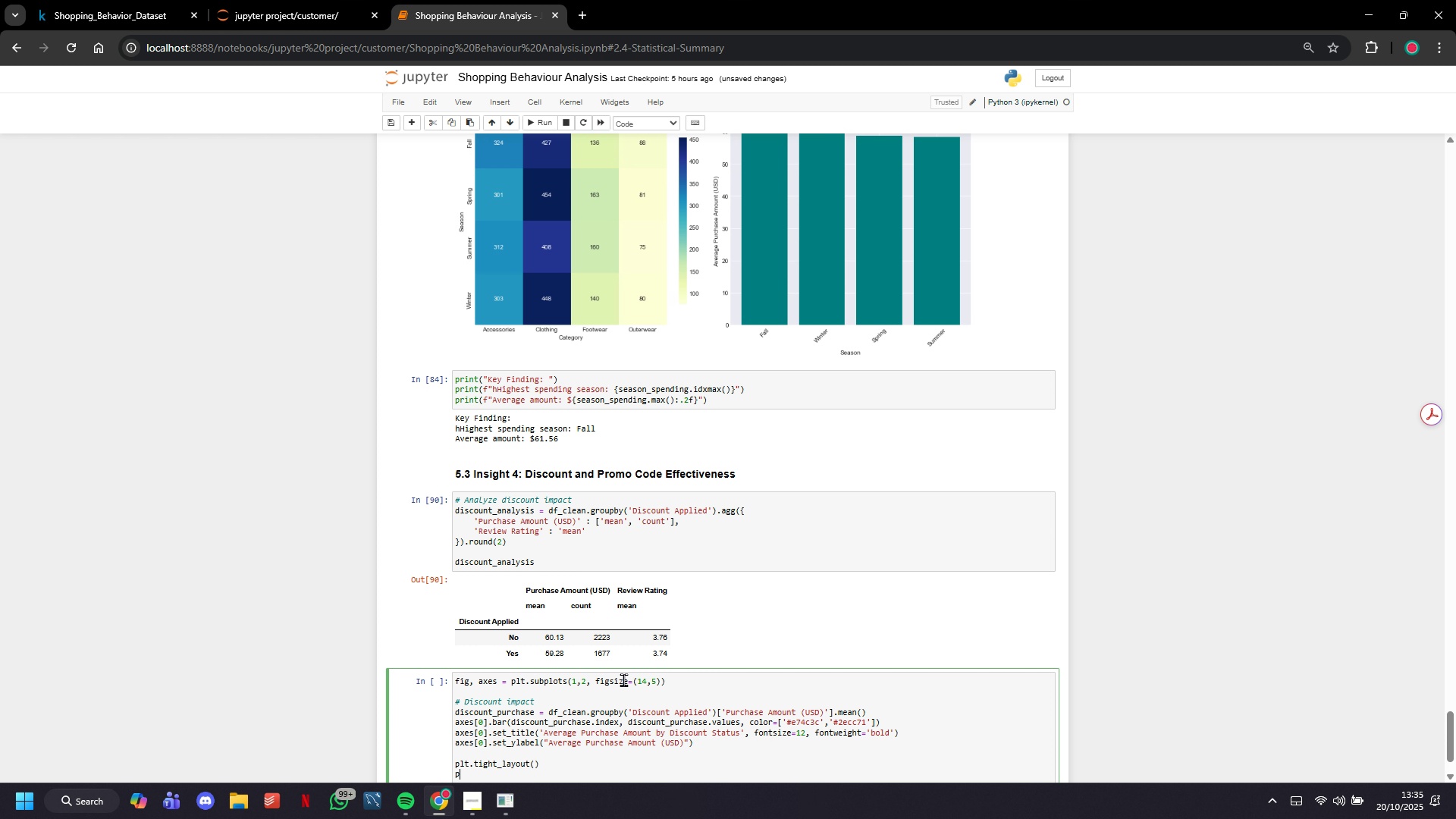 
type(plt.show()
 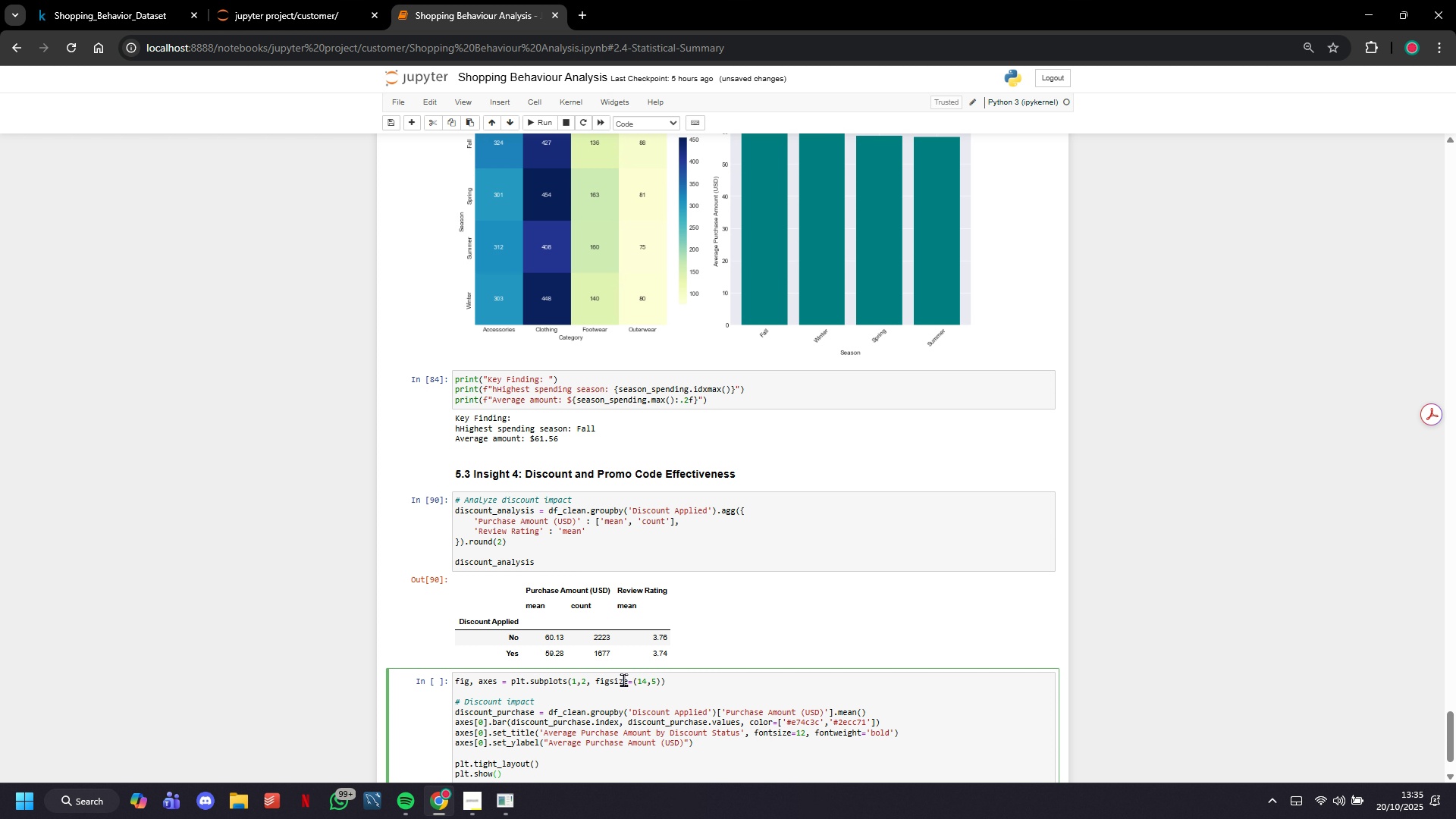 
scroll: coordinate [623, 679], scroll_direction: down, amount: 25.0
 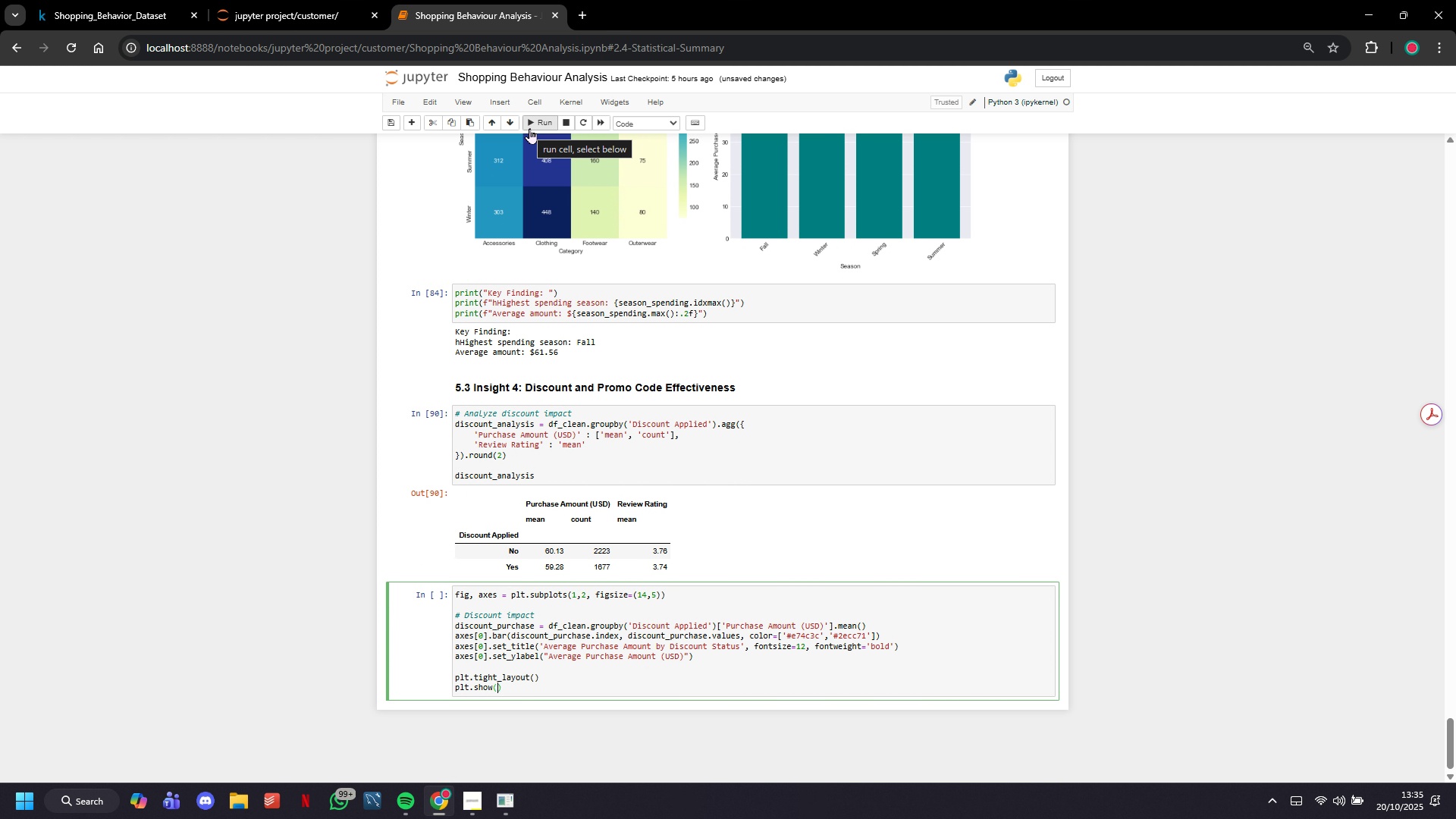 
left_click([538, 121])
 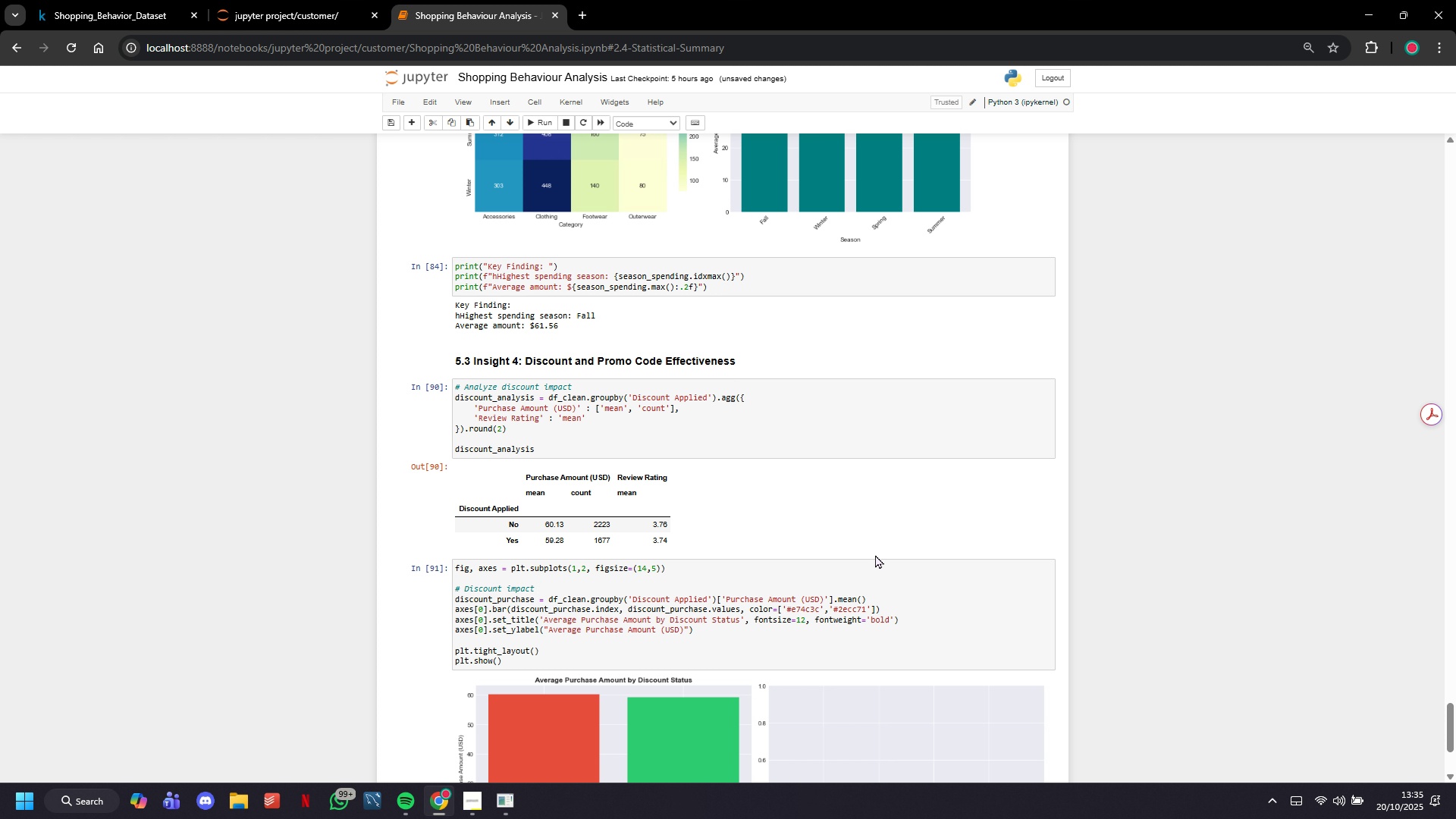 
scroll: coordinate [878, 557], scroll_direction: down, amount: 2.0
 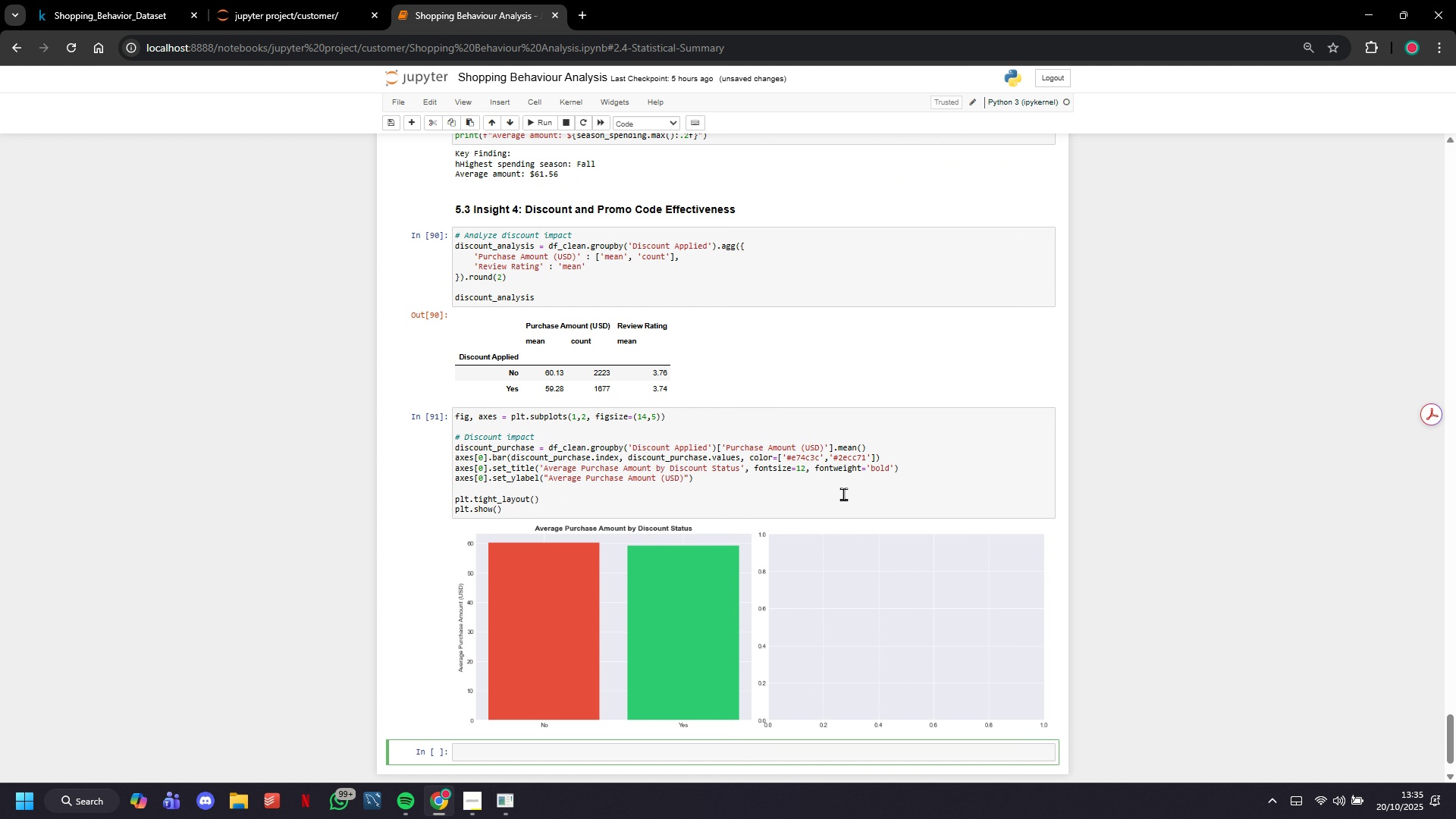 
left_click([838, 487])
 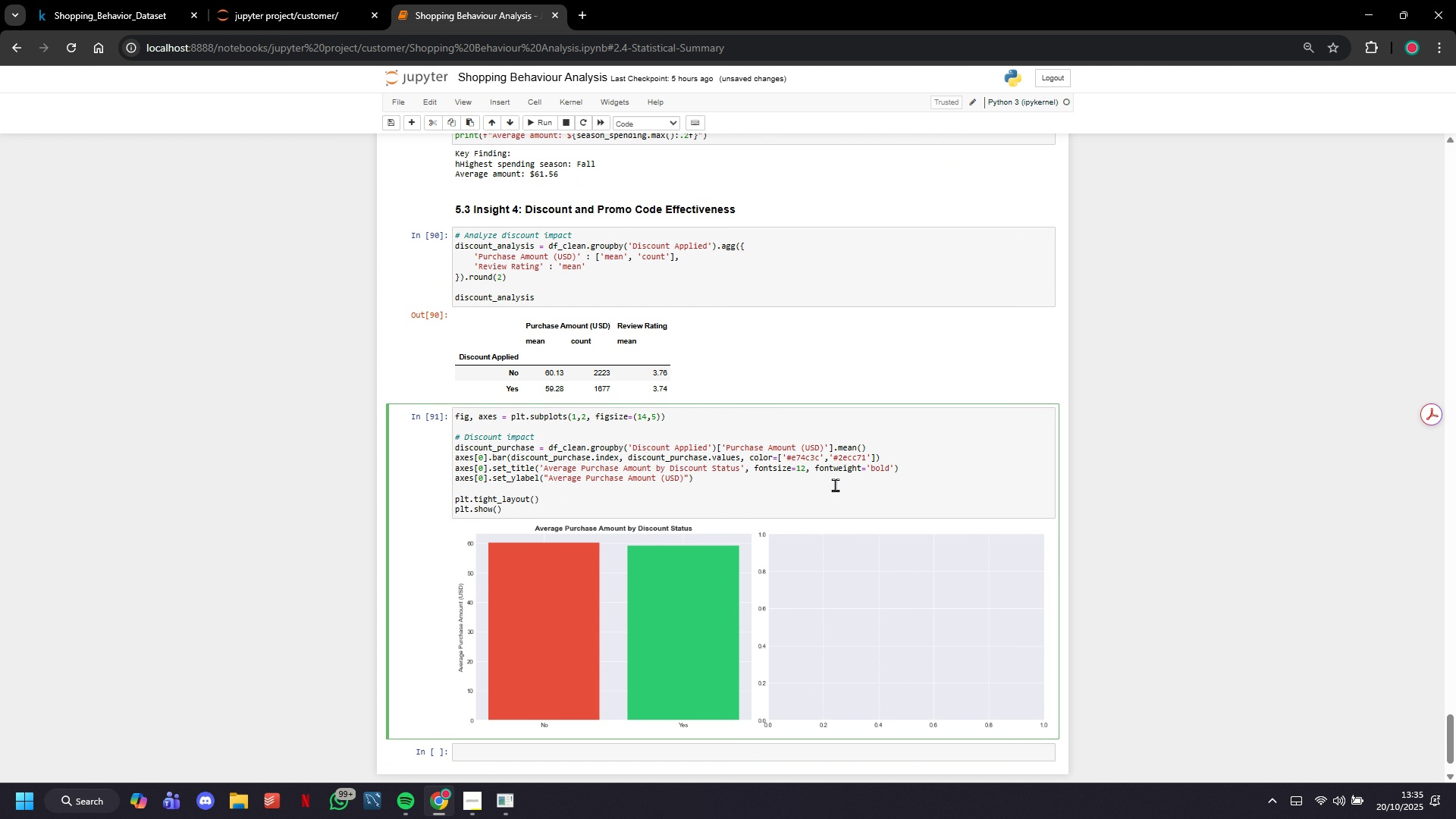 
left_click([835, 485])
 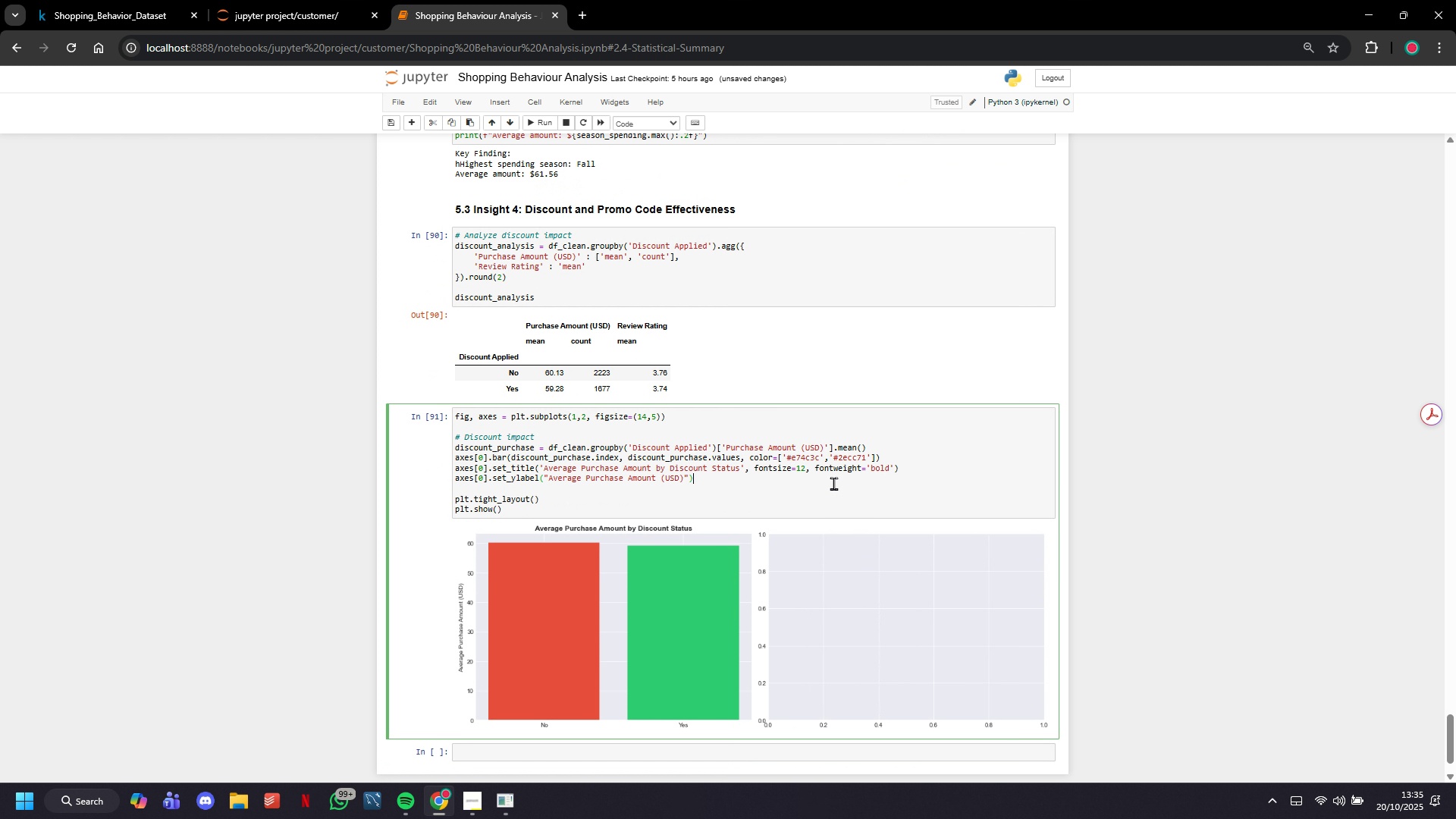 
left_click([833, 483])
 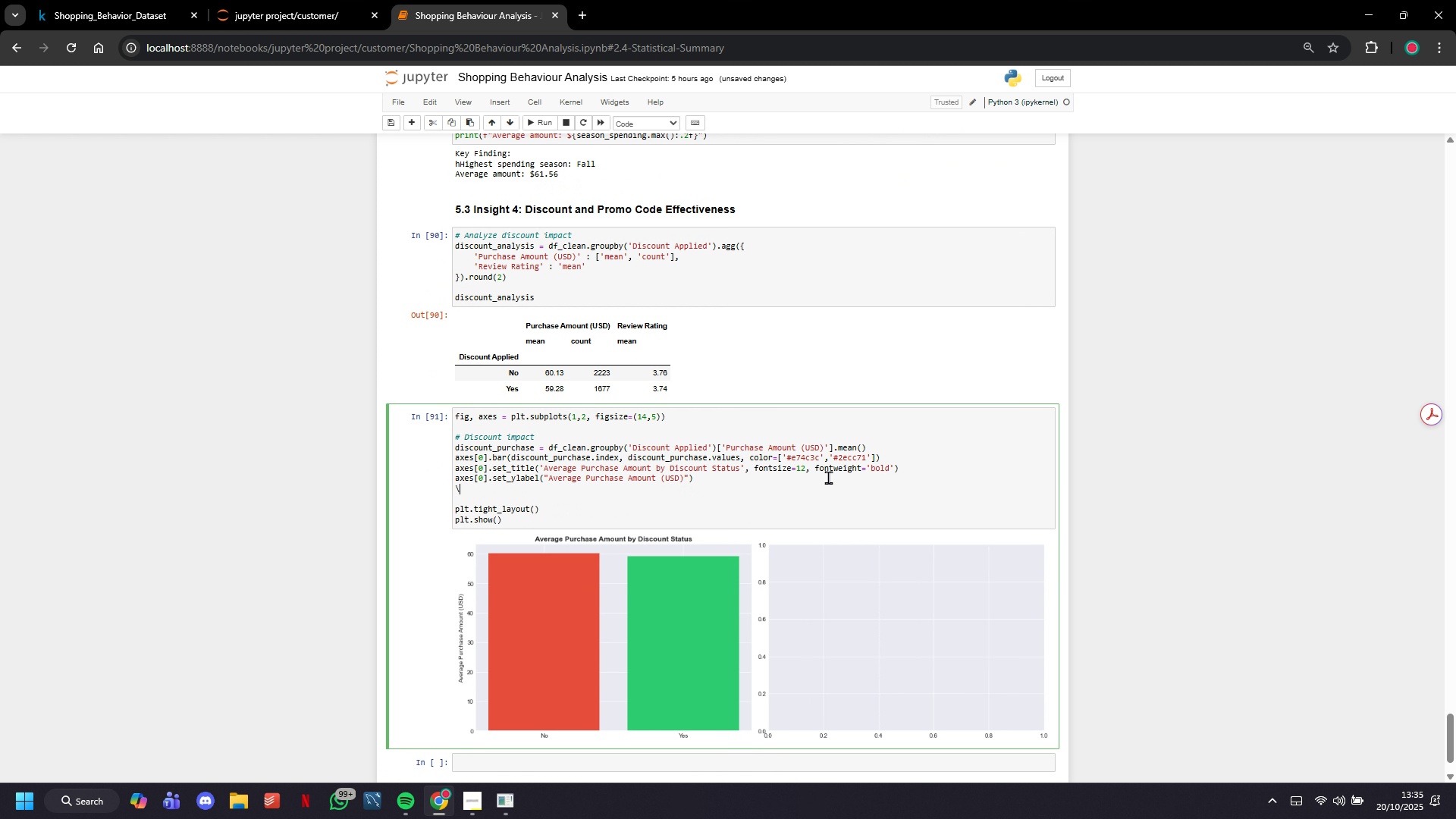 
key(Enter)
 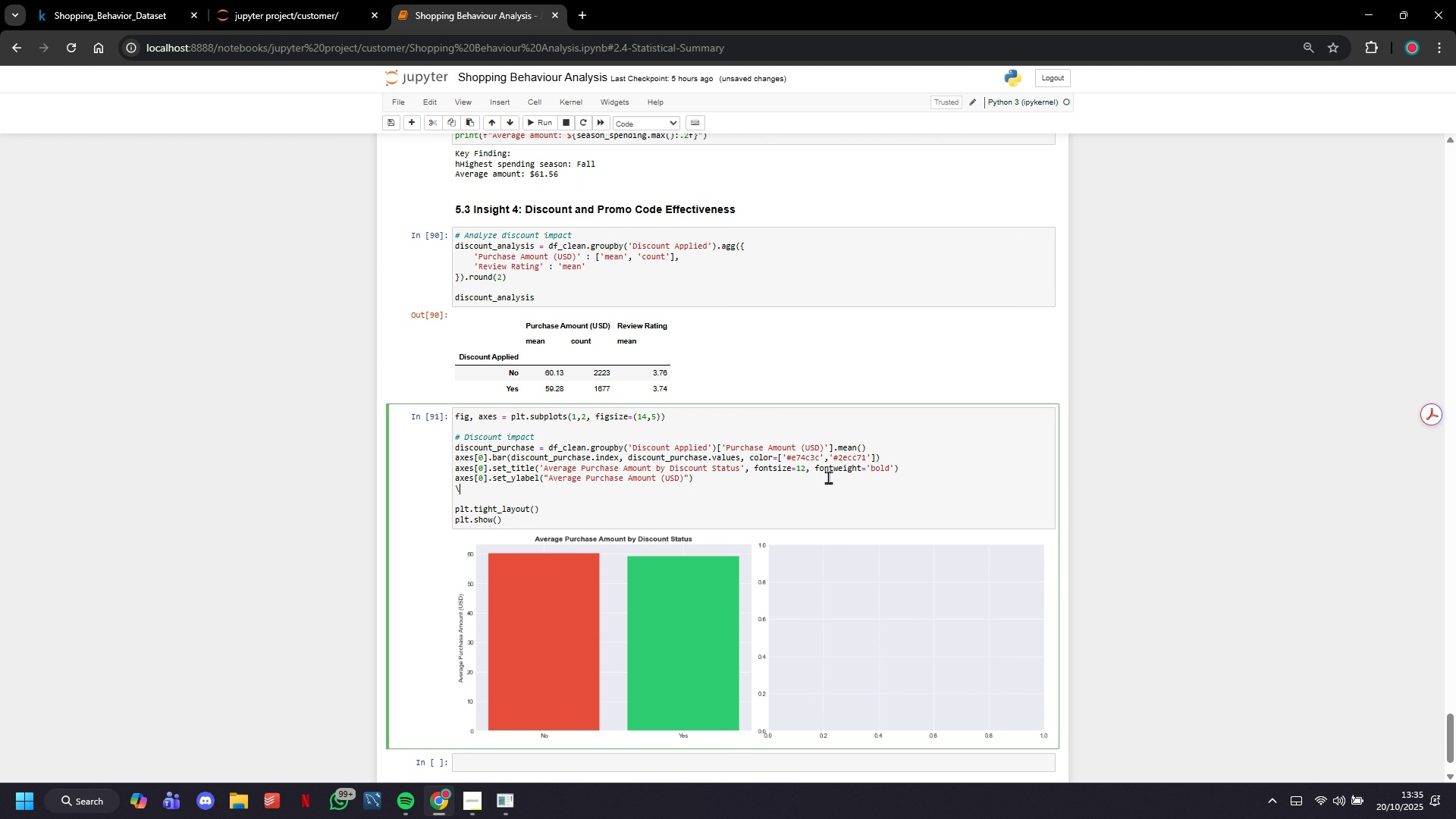 
key(Backslash)
 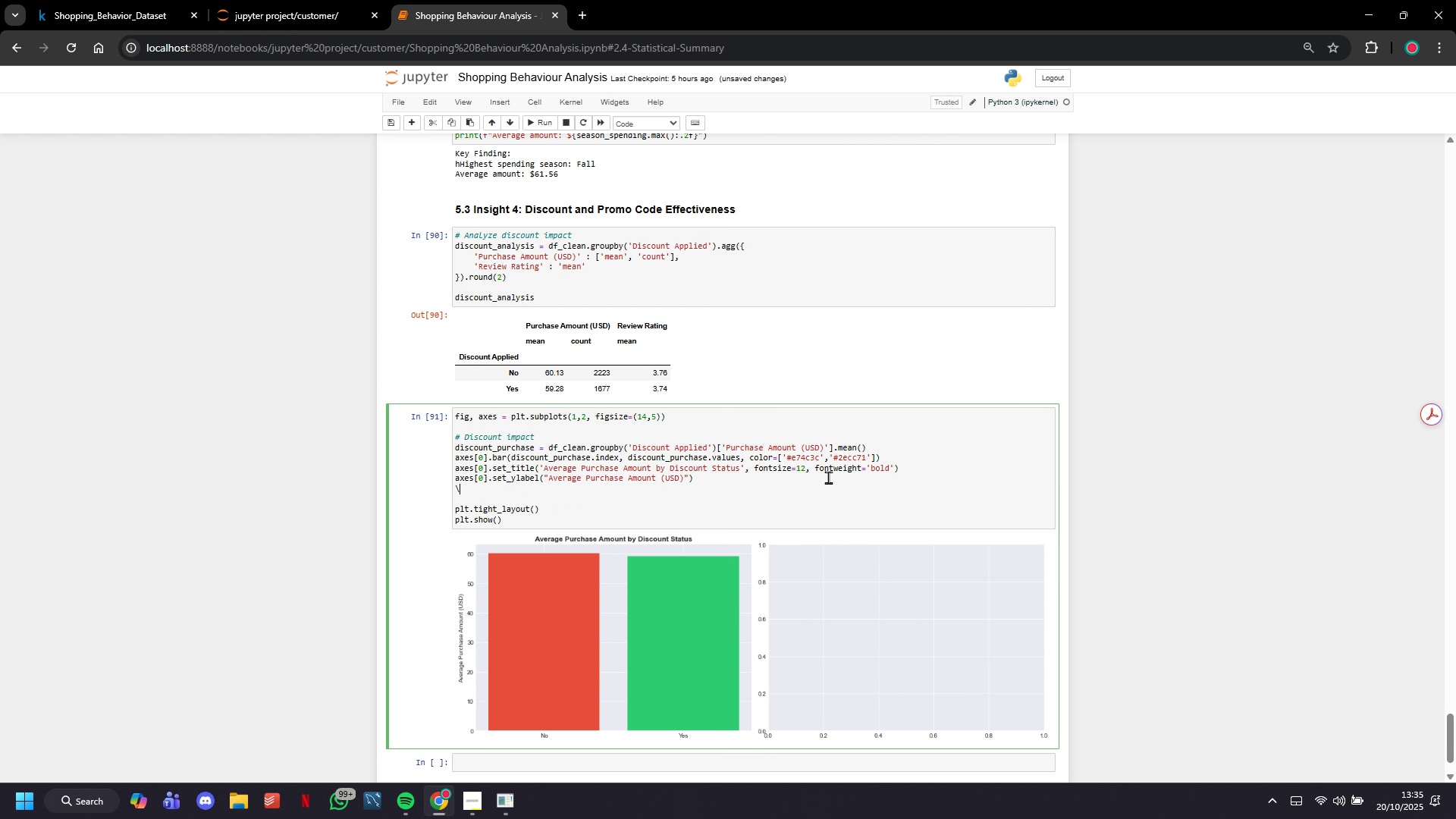 
key(Enter)
 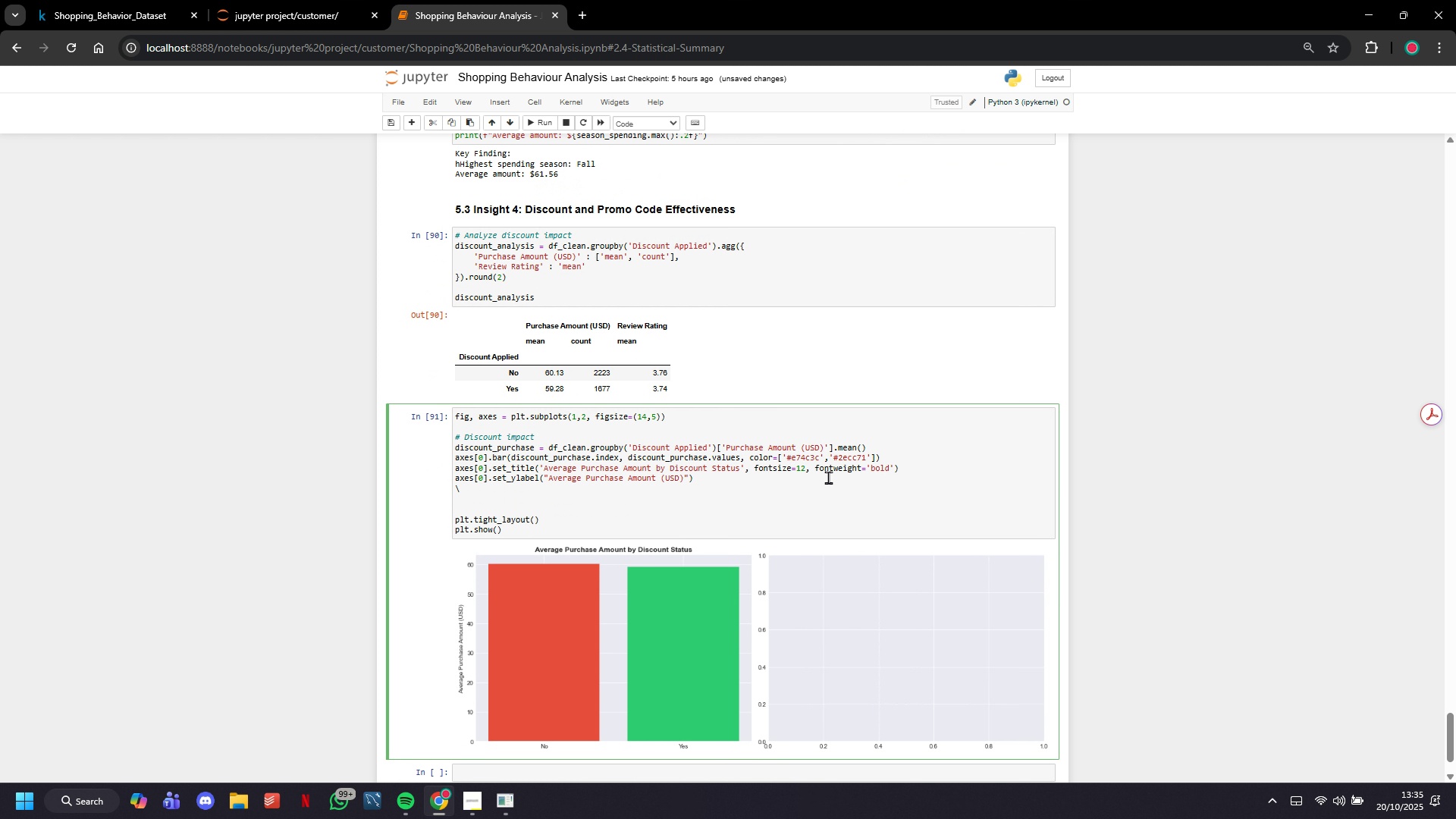 
key(Backspace)
 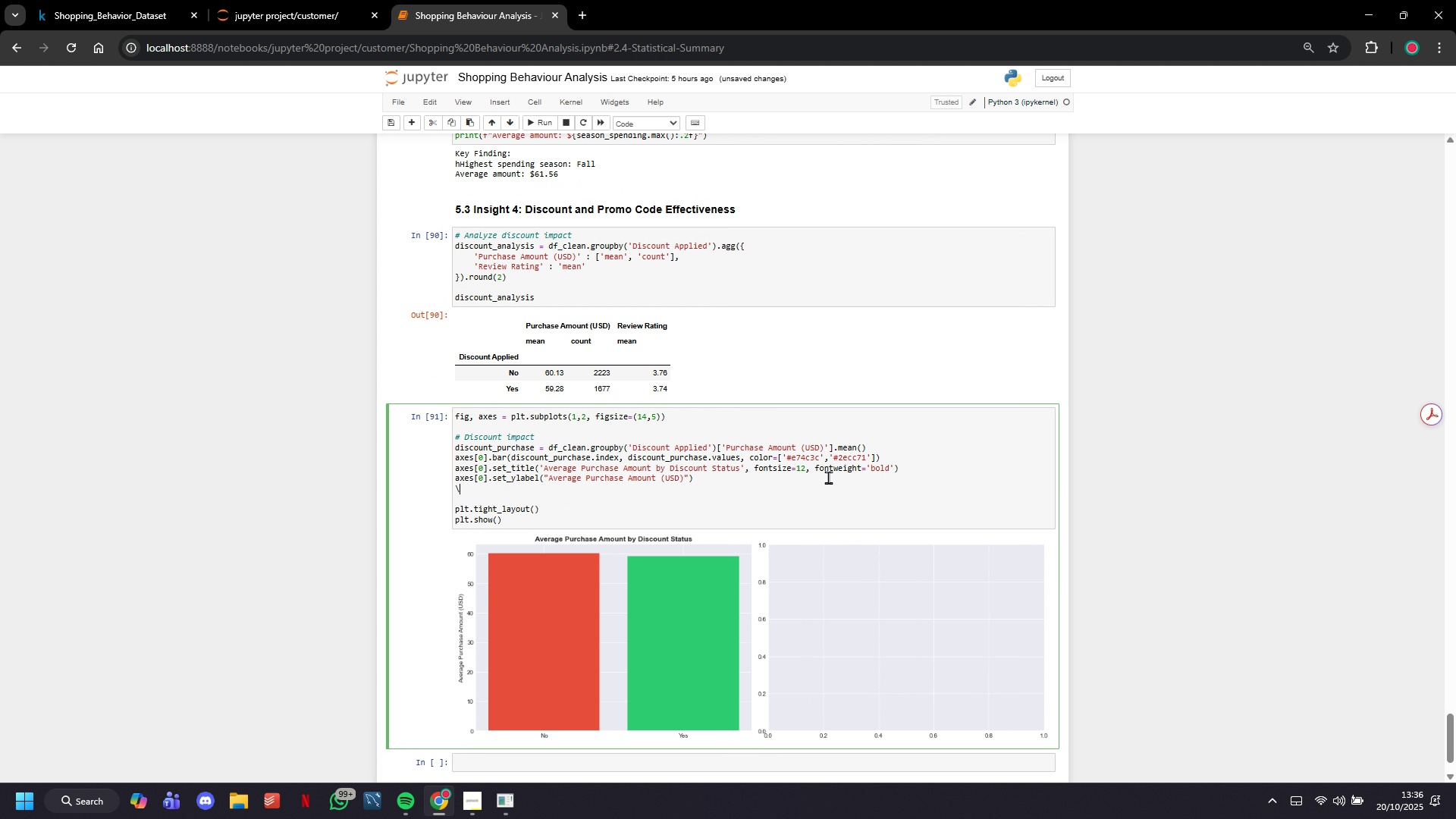 
key(Backspace)
 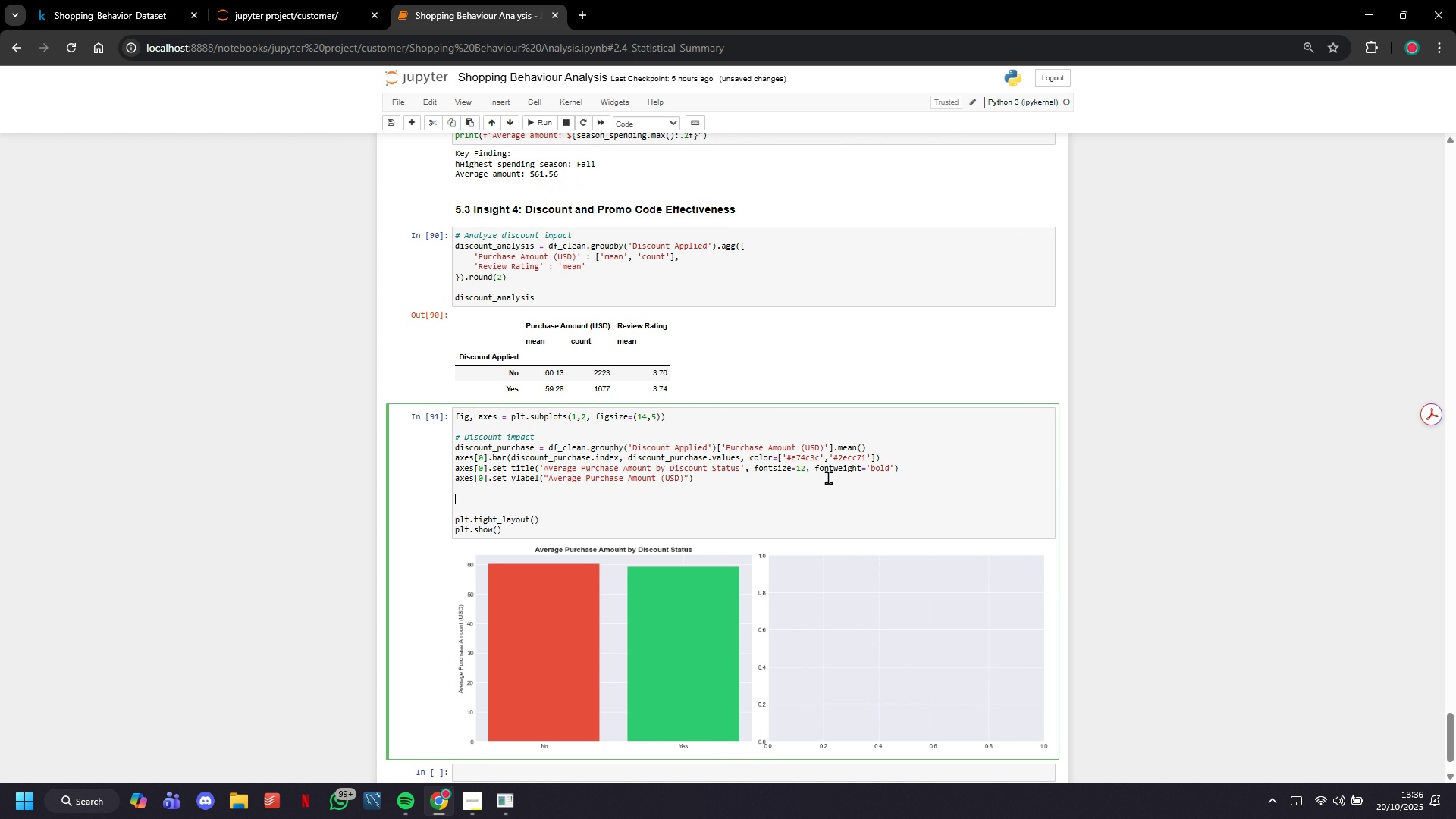 
key(Enter)
 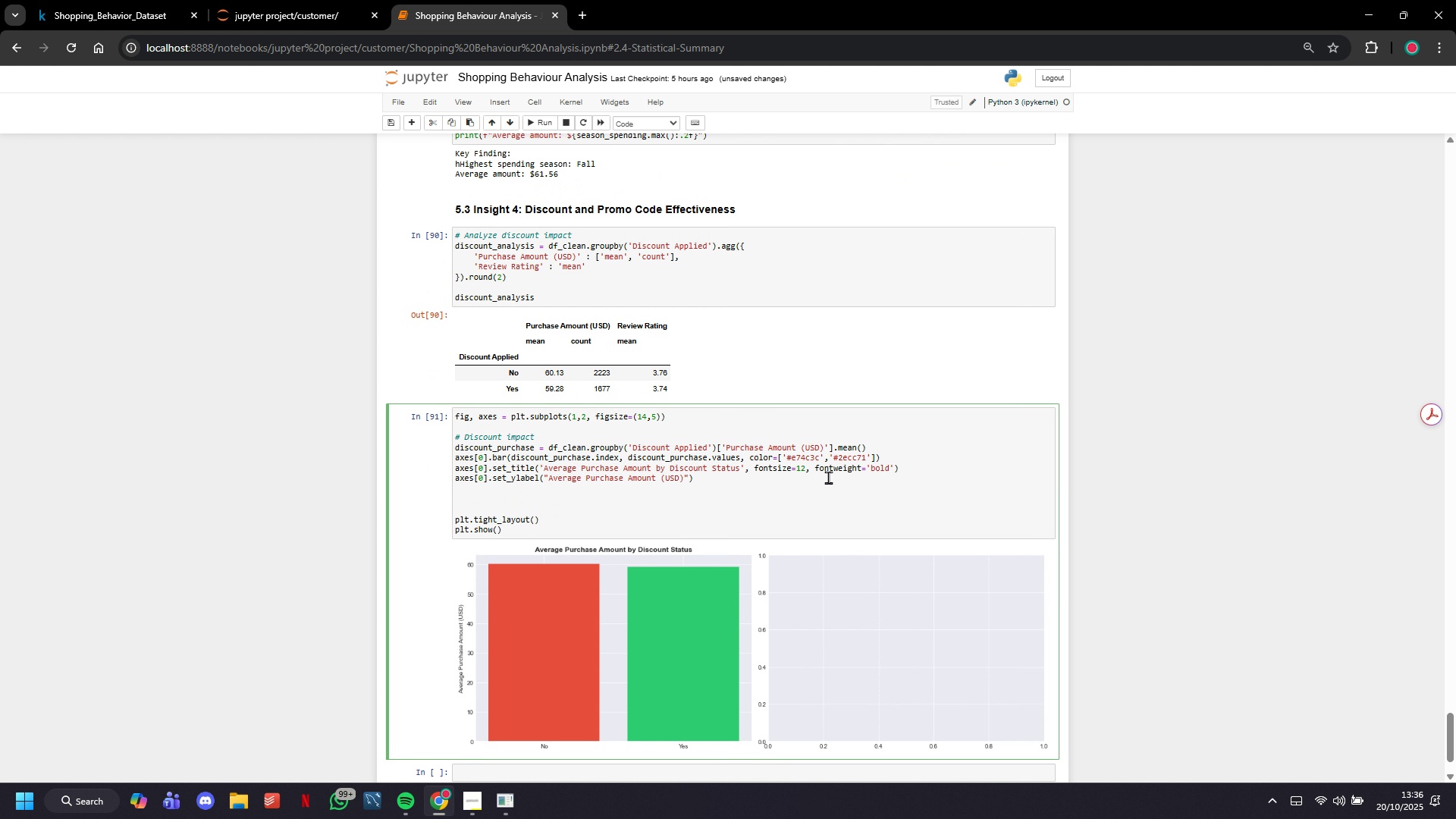 
type(# Promo cod )
key(Backspace)
type(e impact)
 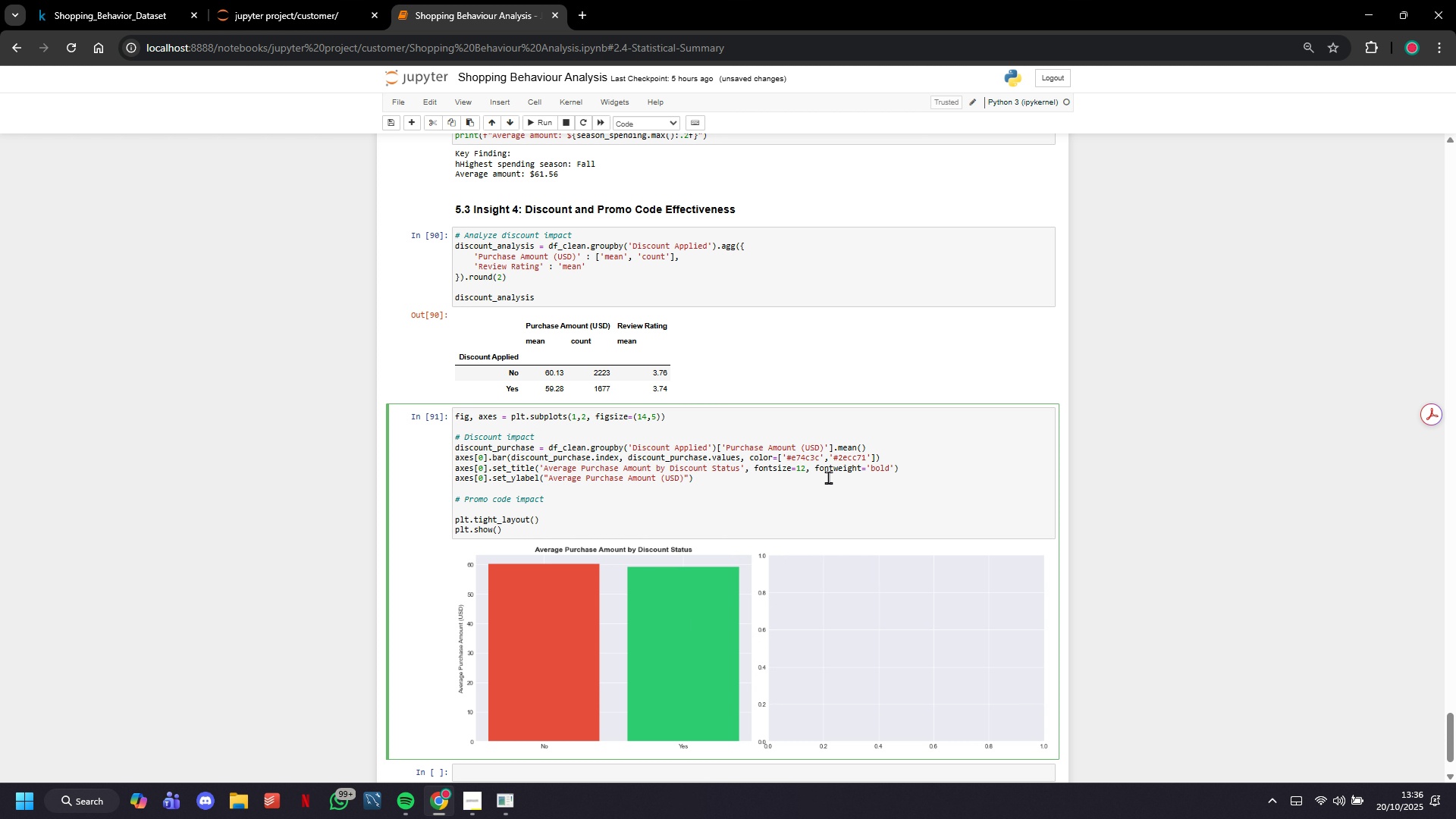 
key(Enter)
 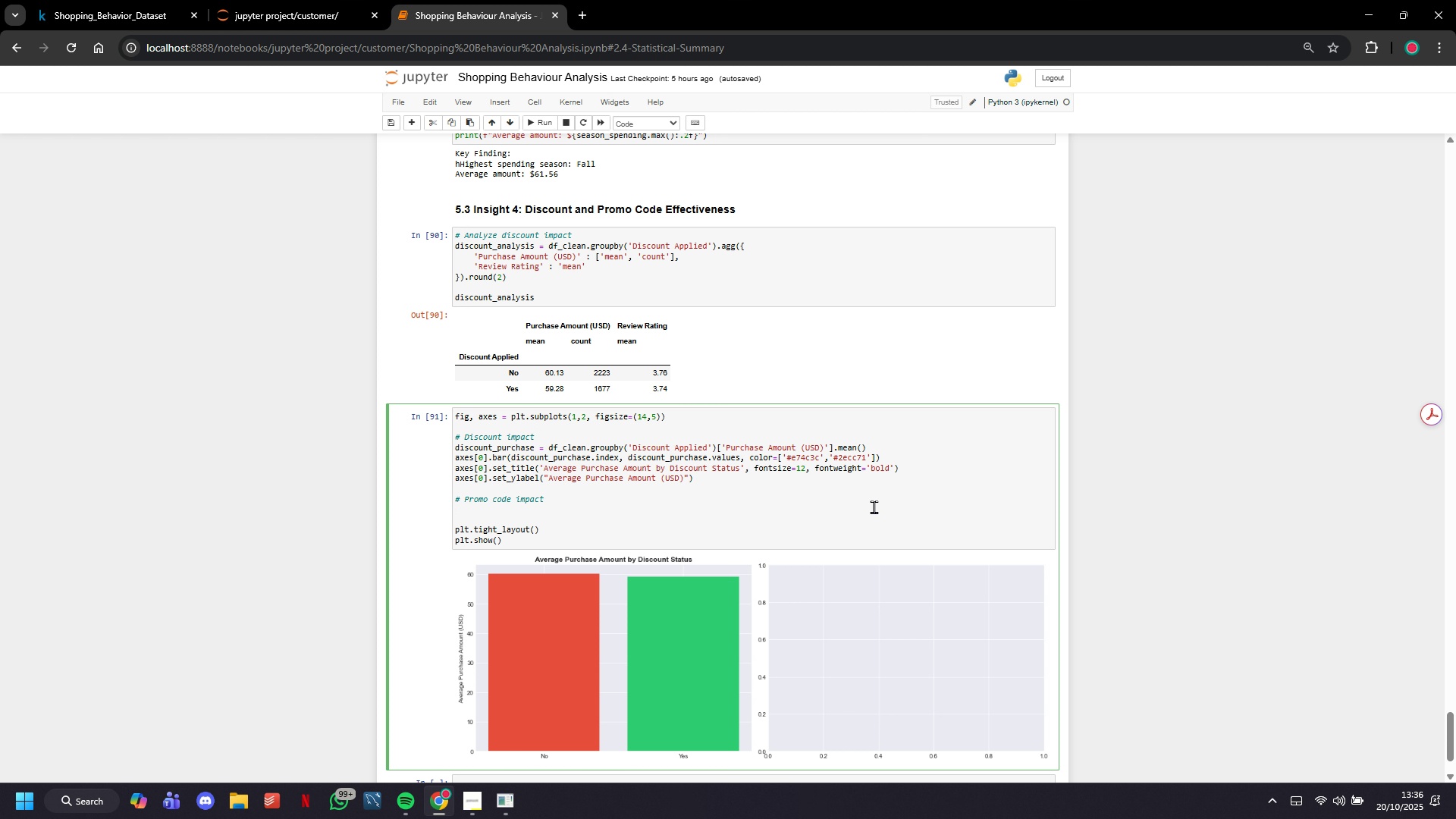 
wait(36.0)
 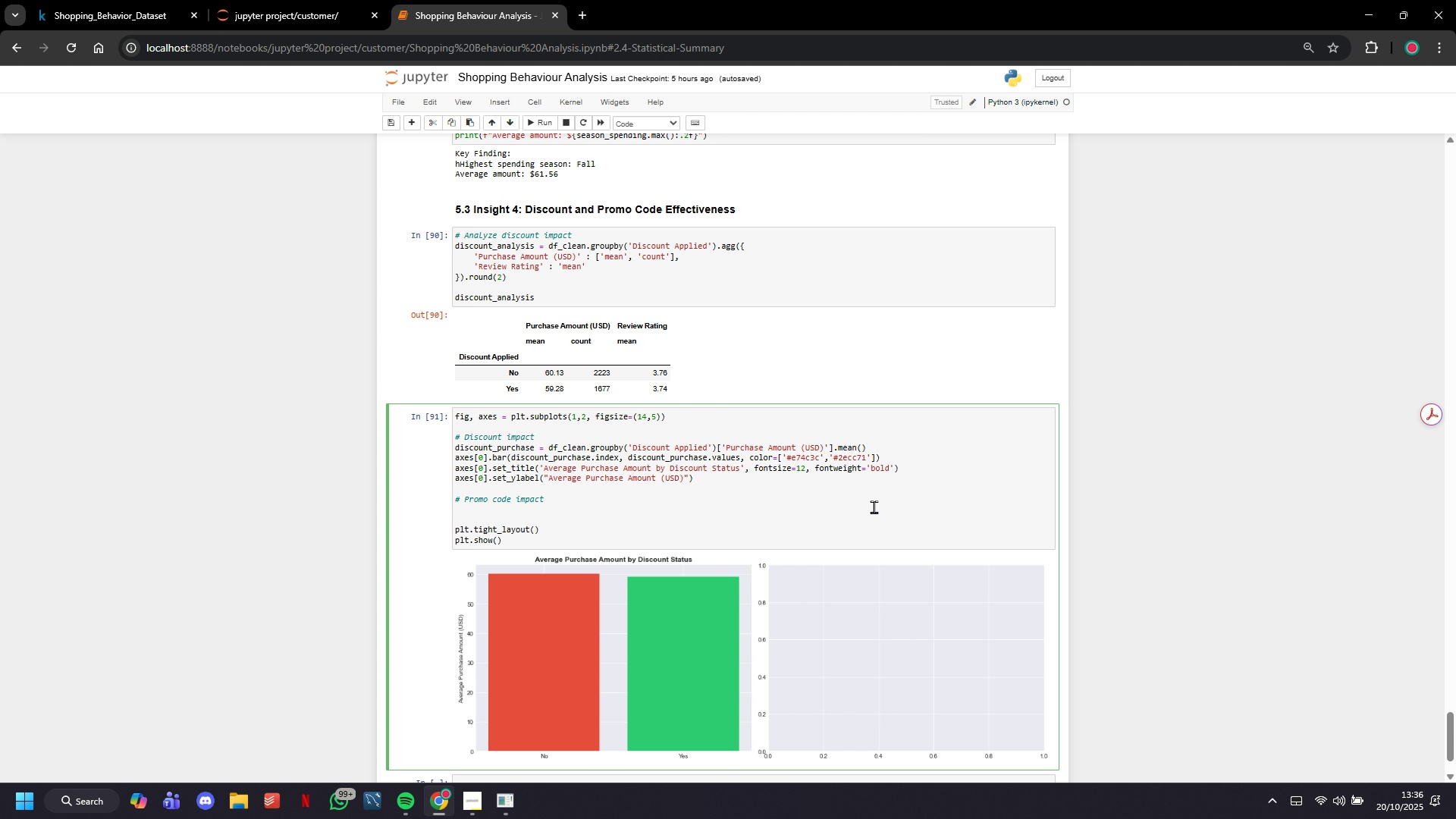 
left_click([680, 504])
 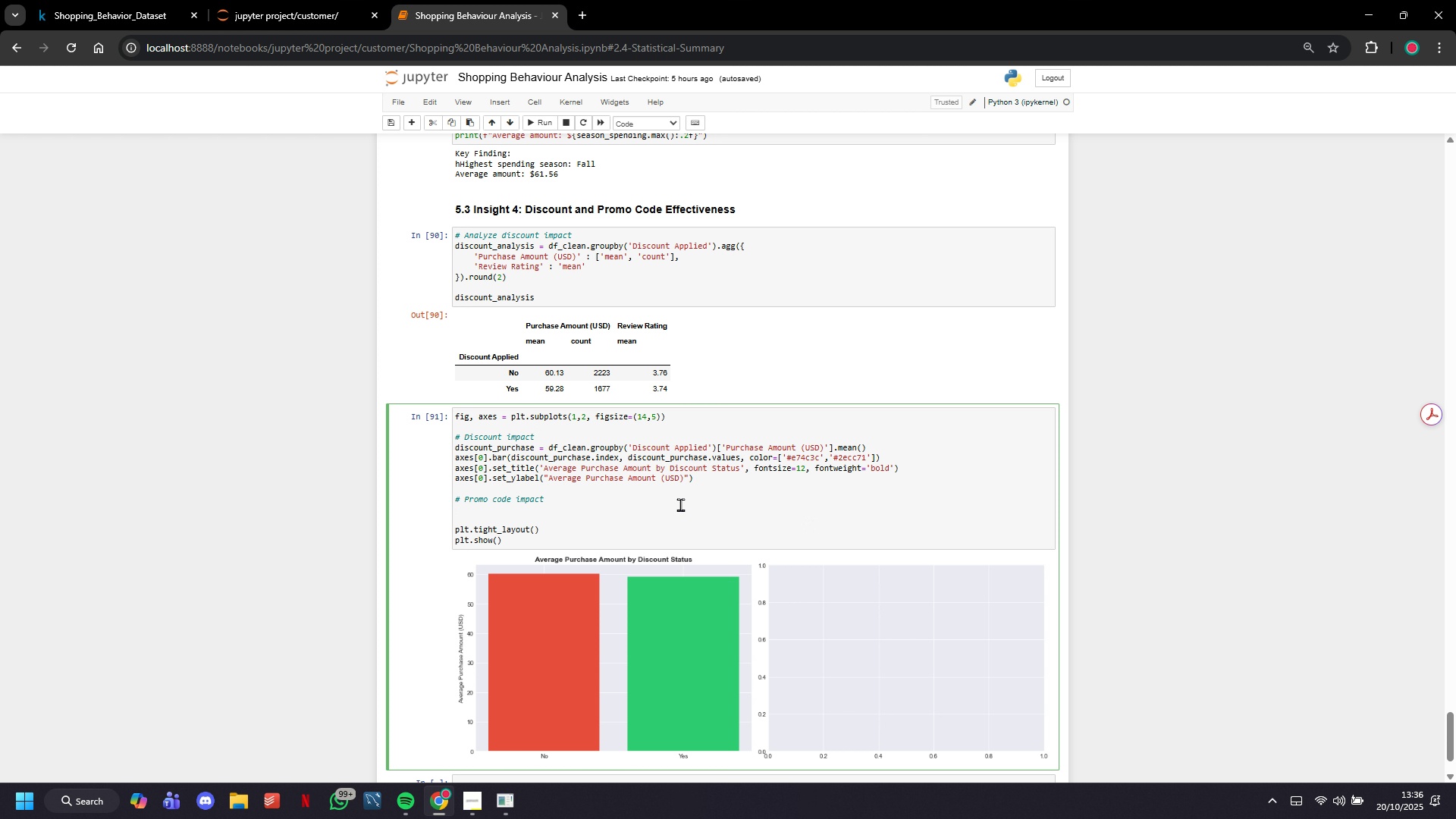 
scroll: coordinate [680, 504], scroll_direction: up, amount: 2.0
 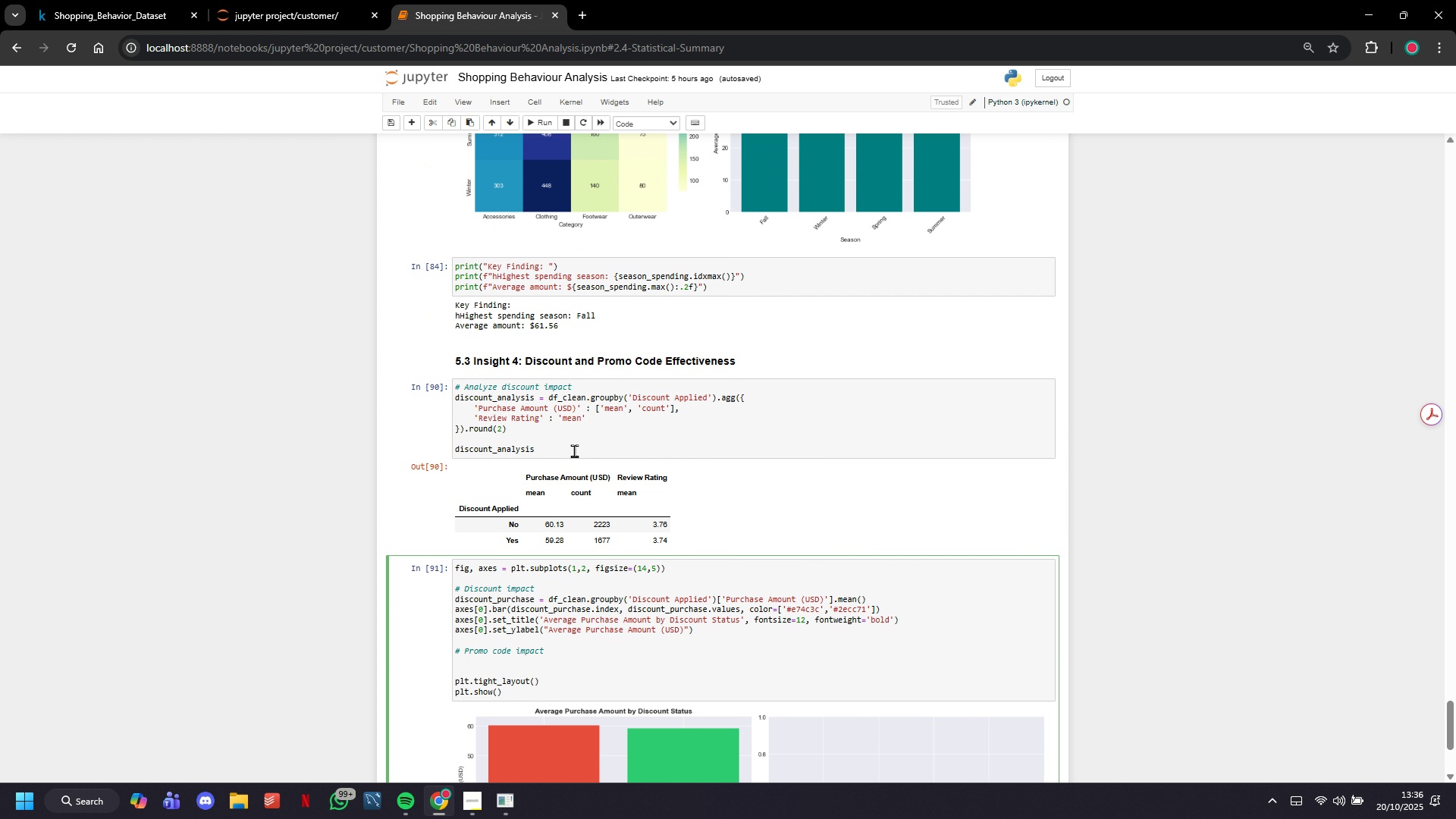 
left_click([574, 450])
 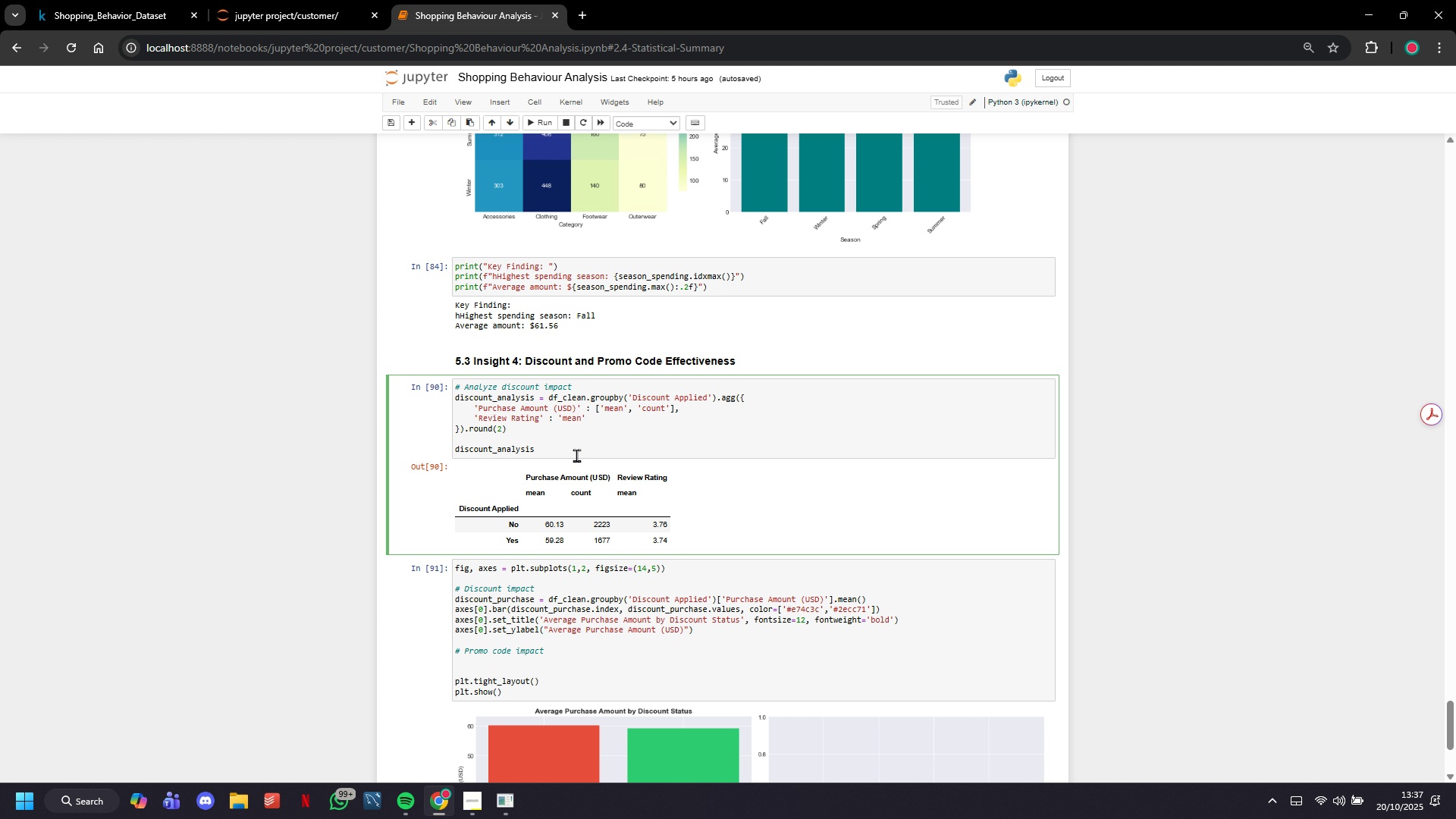 
wait(56.95)
 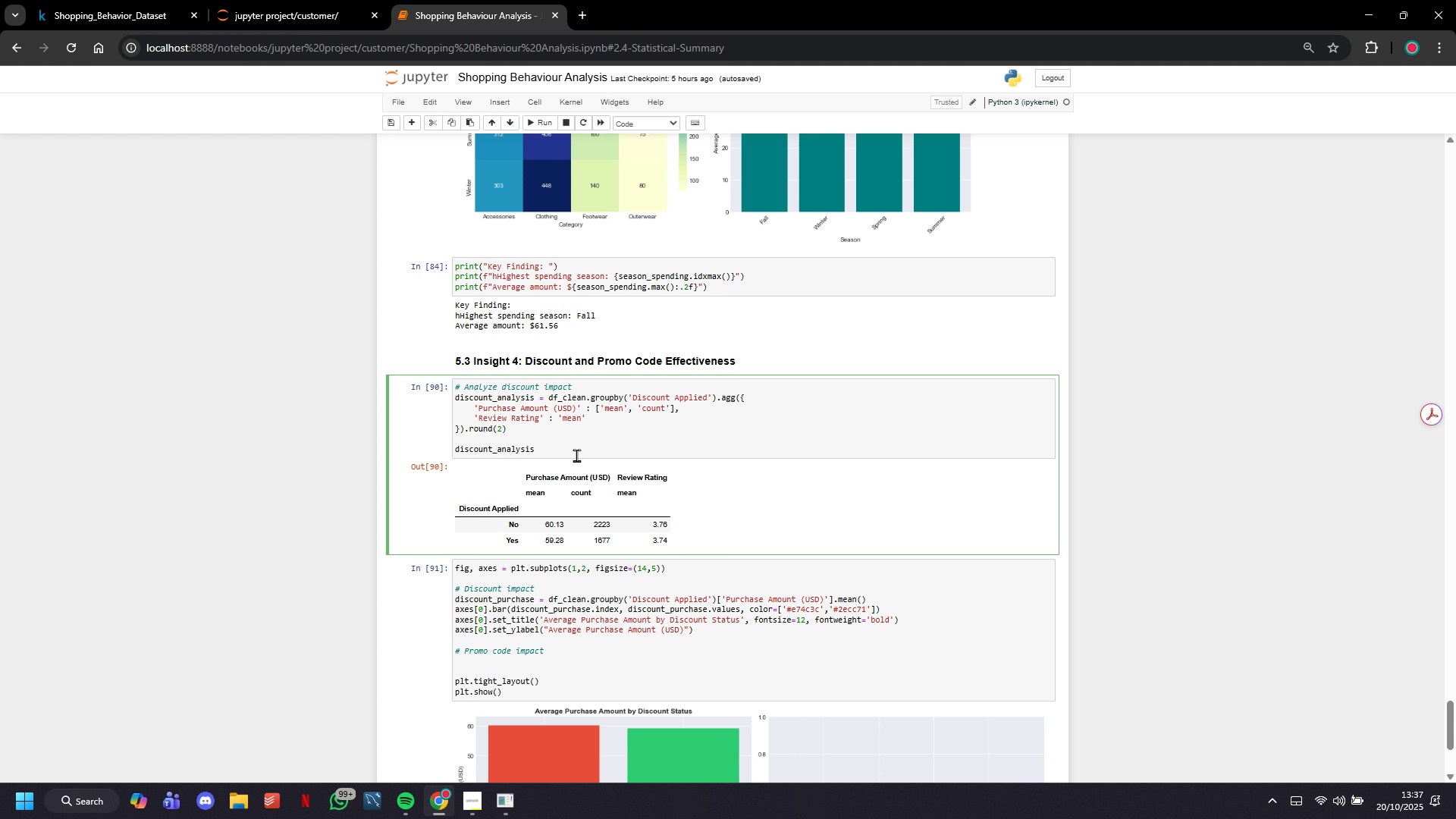 
scroll: coordinate [576, 455], scroll_direction: down, amount: 10.0
 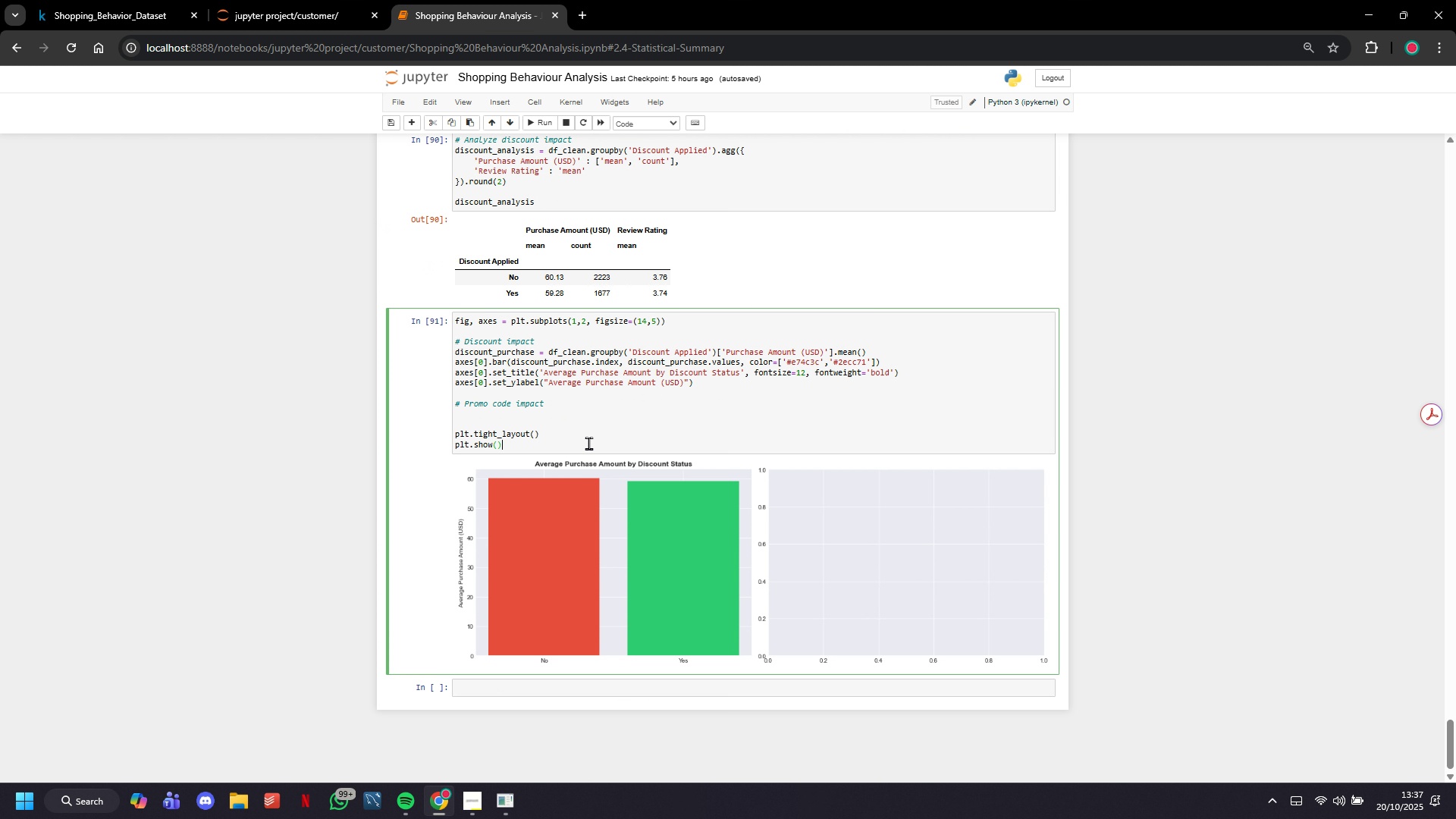 
left_click([588, 443])
 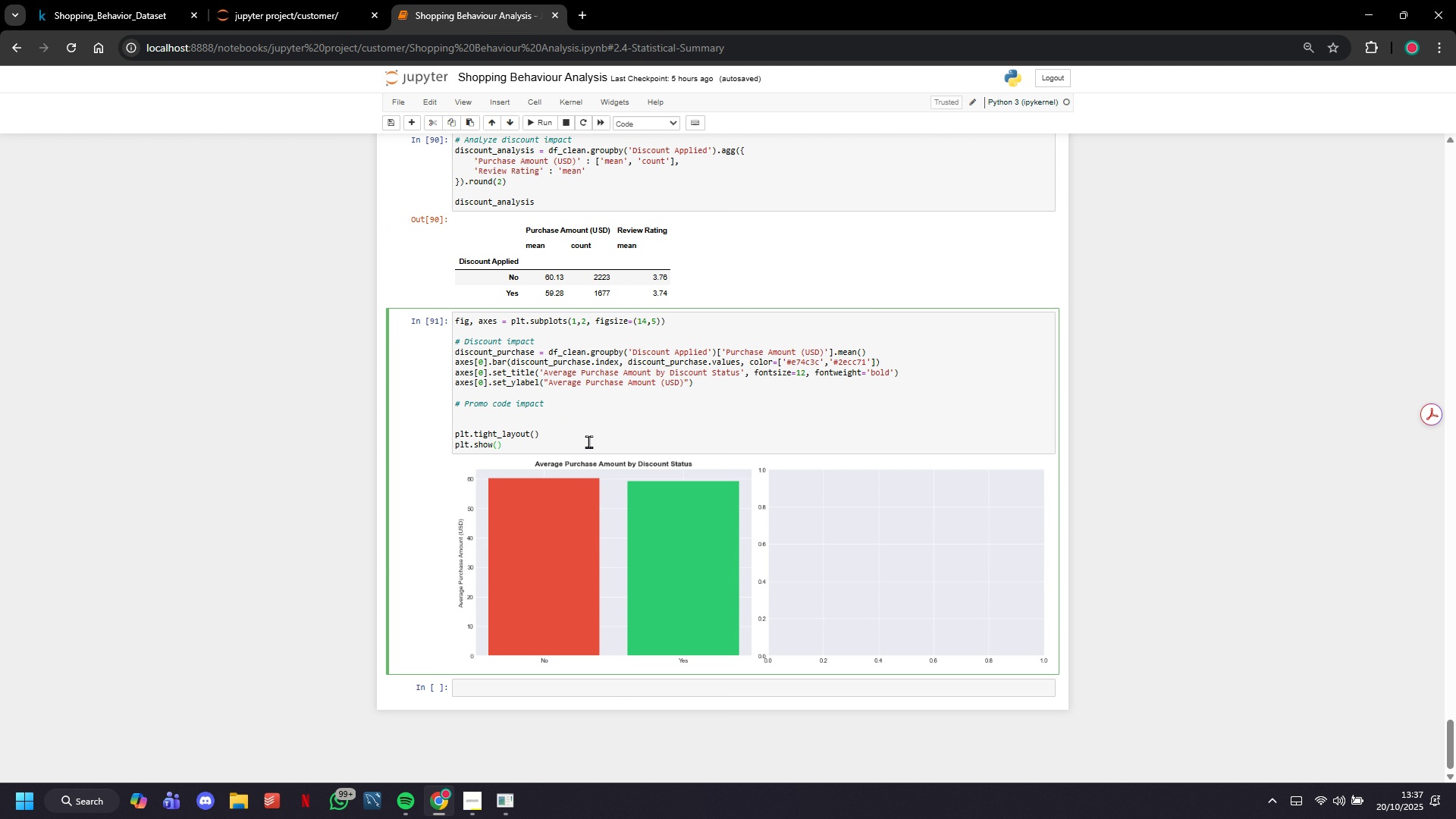 
wait(8.66)
 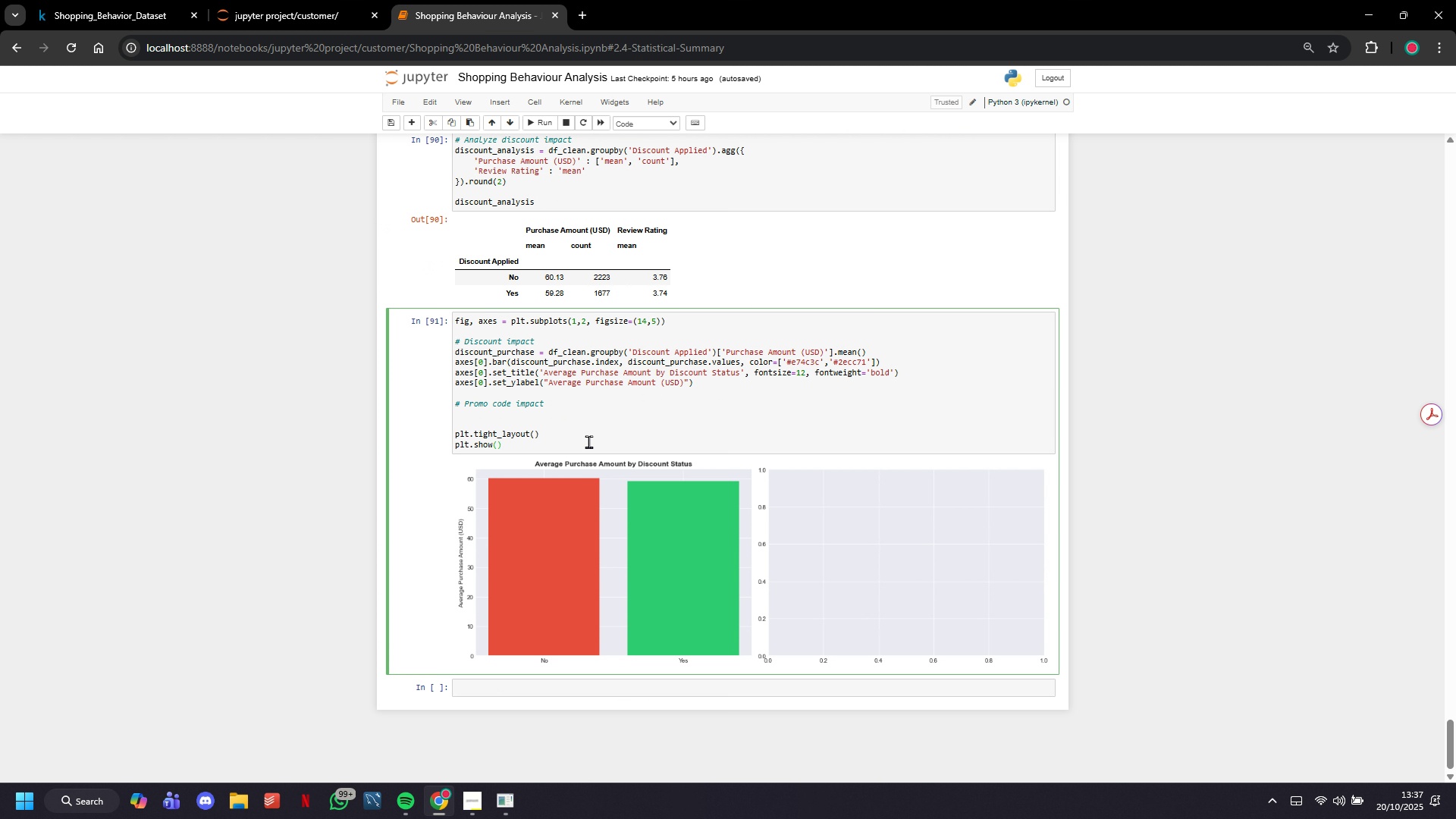 
left_click([538, 422])
 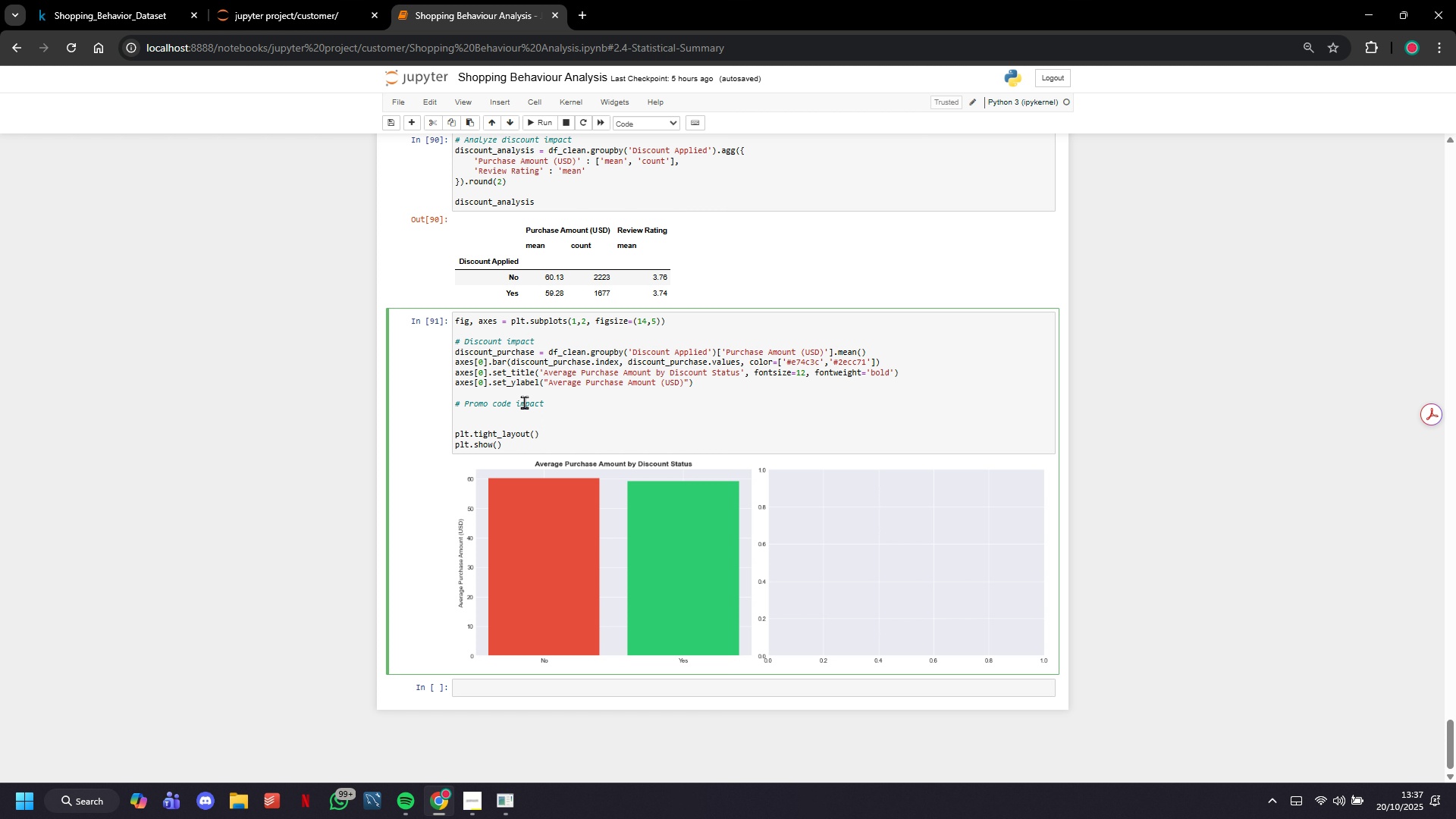 
left_click([524, 402])
 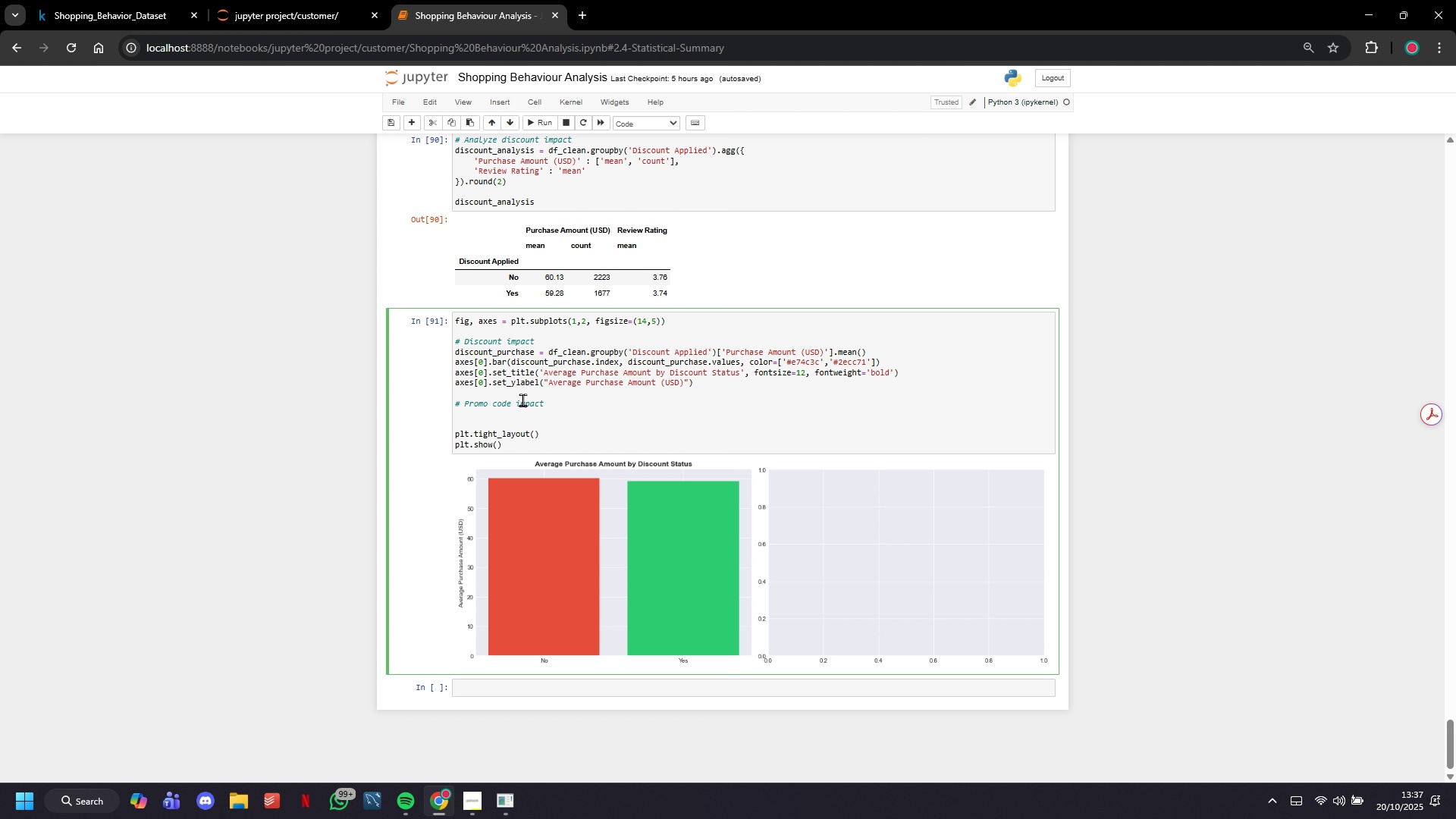 
left_click([522, 400])
 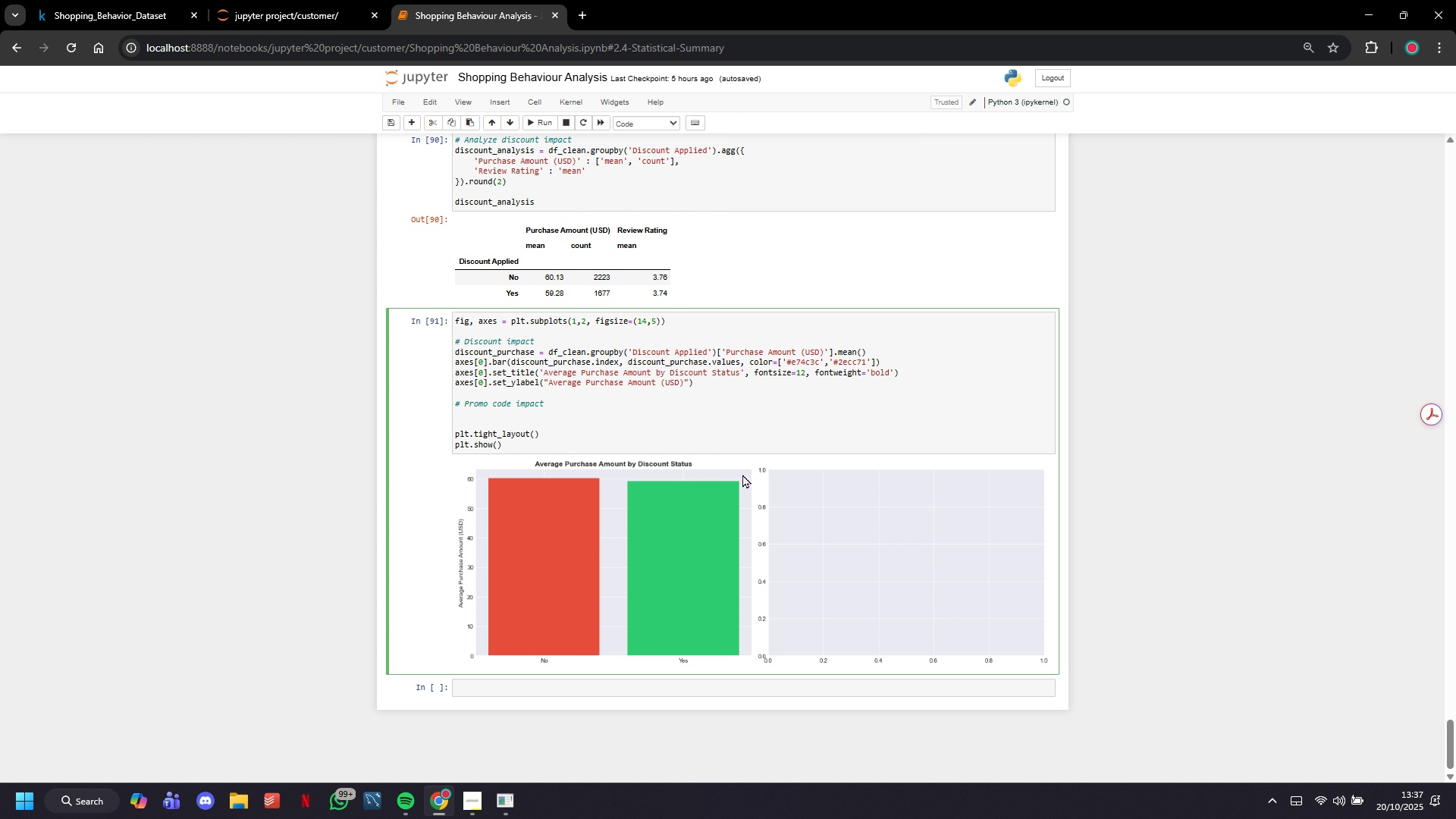 
wait(6.59)
 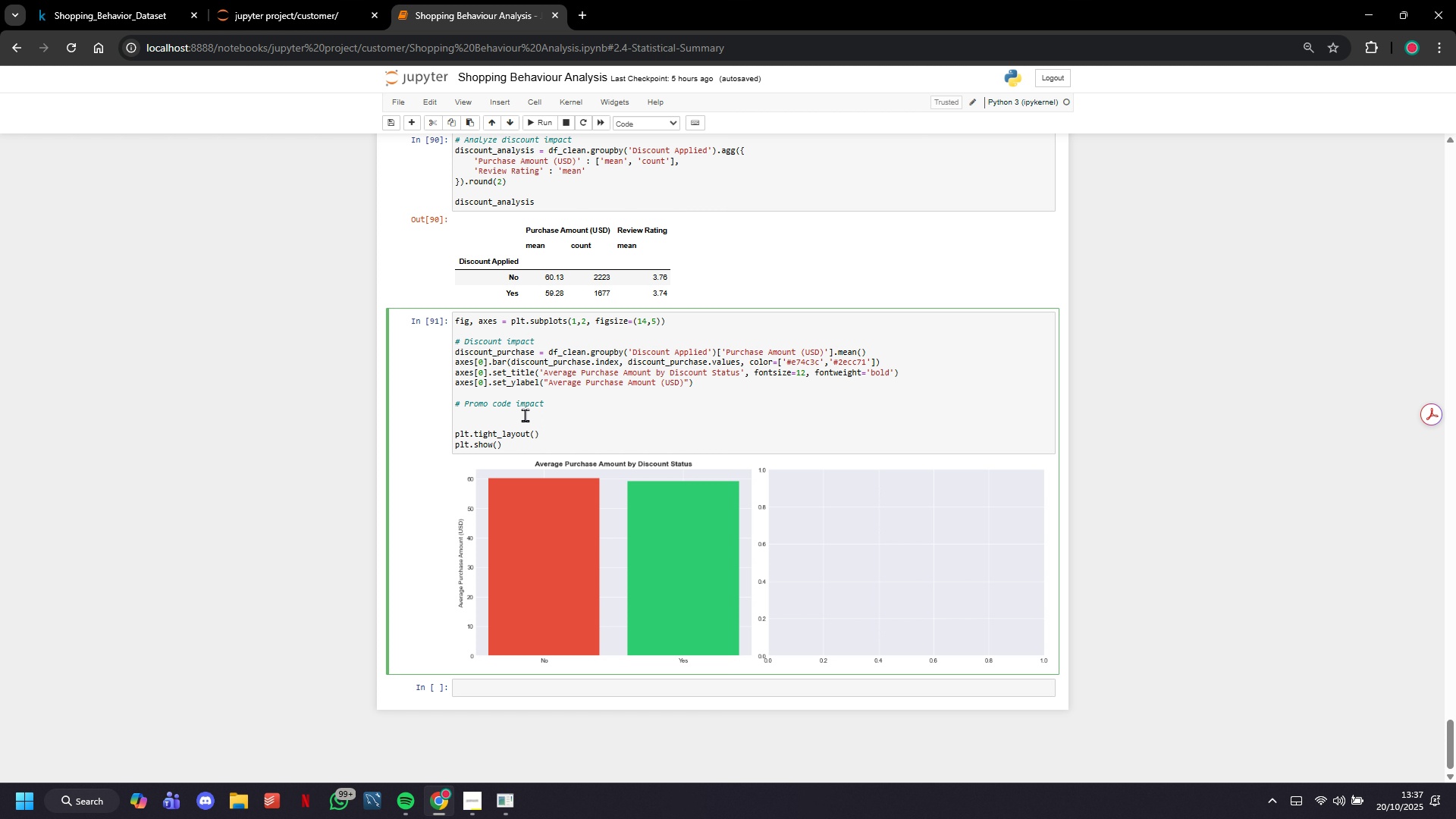 
type(promo_pi)
key(Backspace)
type(urchase = df_cleam)
key(Backspace)
type(n.groupby)
 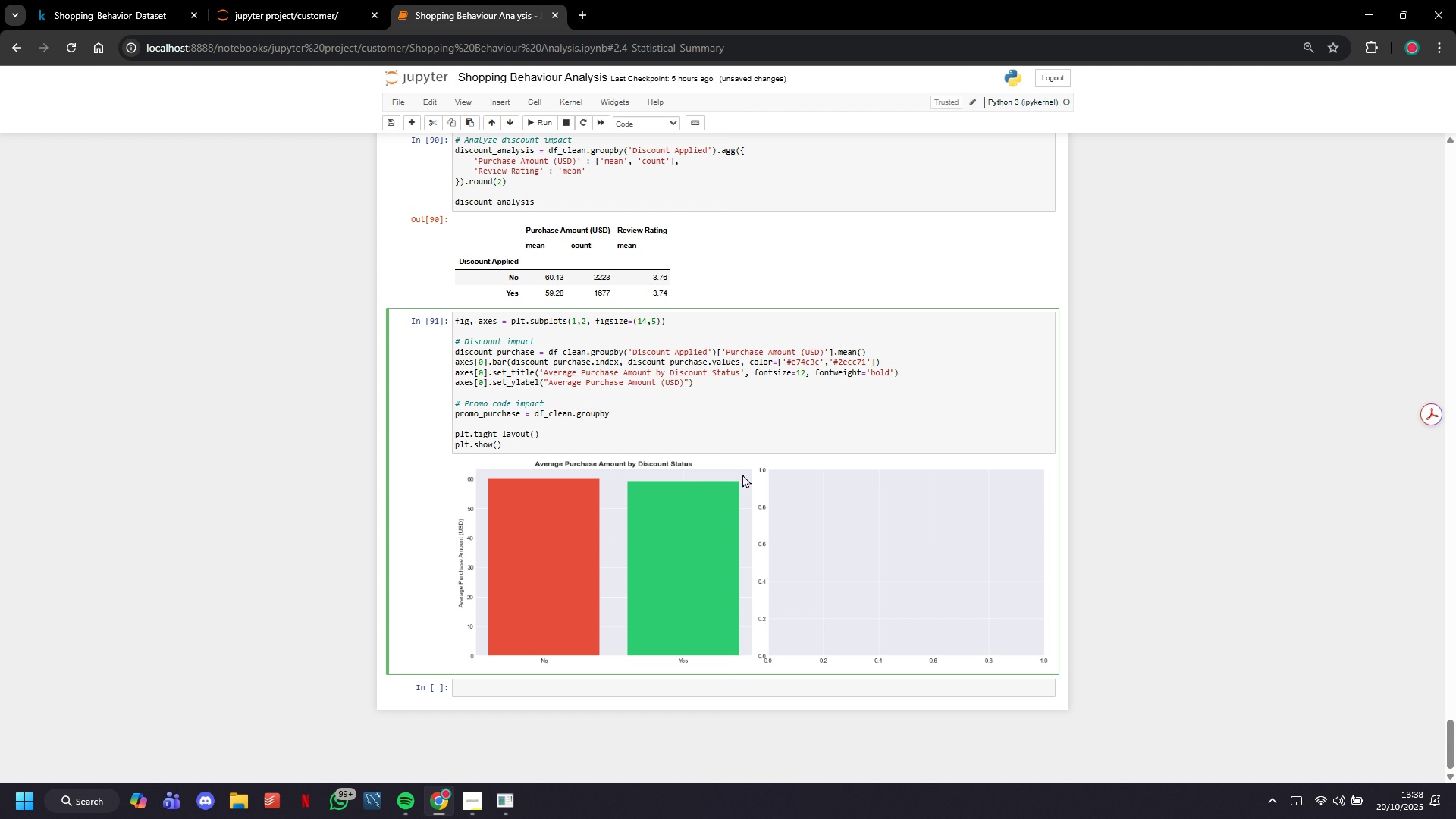 
wait(55.88)
 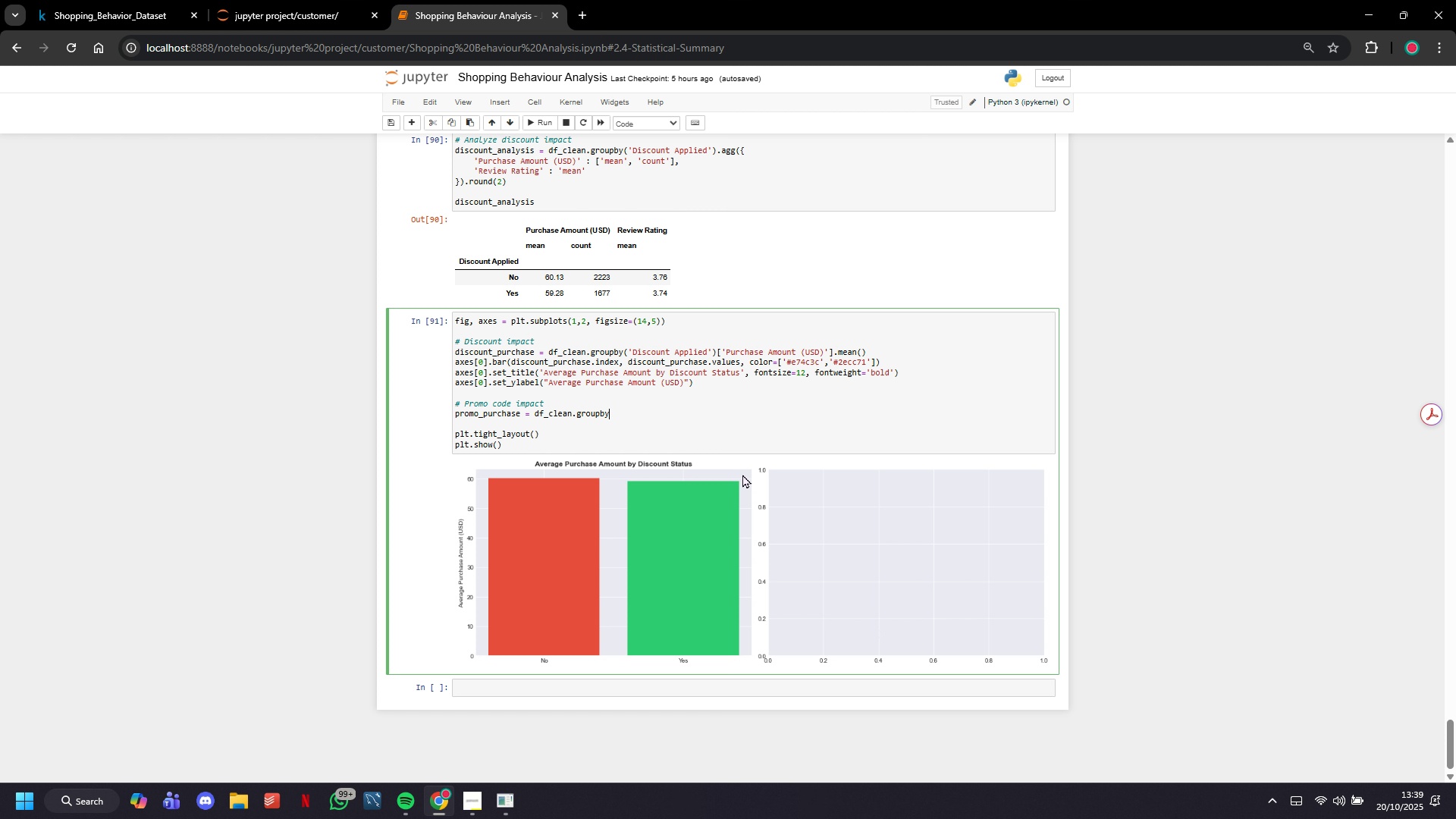 
key(Shift+9)
 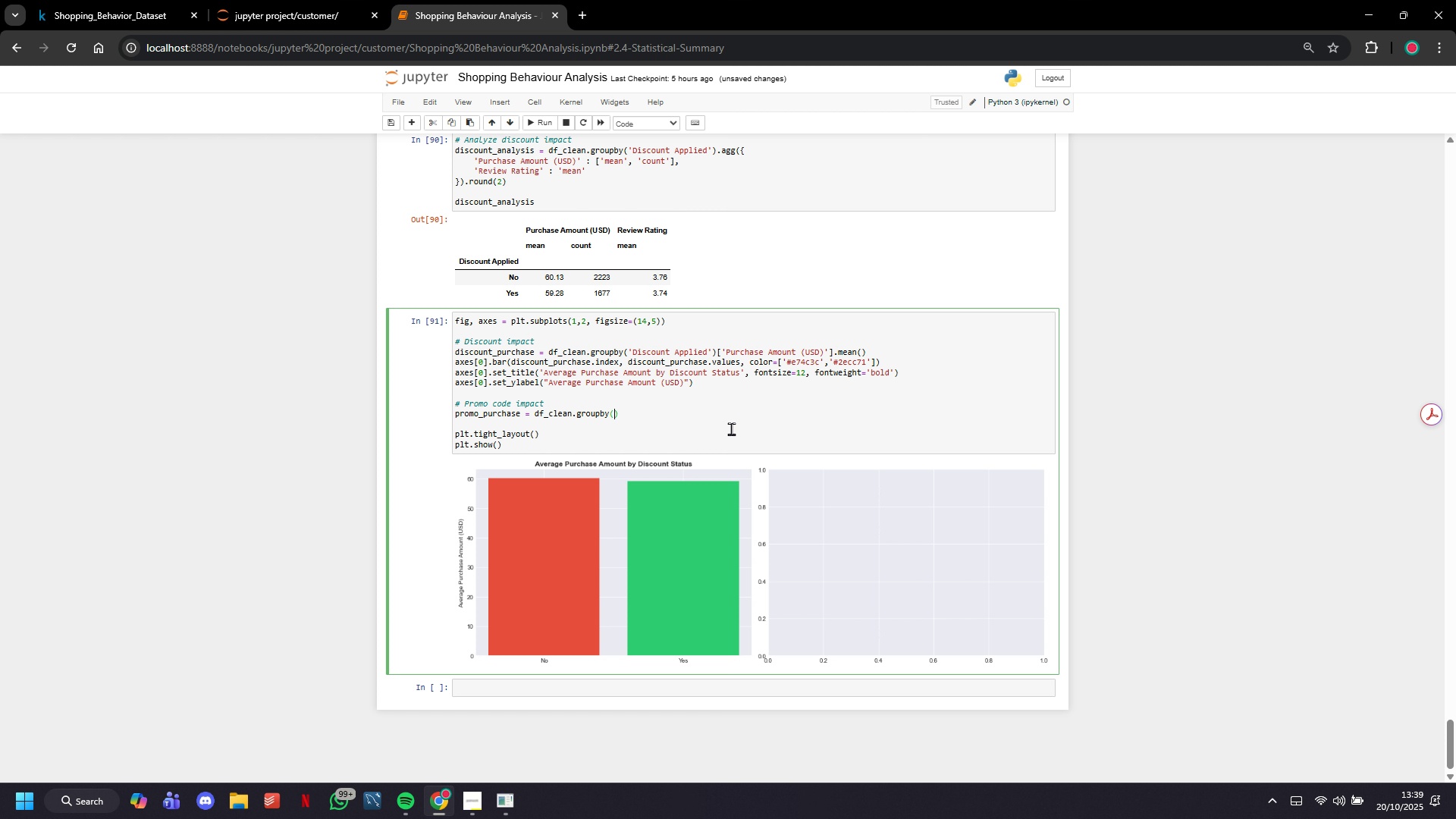 
wait(5.35)
 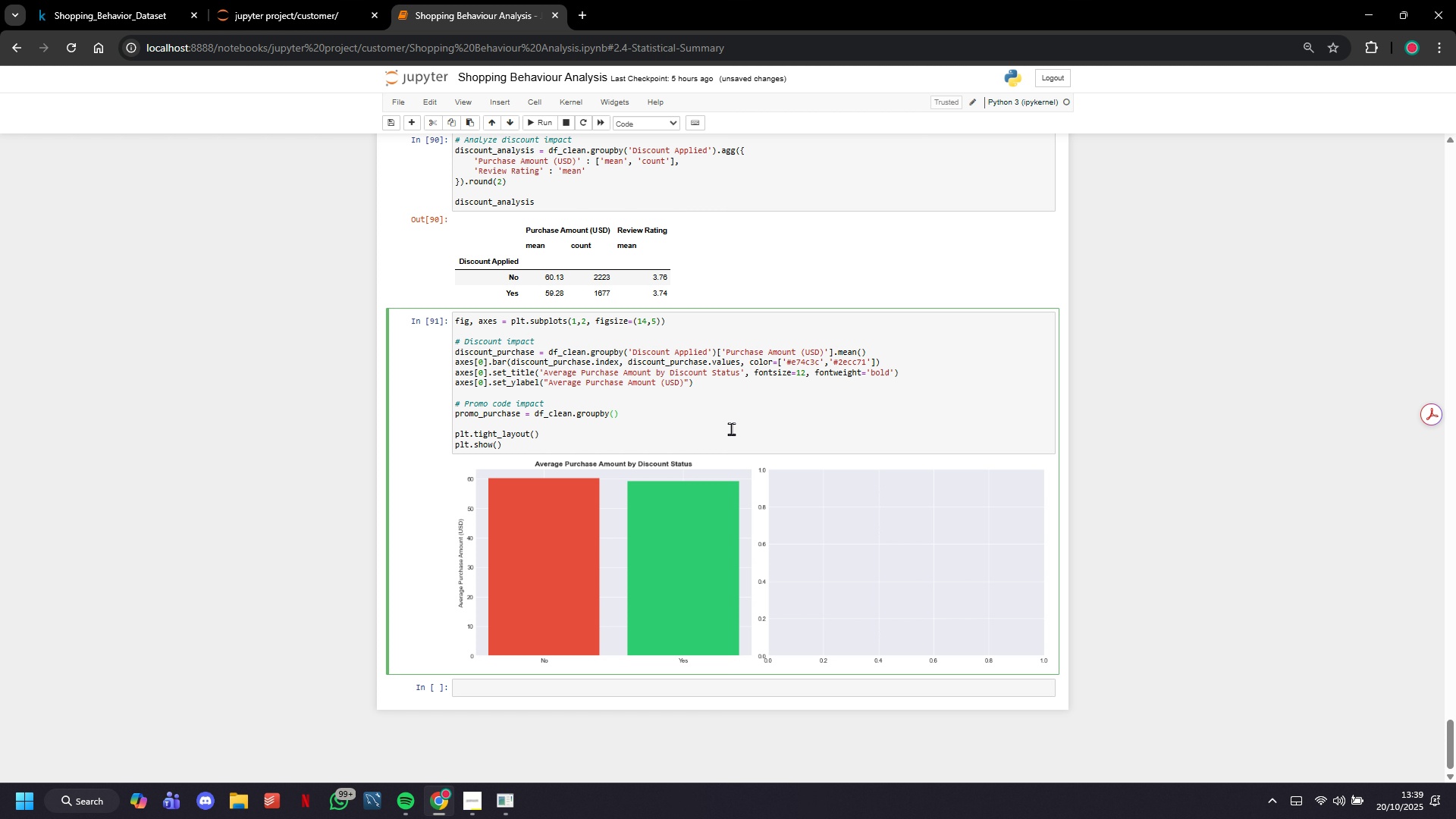 
type('Promo CO)
key(Backspace)
type(ODE )
key(Backspace)
key(Backspace)
key(Backspace)
key(Backspace)
type(ODE uSED)
key(Backspace)
key(Backspace)
key(Backspace)
key(Backspace)
key(Backspace)
key(Backspace)
key(Backspace)
key(Backspace)
type(ode Used)
 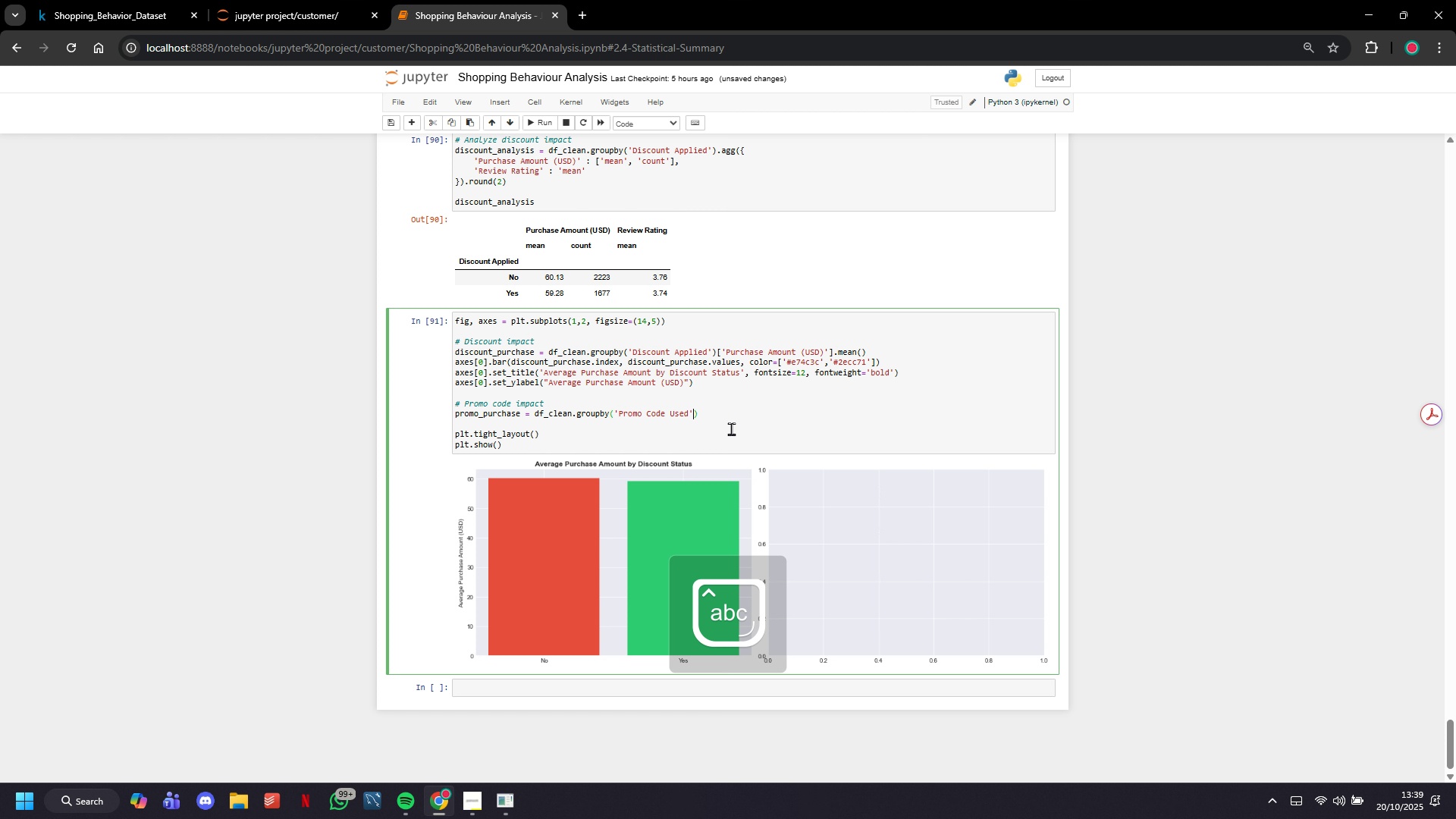 
key(ArrowRight)
 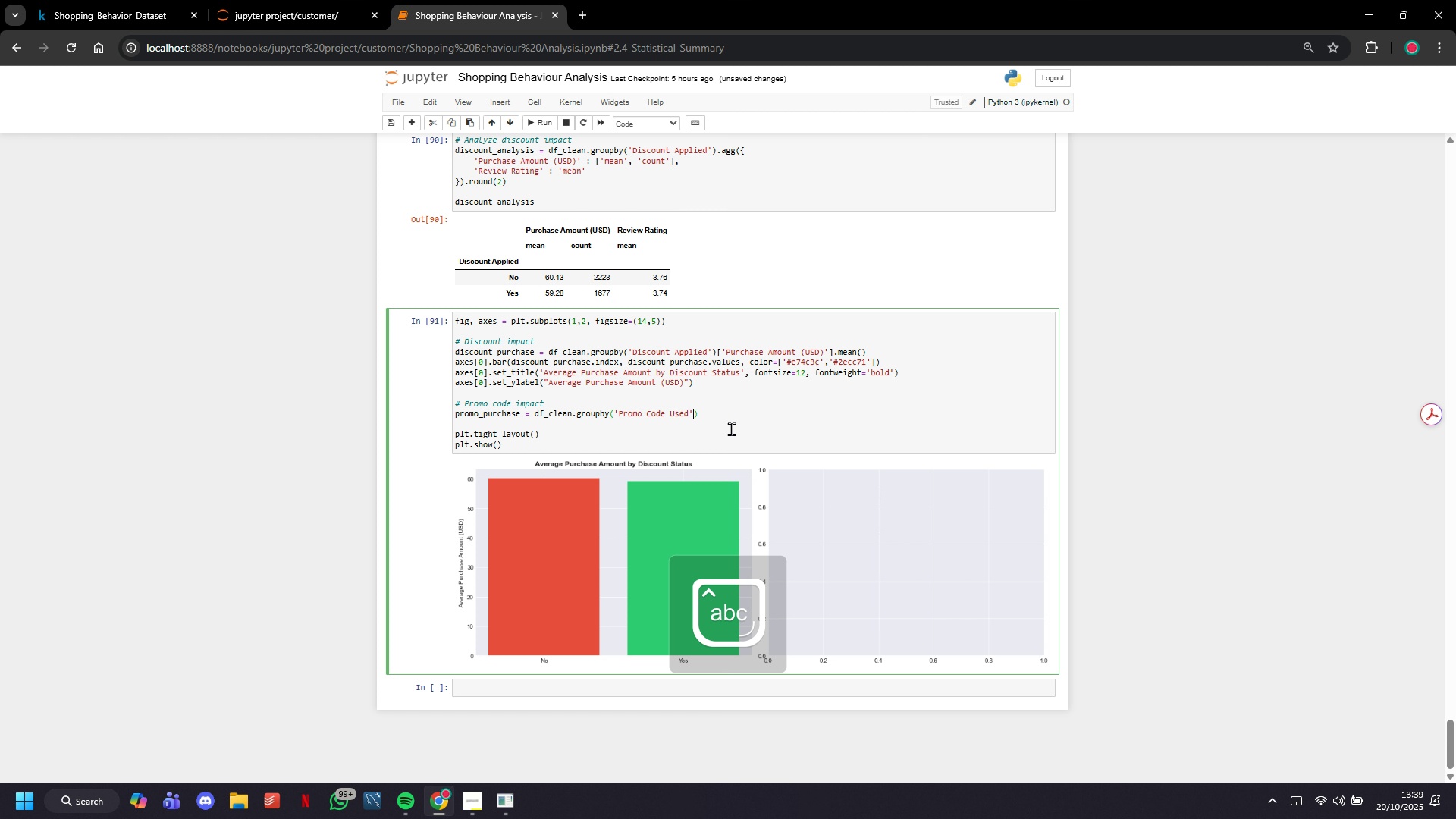 
key(ArrowRight)
 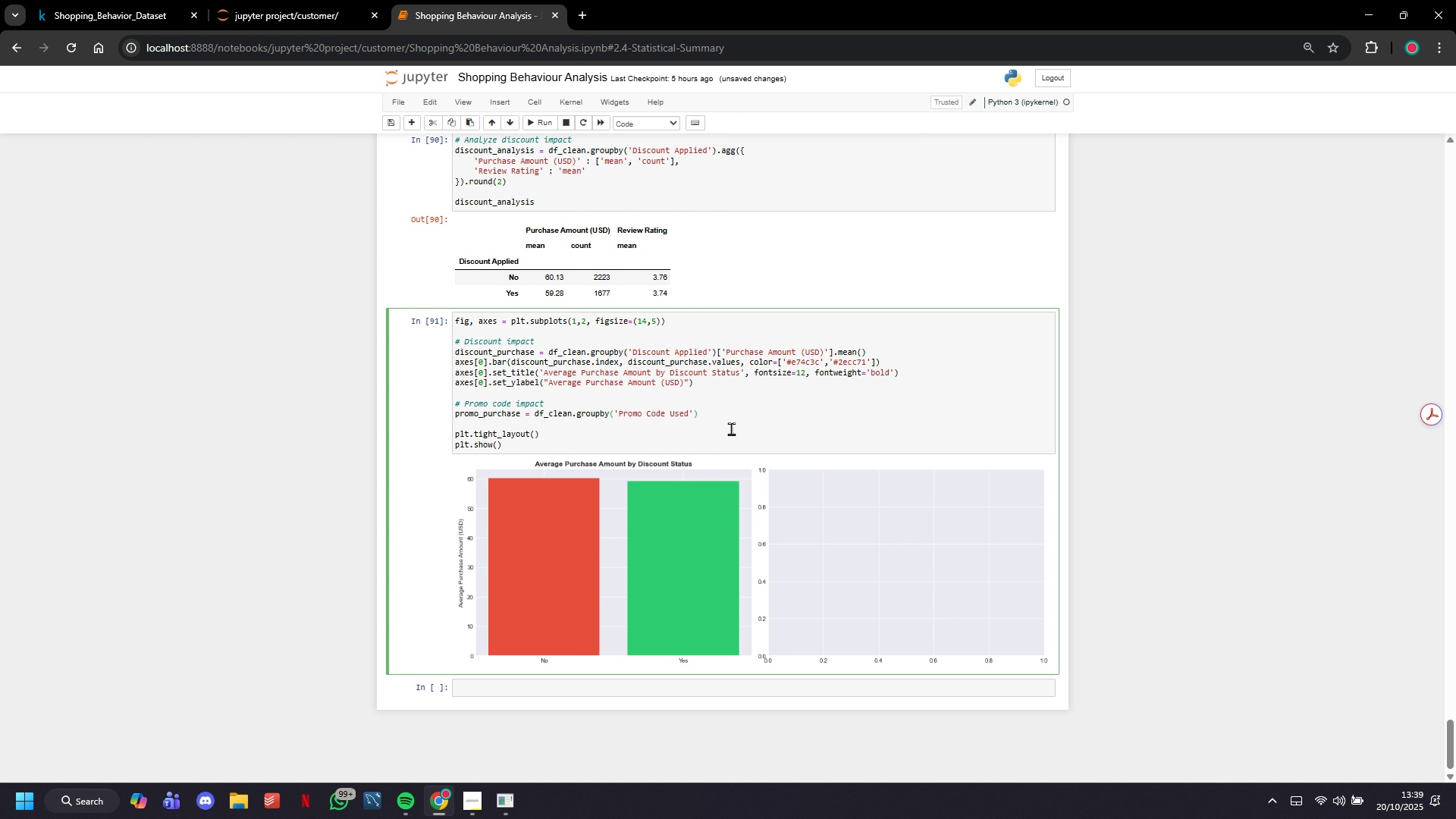 
wait(10.42)
 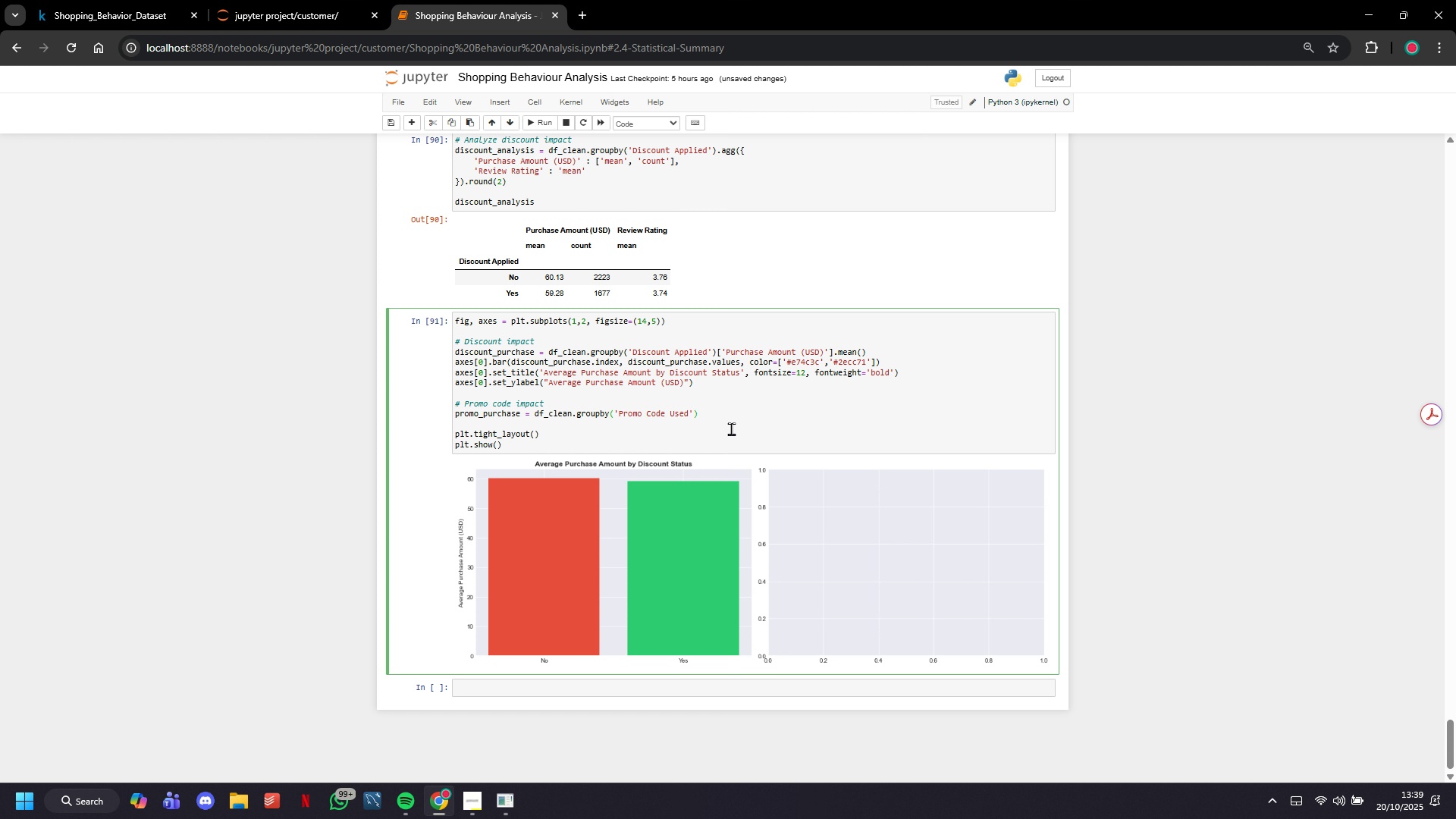 
type(['Purchase Amount (USD)
 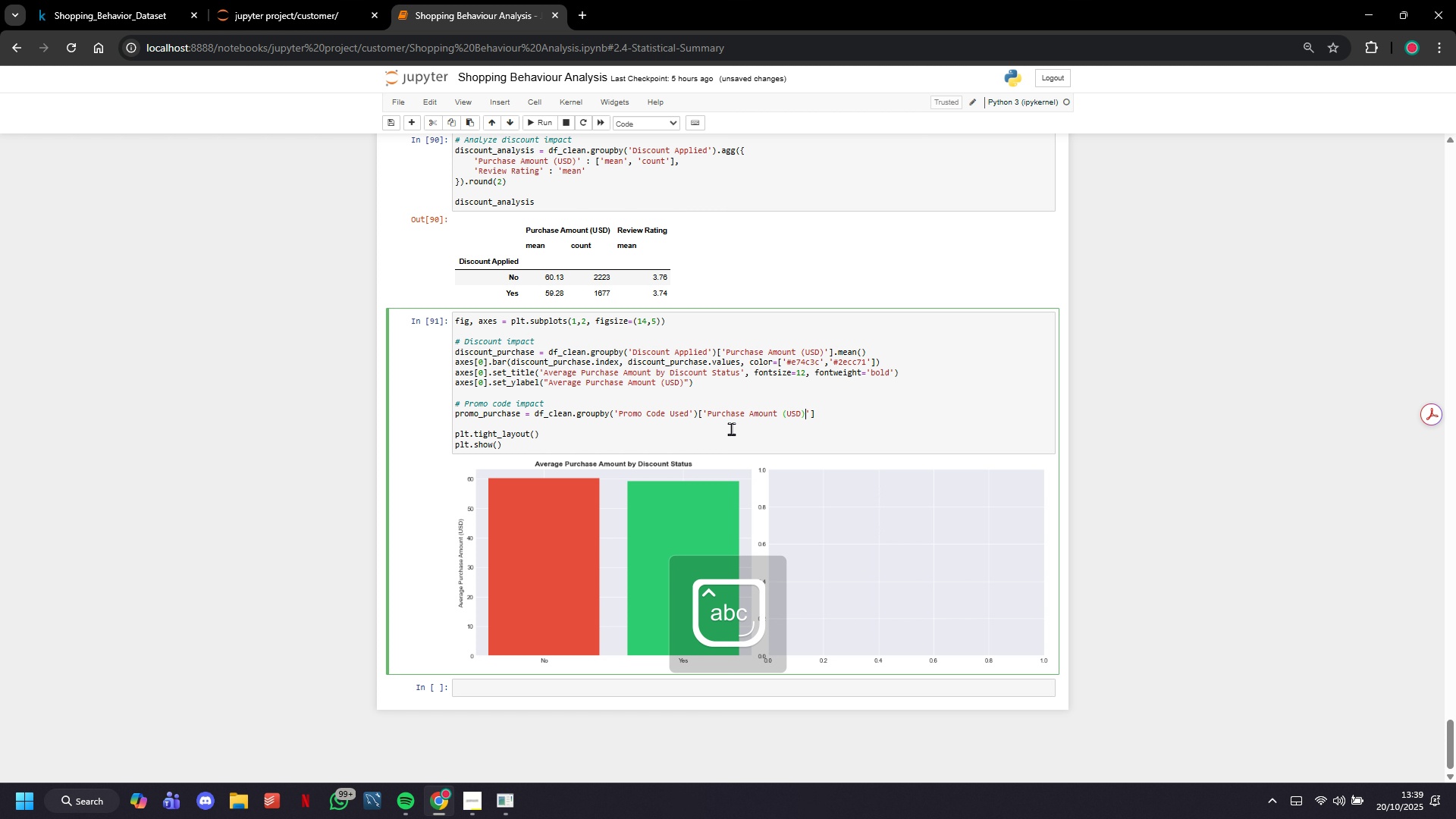 
key(ArrowRight)
 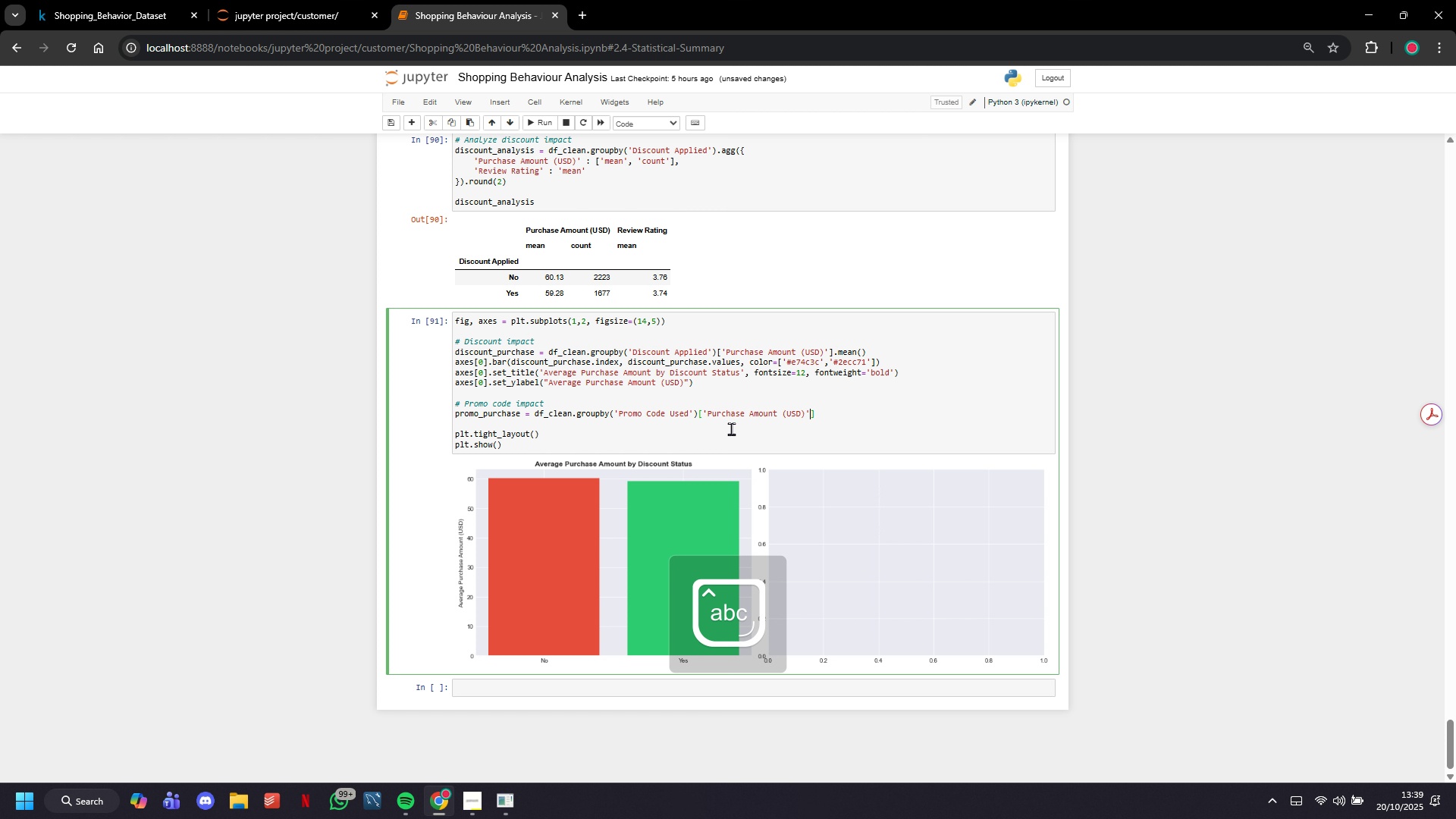 
key(ArrowRight)
 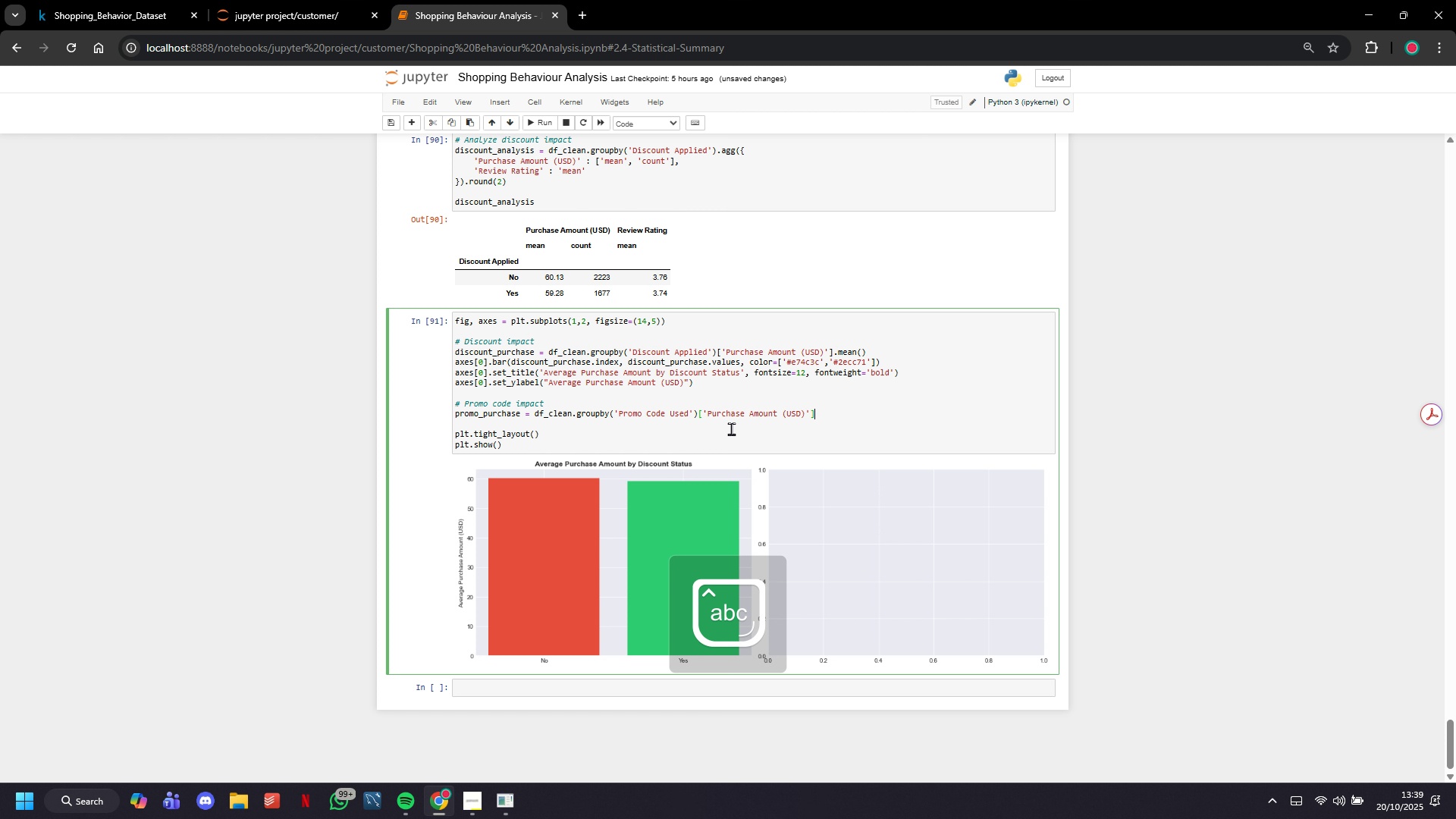 
key(ArrowRight)
 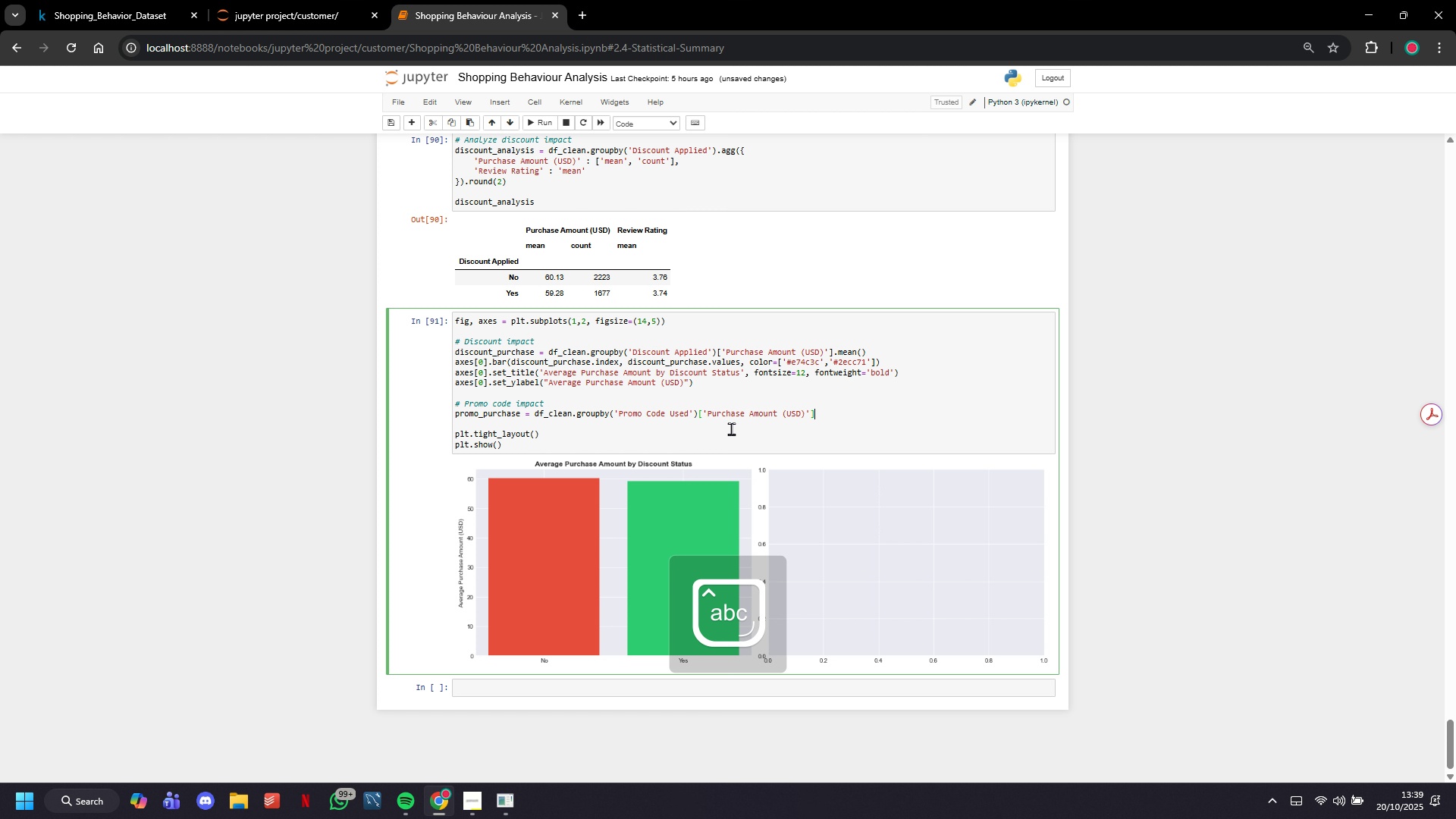 
type(.mean()
 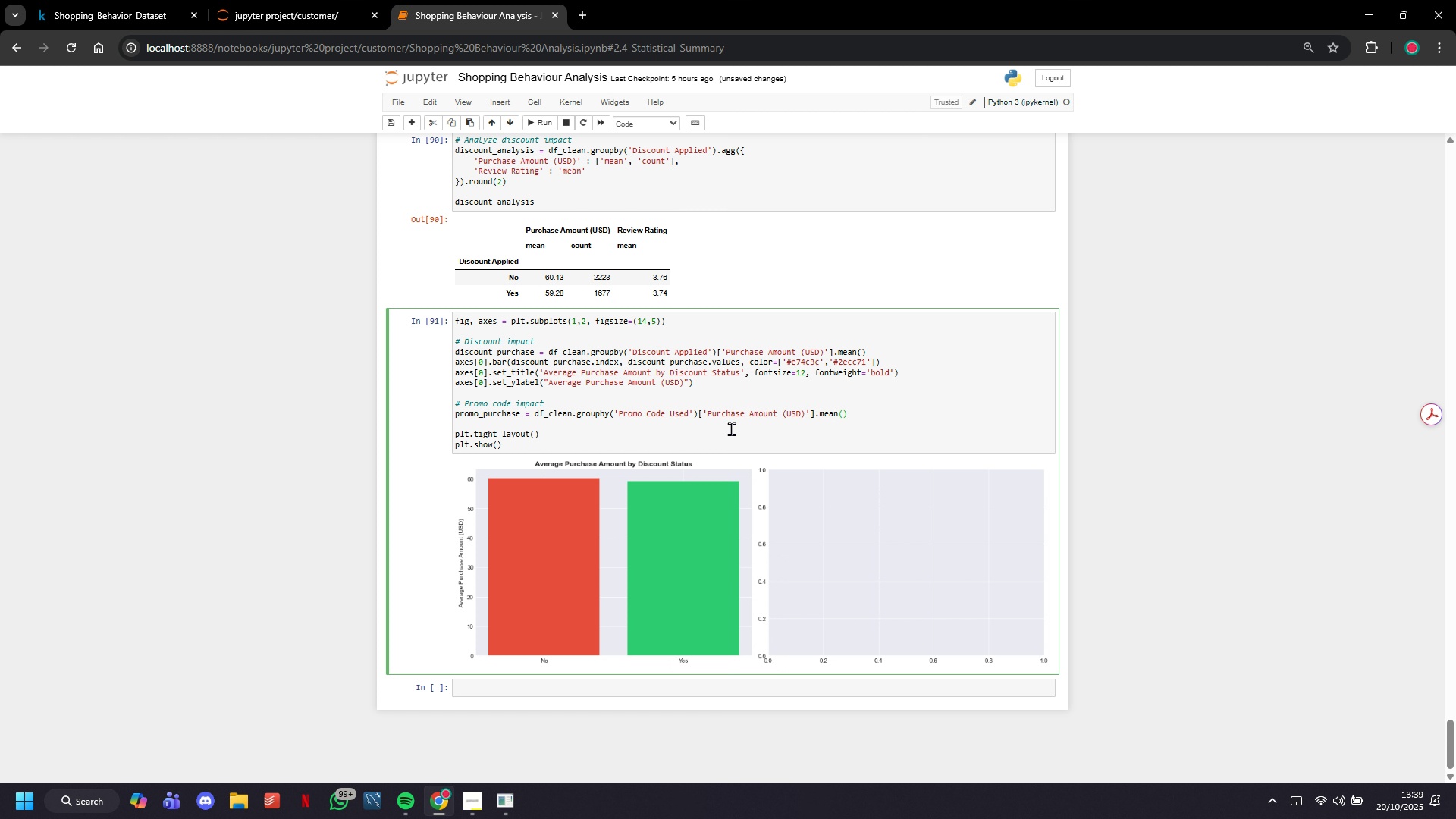 
key(ArrowRight)
 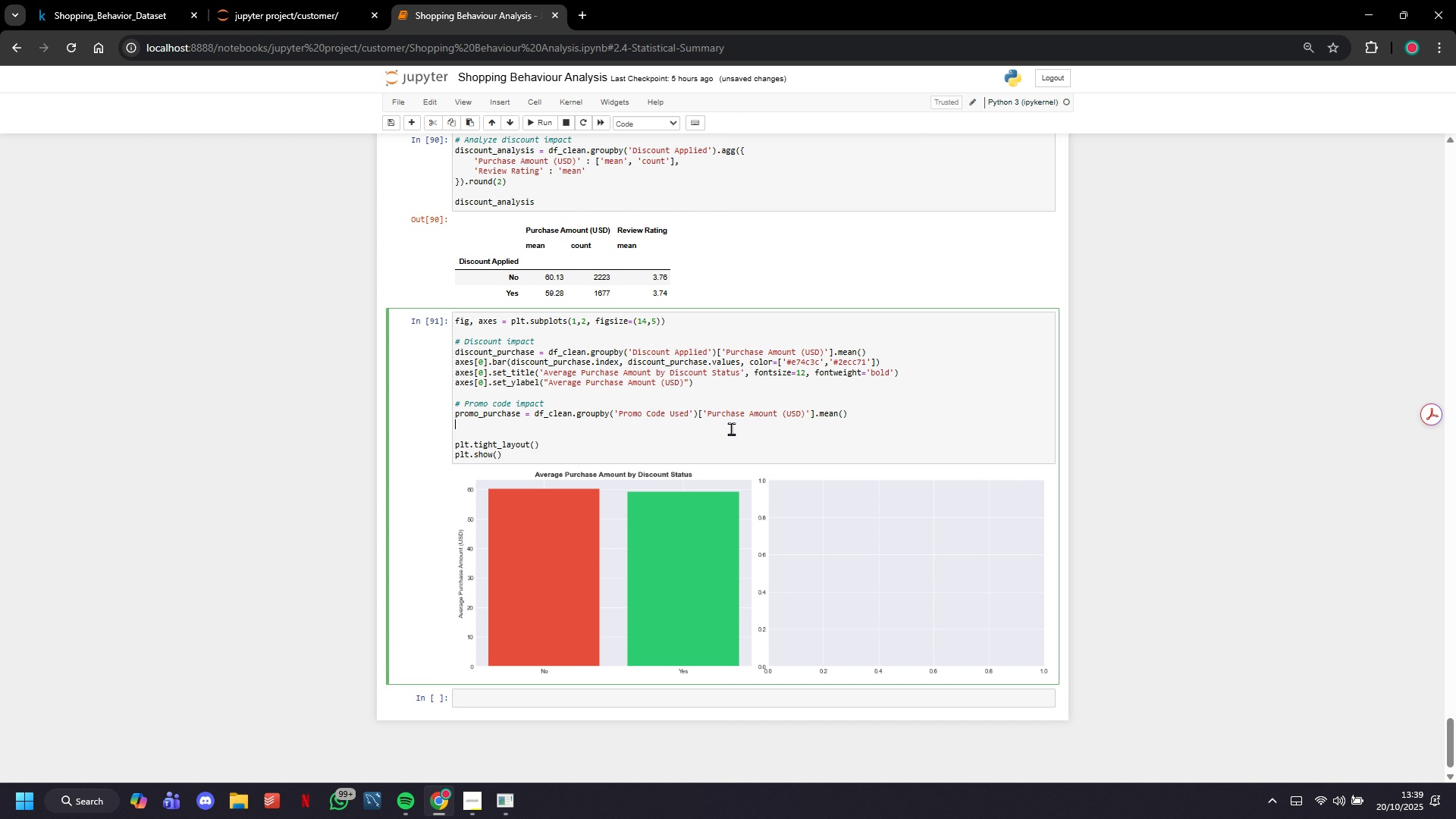 
key(Enter)
 